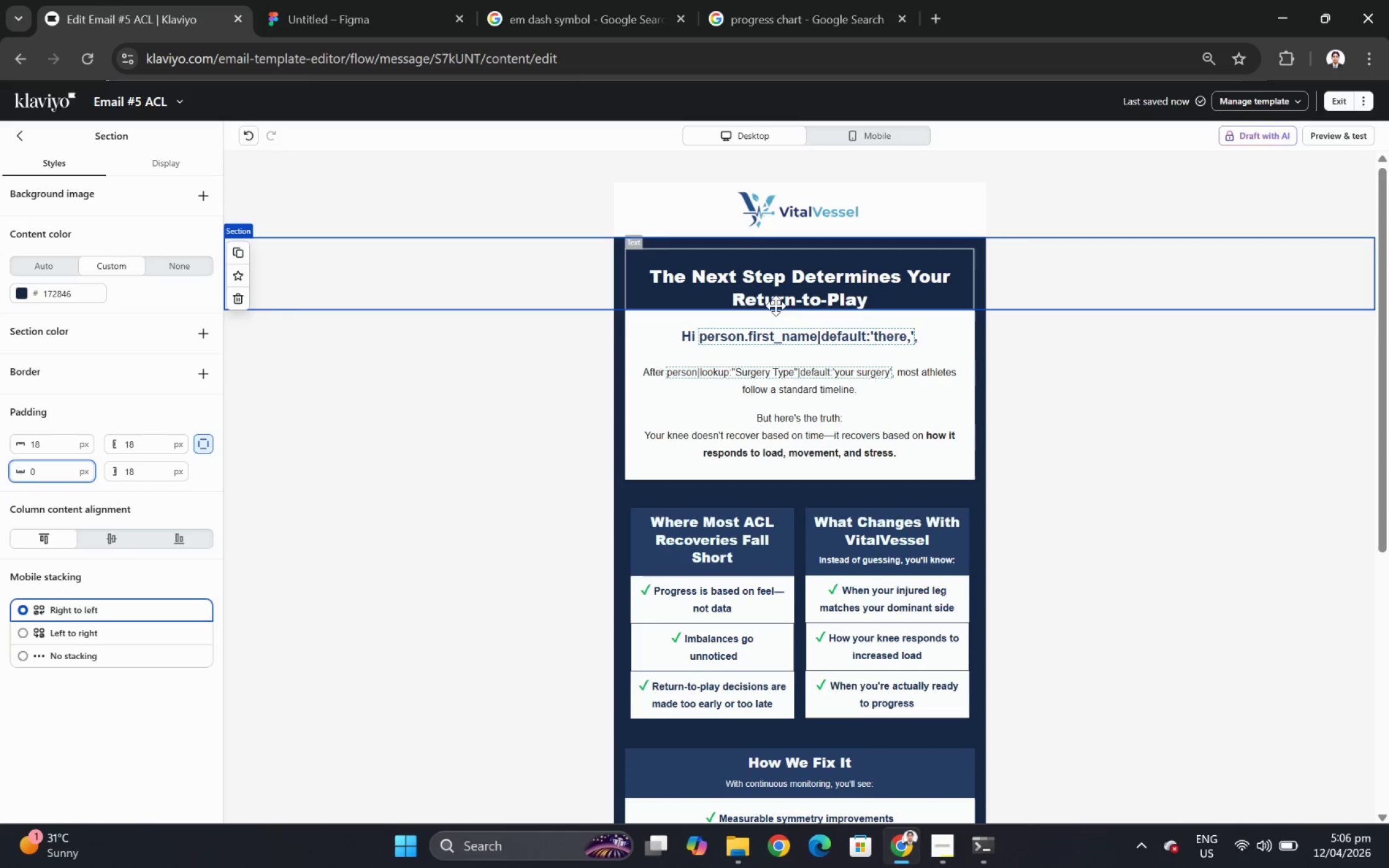 
left_click([778, 300])
 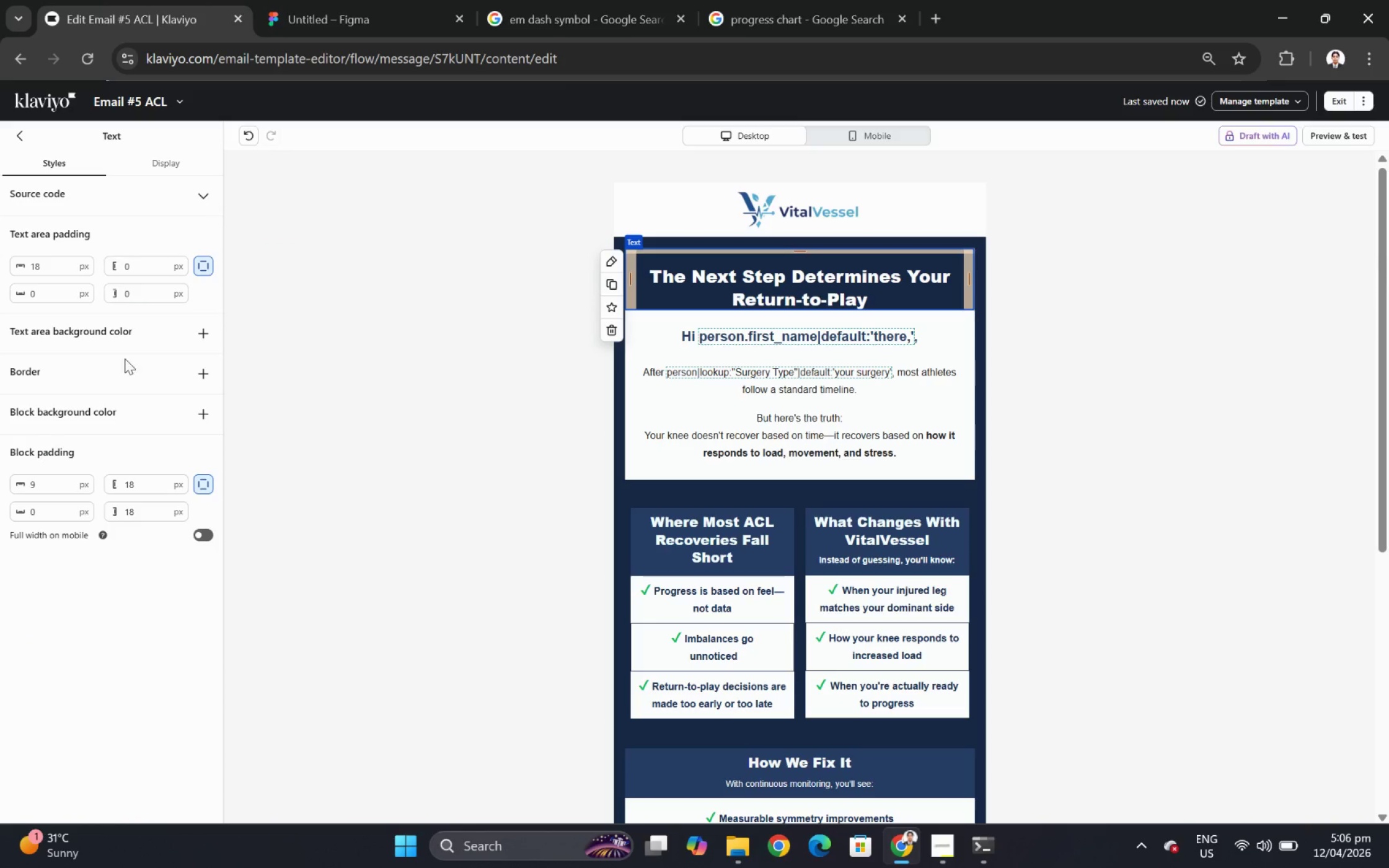 
left_click([203, 411])
 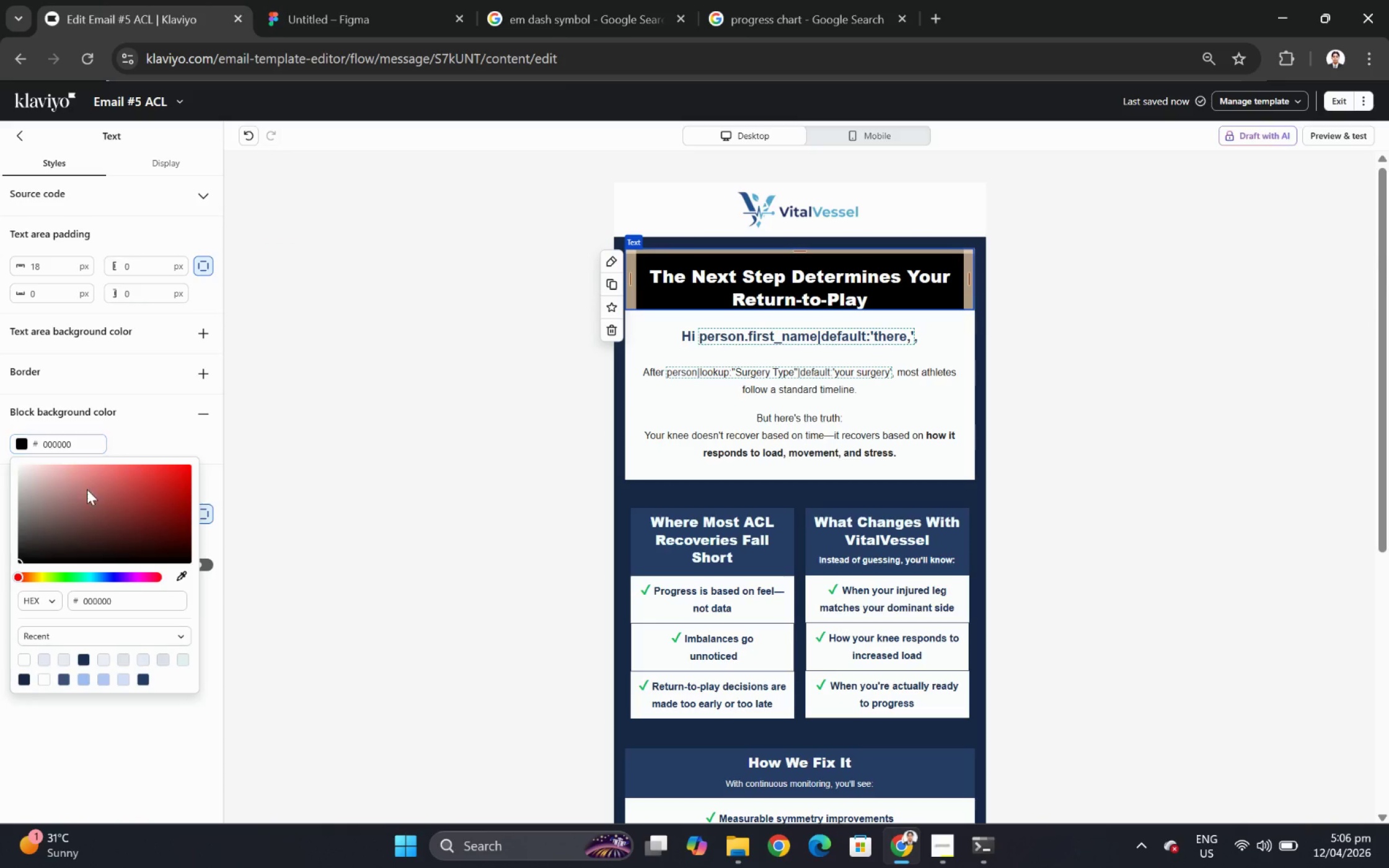 
left_click([178, 579])
 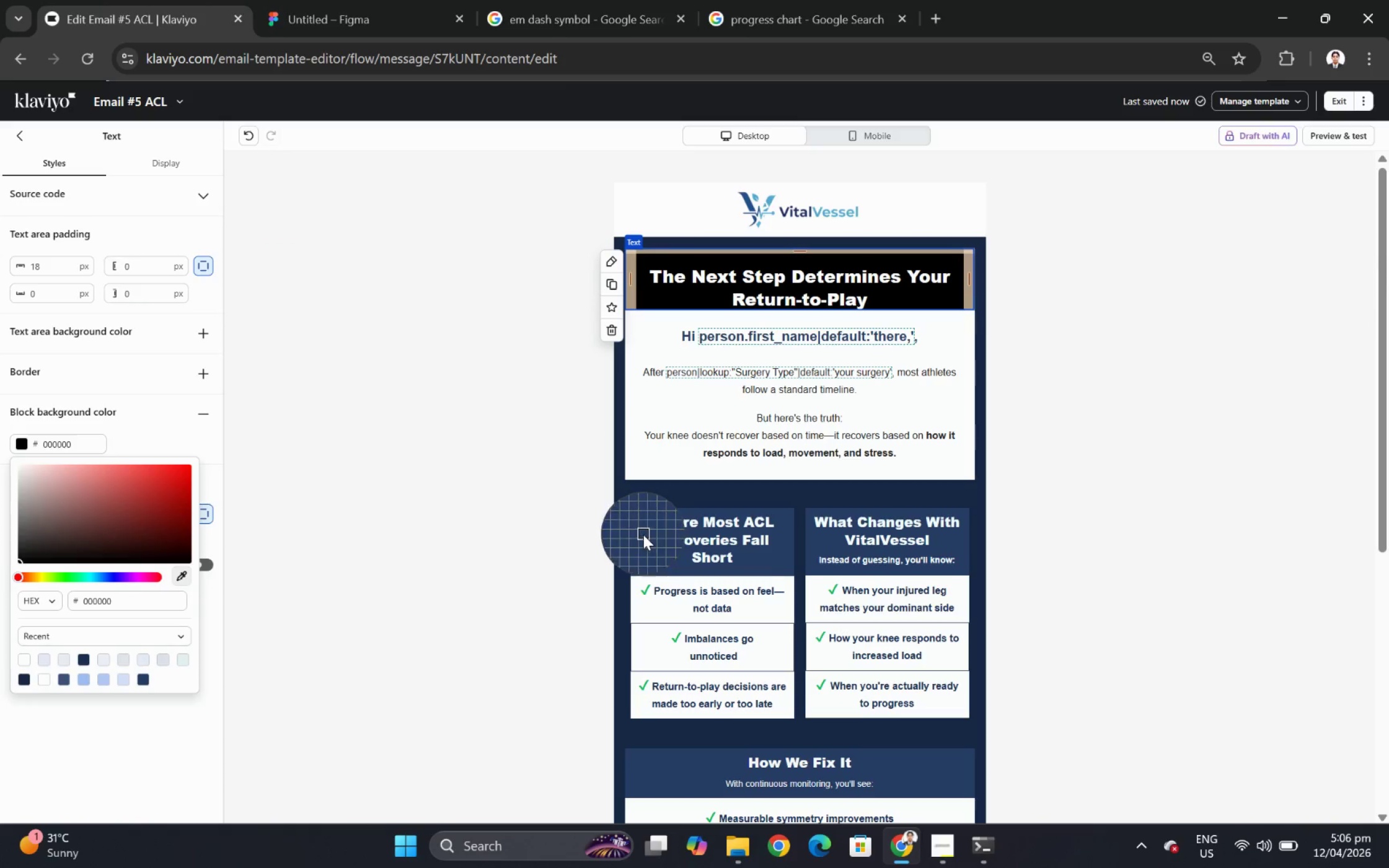 
left_click([645, 535])
 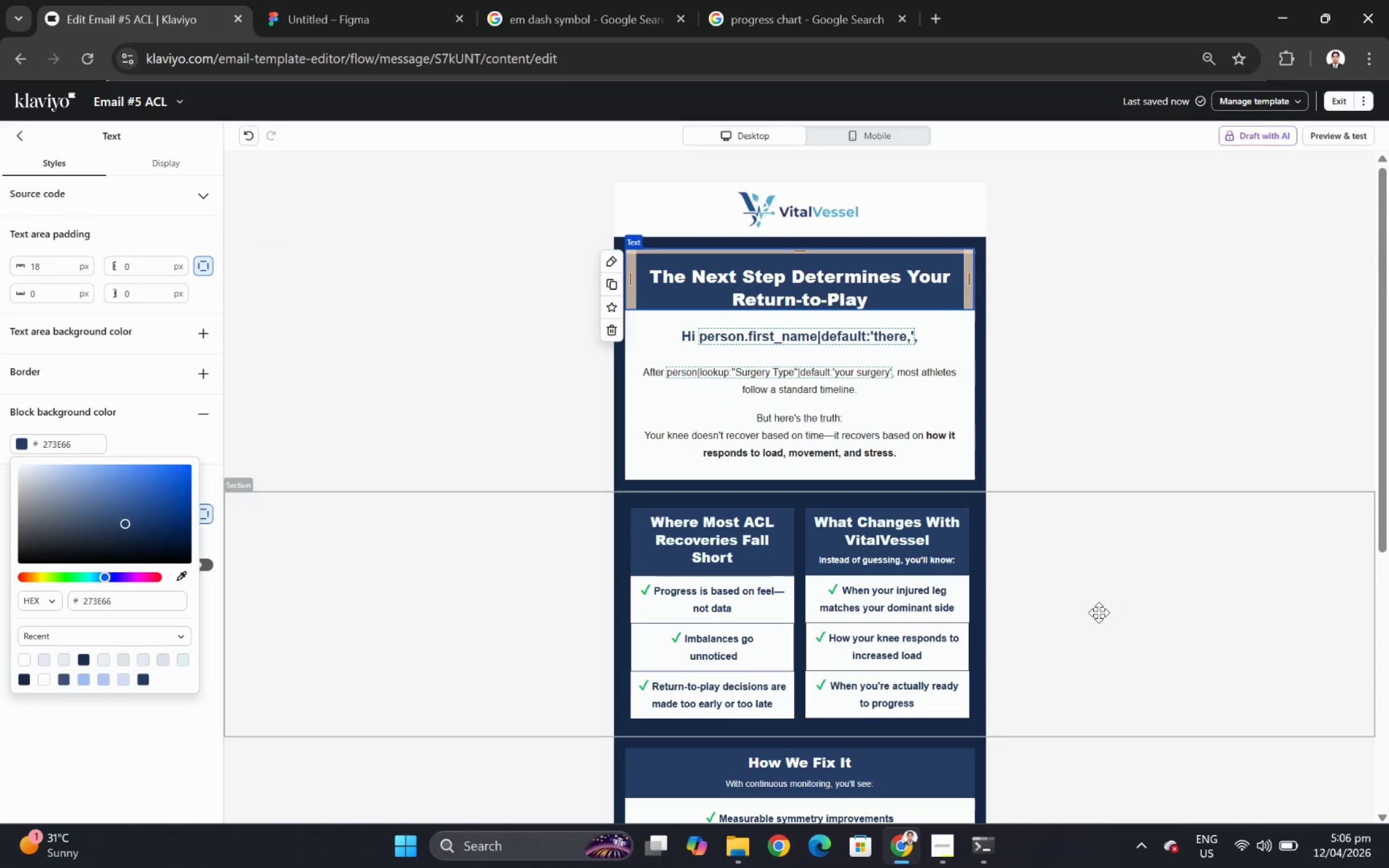 
left_click([1105, 623])
 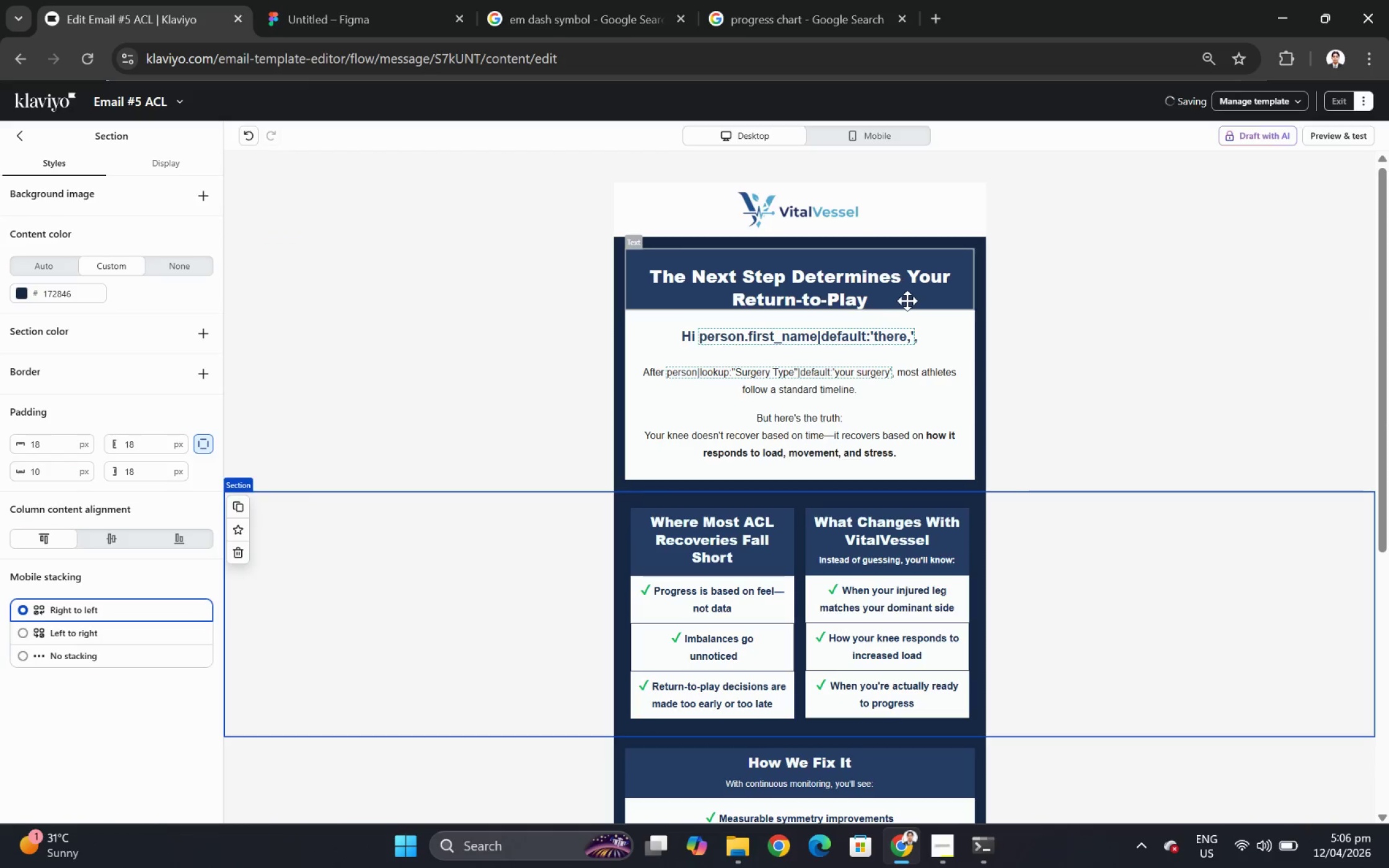 
left_click([906, 300])
 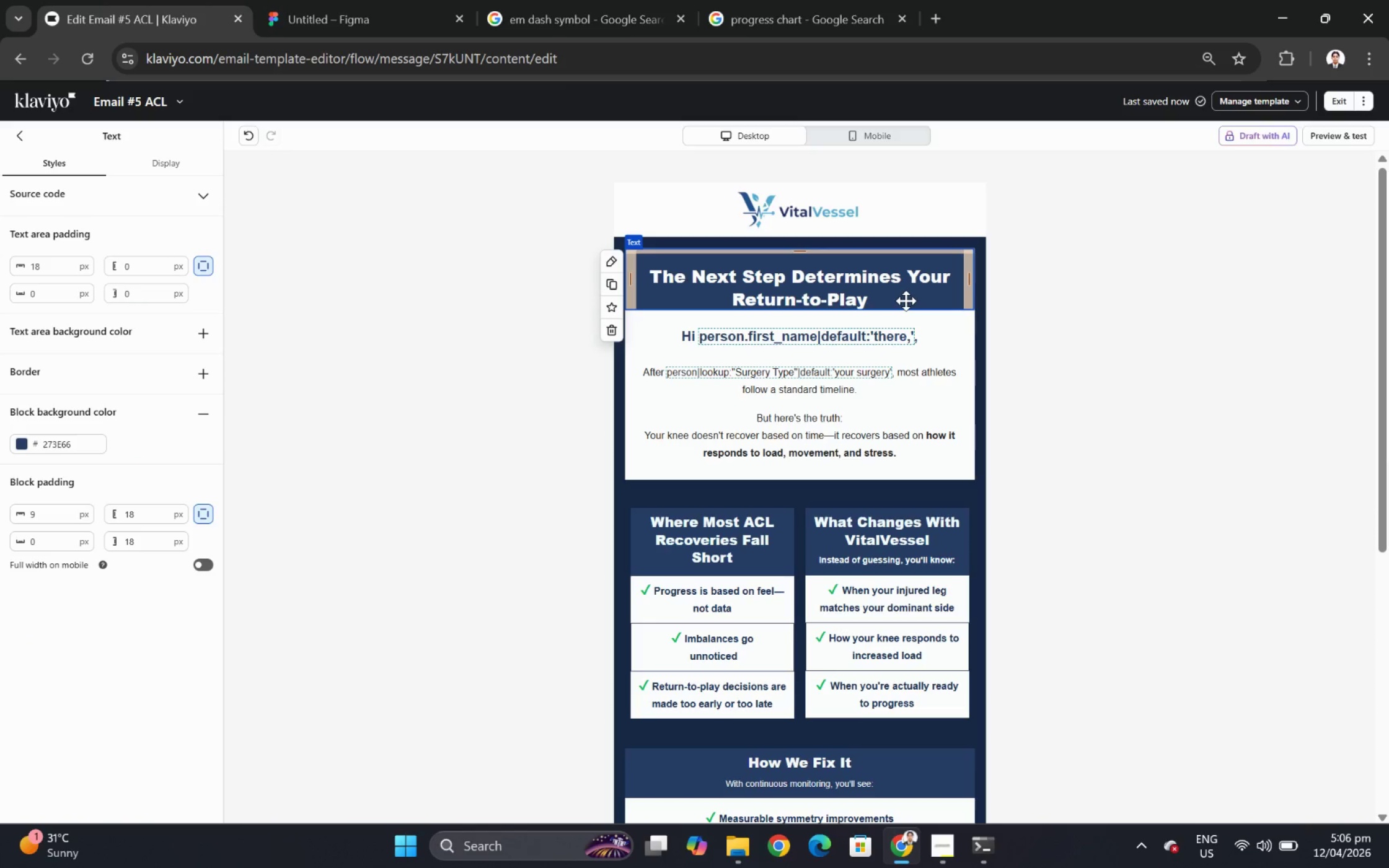 
left_click([822, 284])
 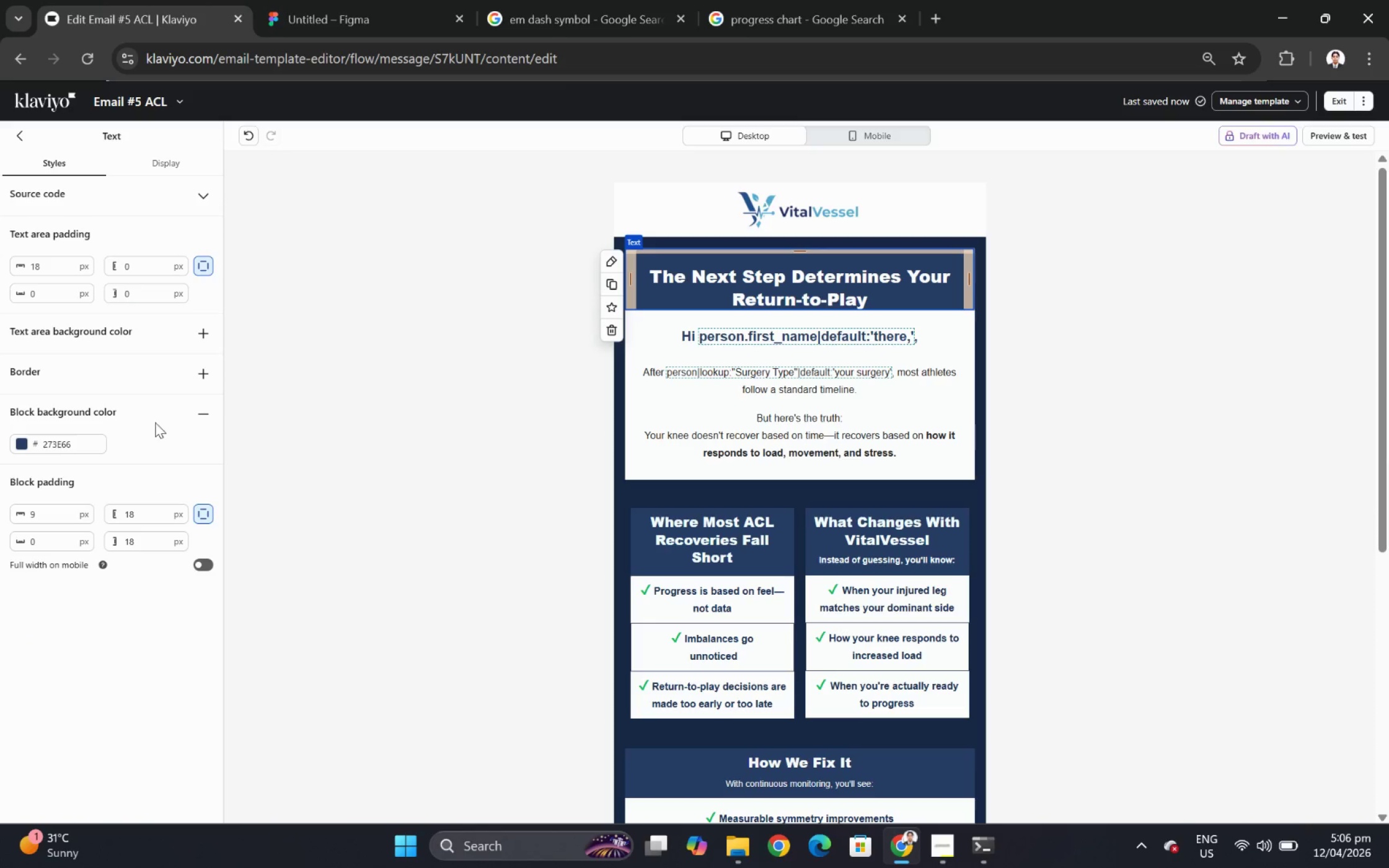 
wait(9.41)
 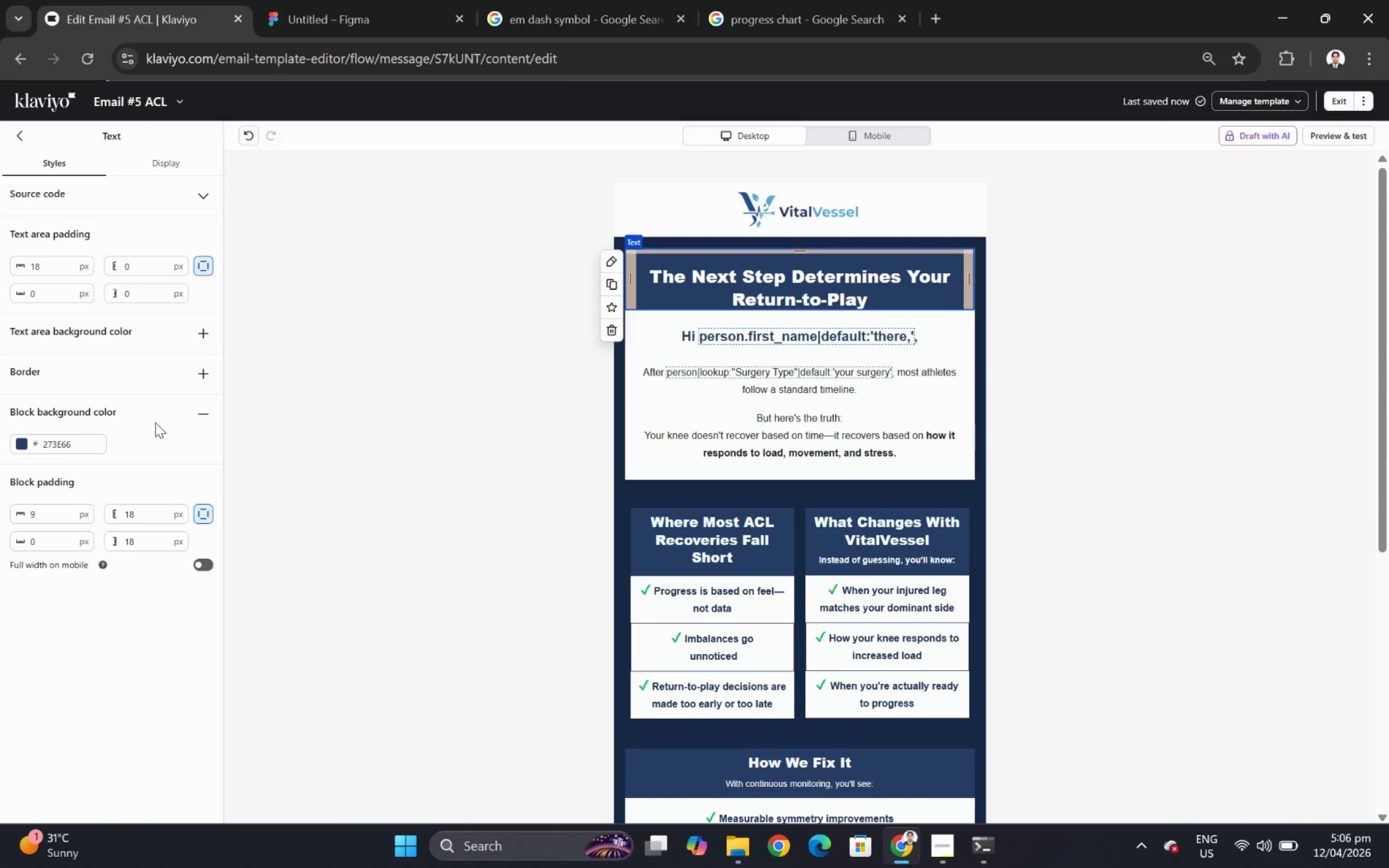 
double_click([68, 292])
 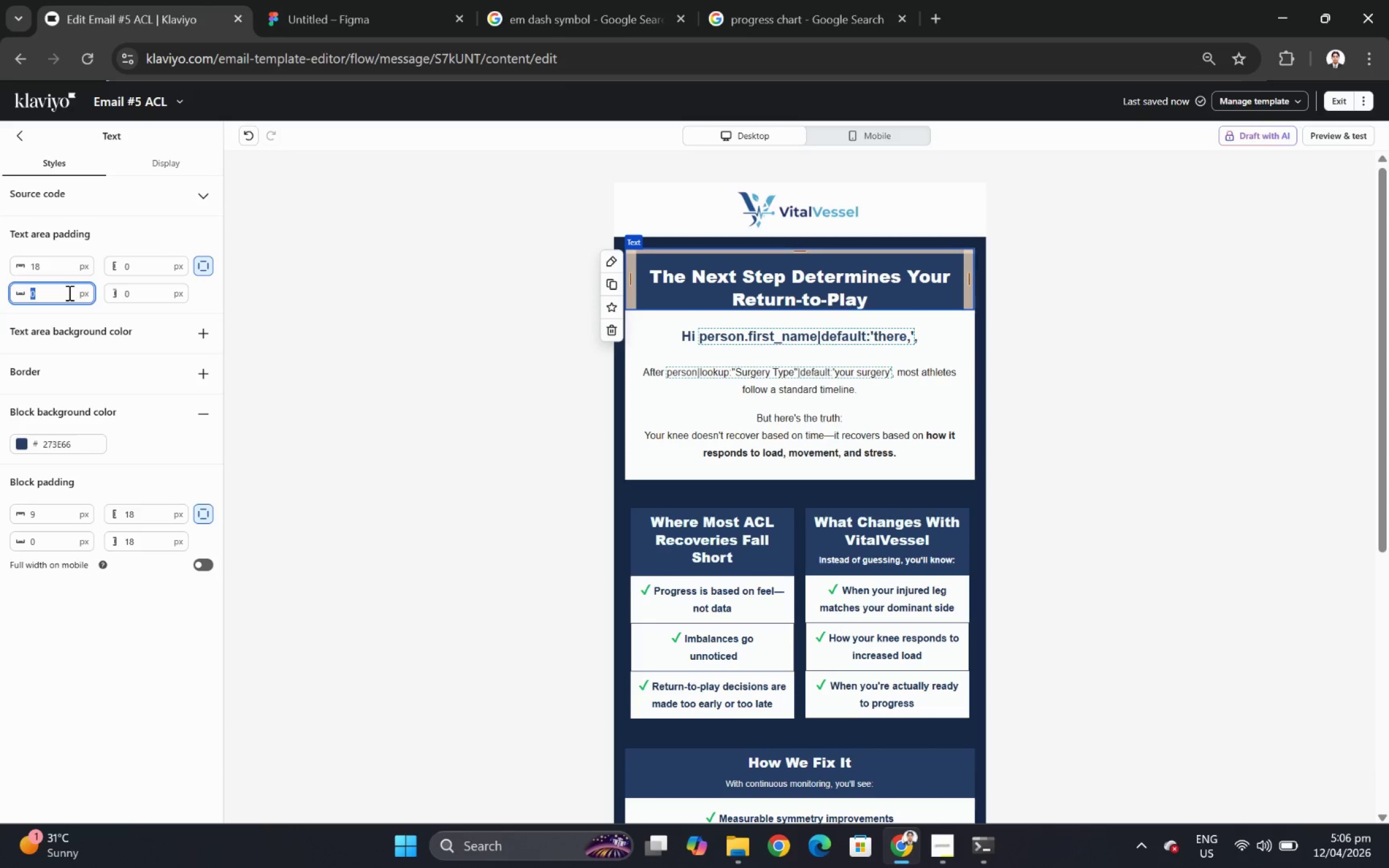 
key(Numpad1)
 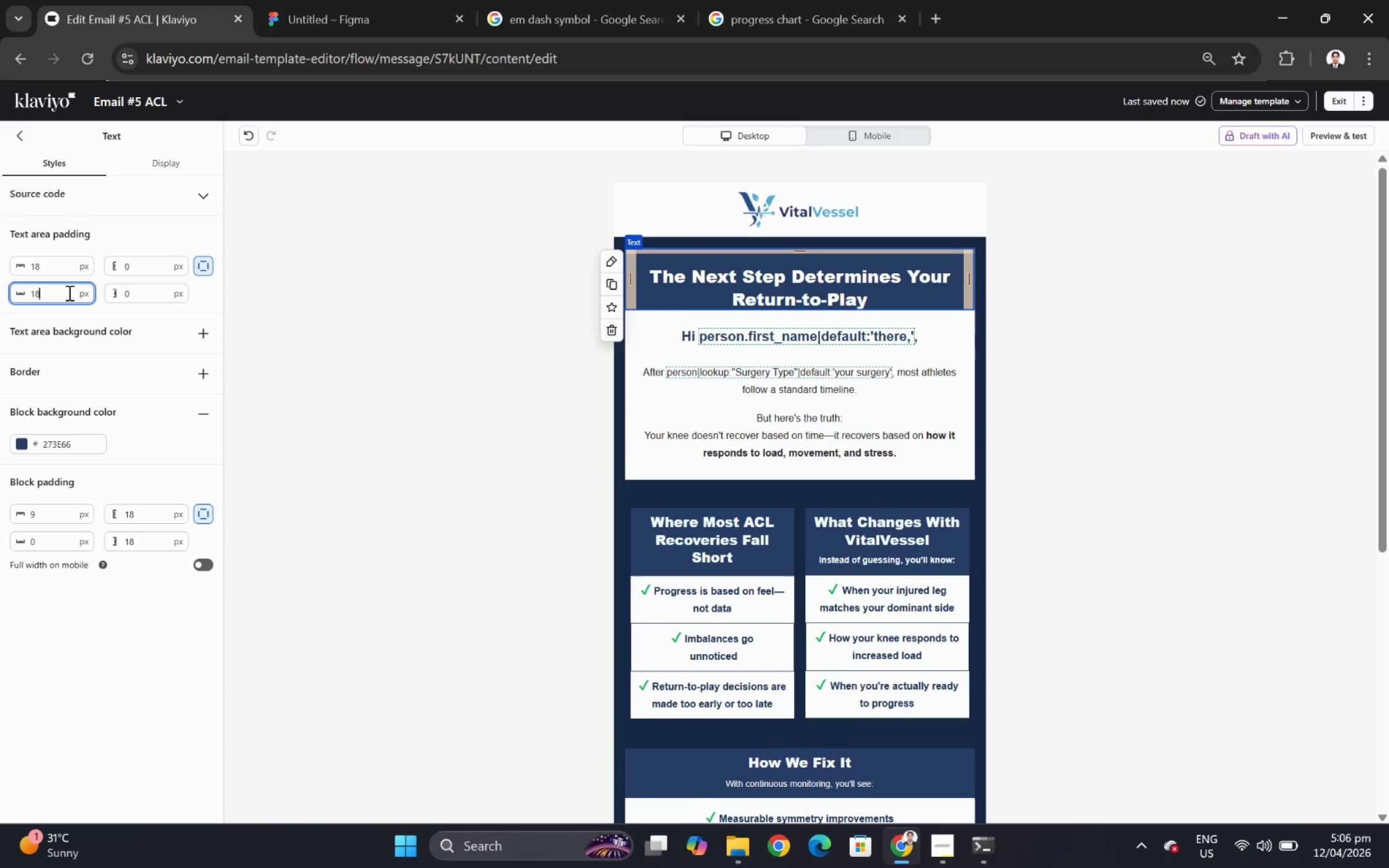 
key(Numpad8)
 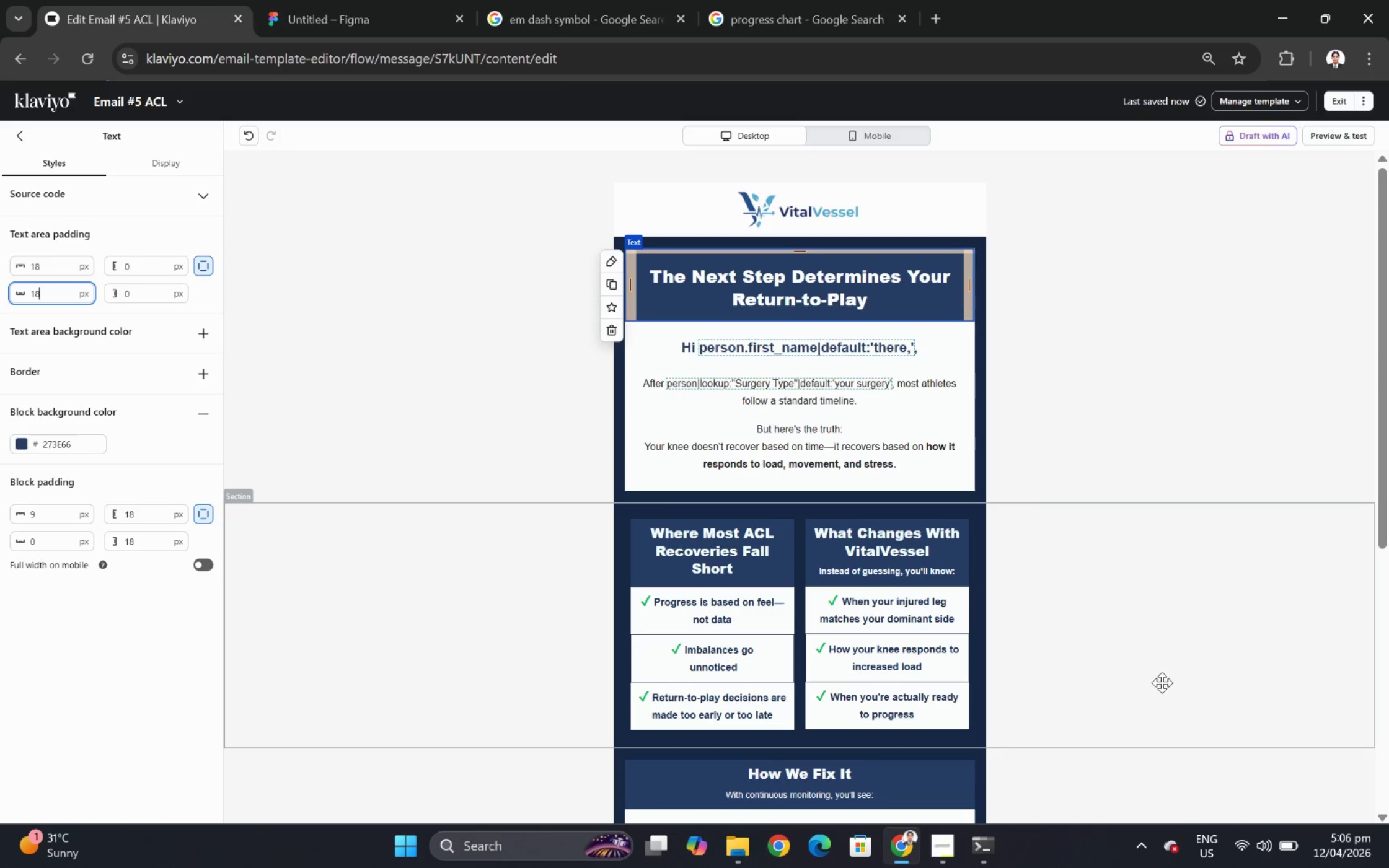 
left_click([1157, 724])
 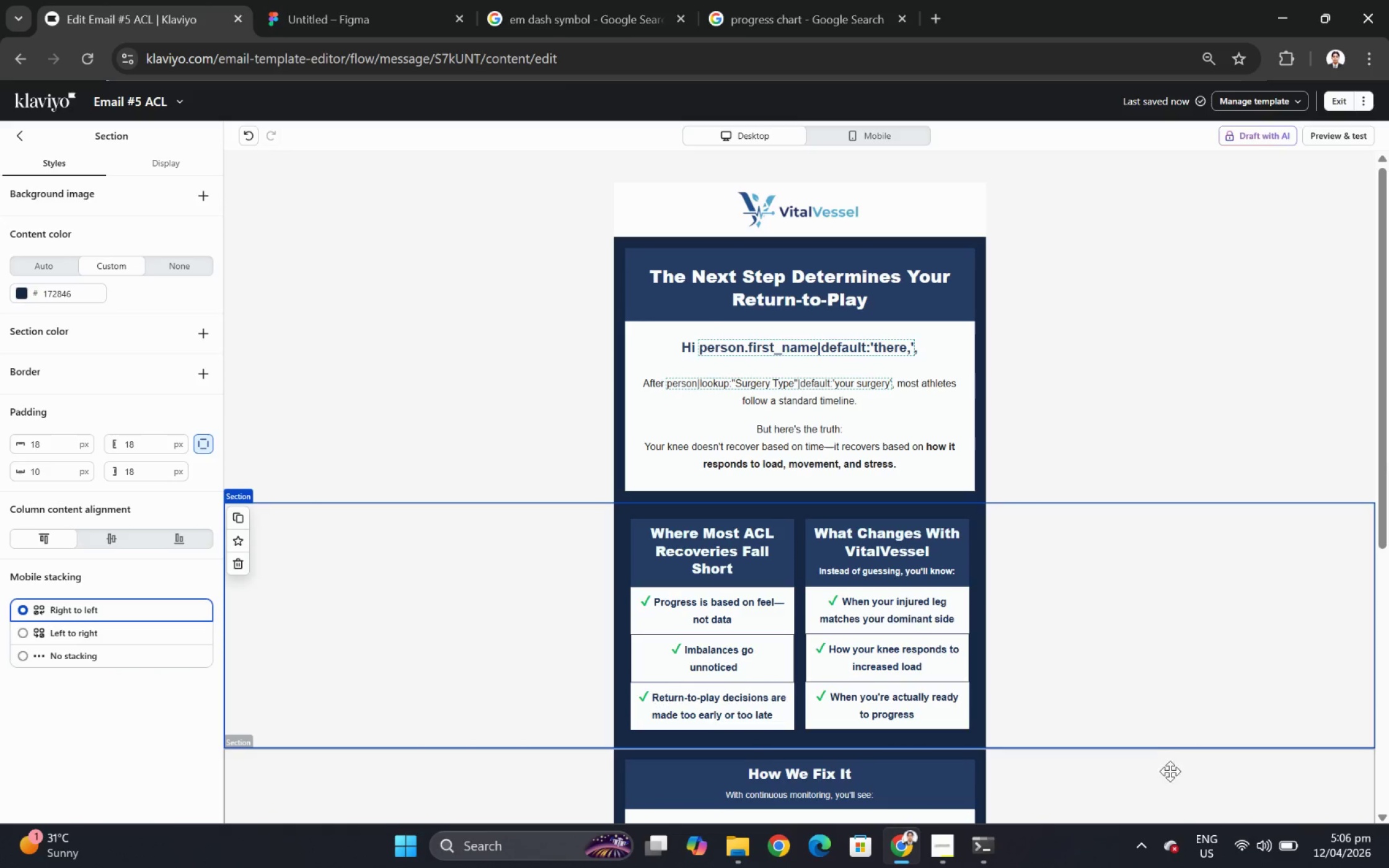 
scroll: coordinate [1122, 705], scroll_direction: down, amount: 2.0
 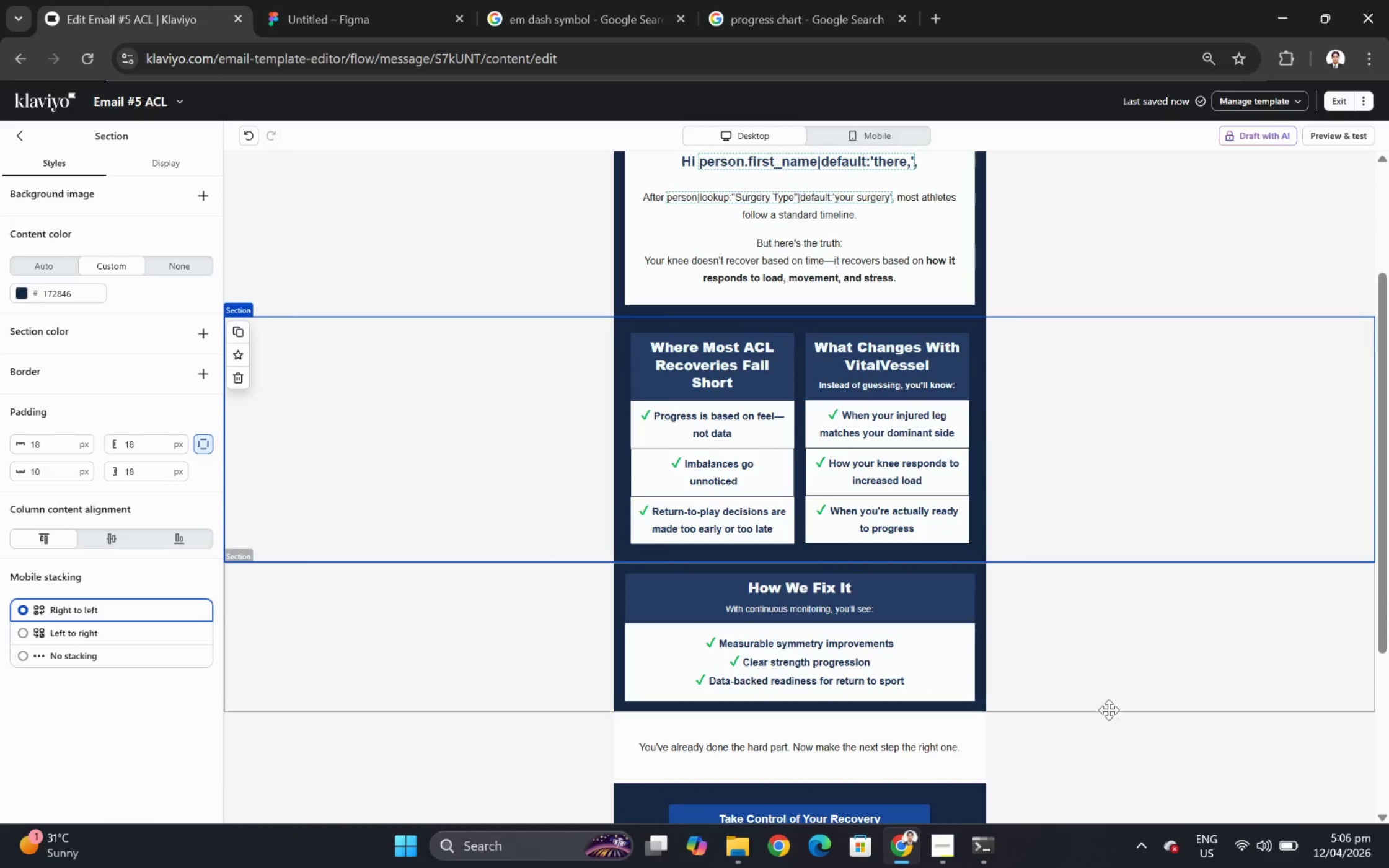 
left_click([1105, 740])
 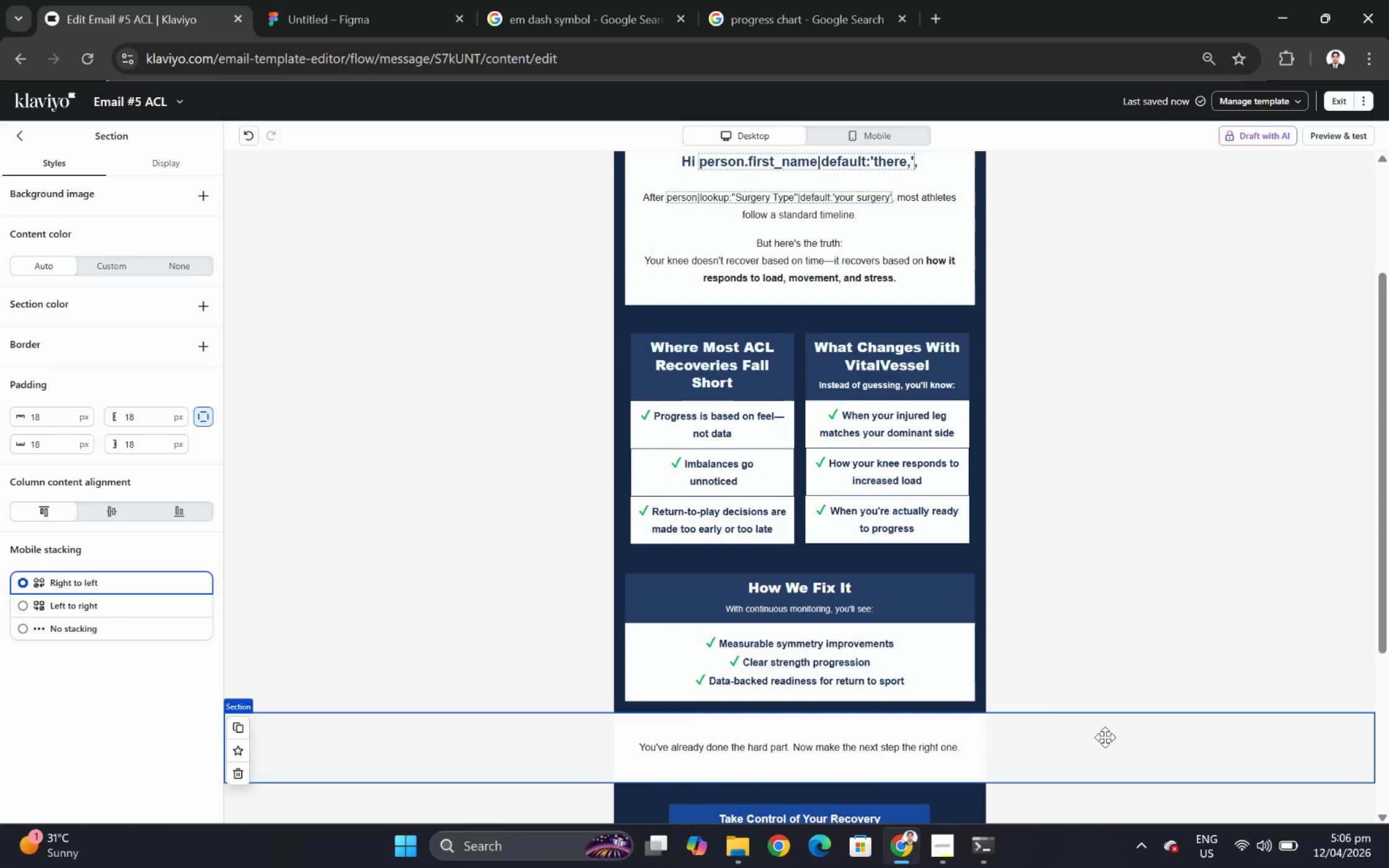 
scroll: coordinate [1105, 737], scroll_direction: up, amount: 2.0
 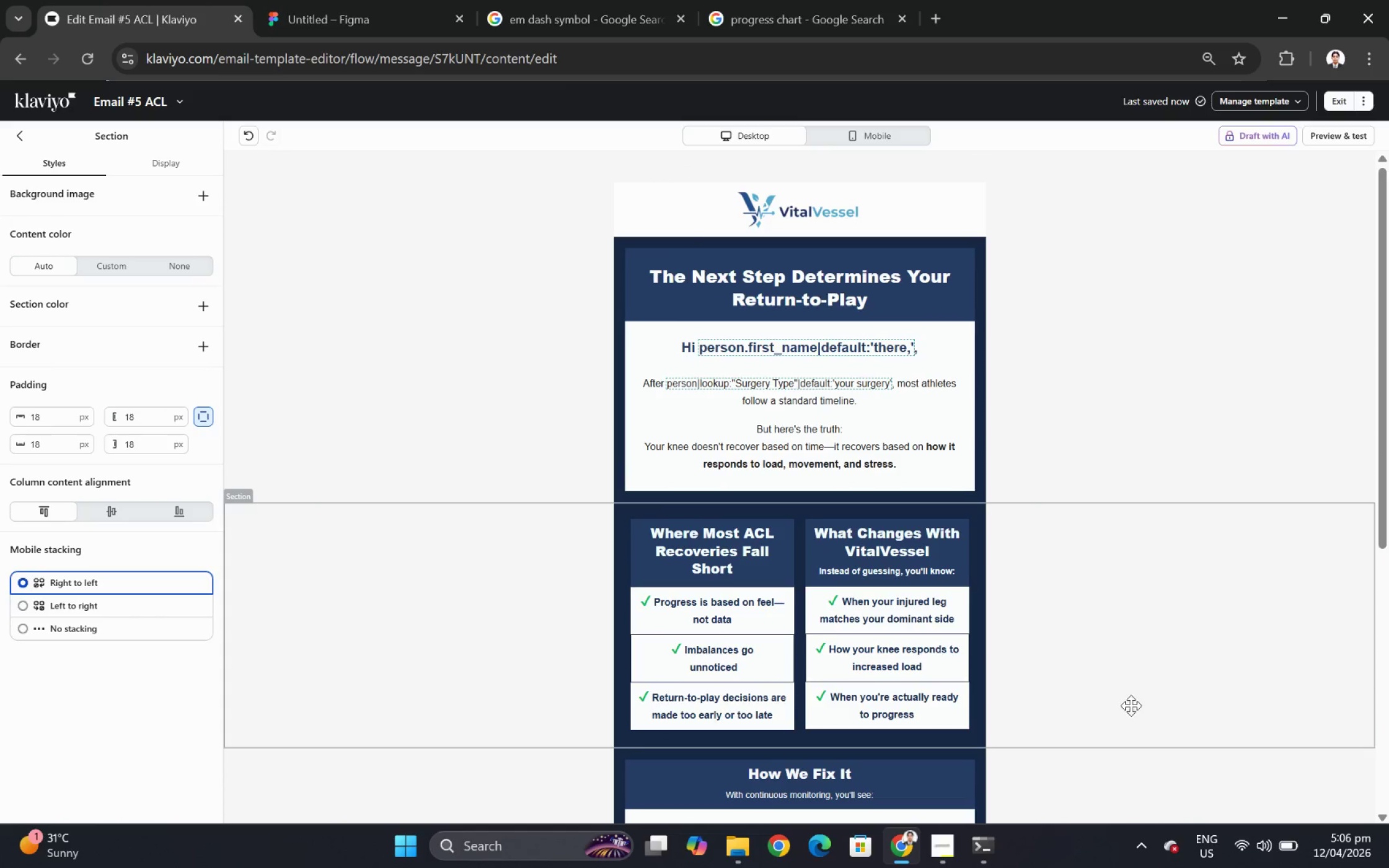 
scroll: coordinate [1143, 719], scroll_direction: down, amount: 5.0
 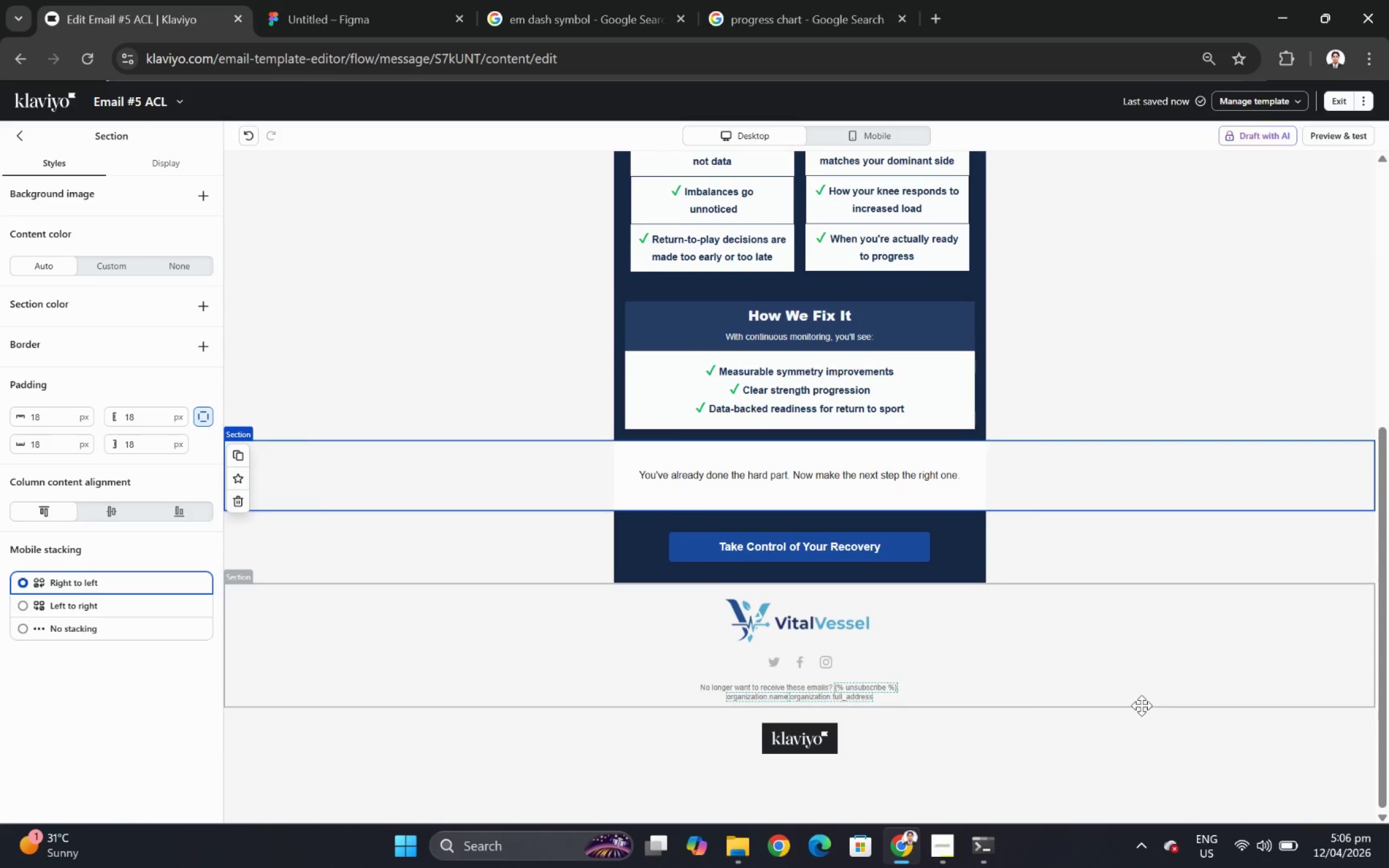 
scroll: coordinate [1070, 722], scroll_direction: up, amount: 7.0
 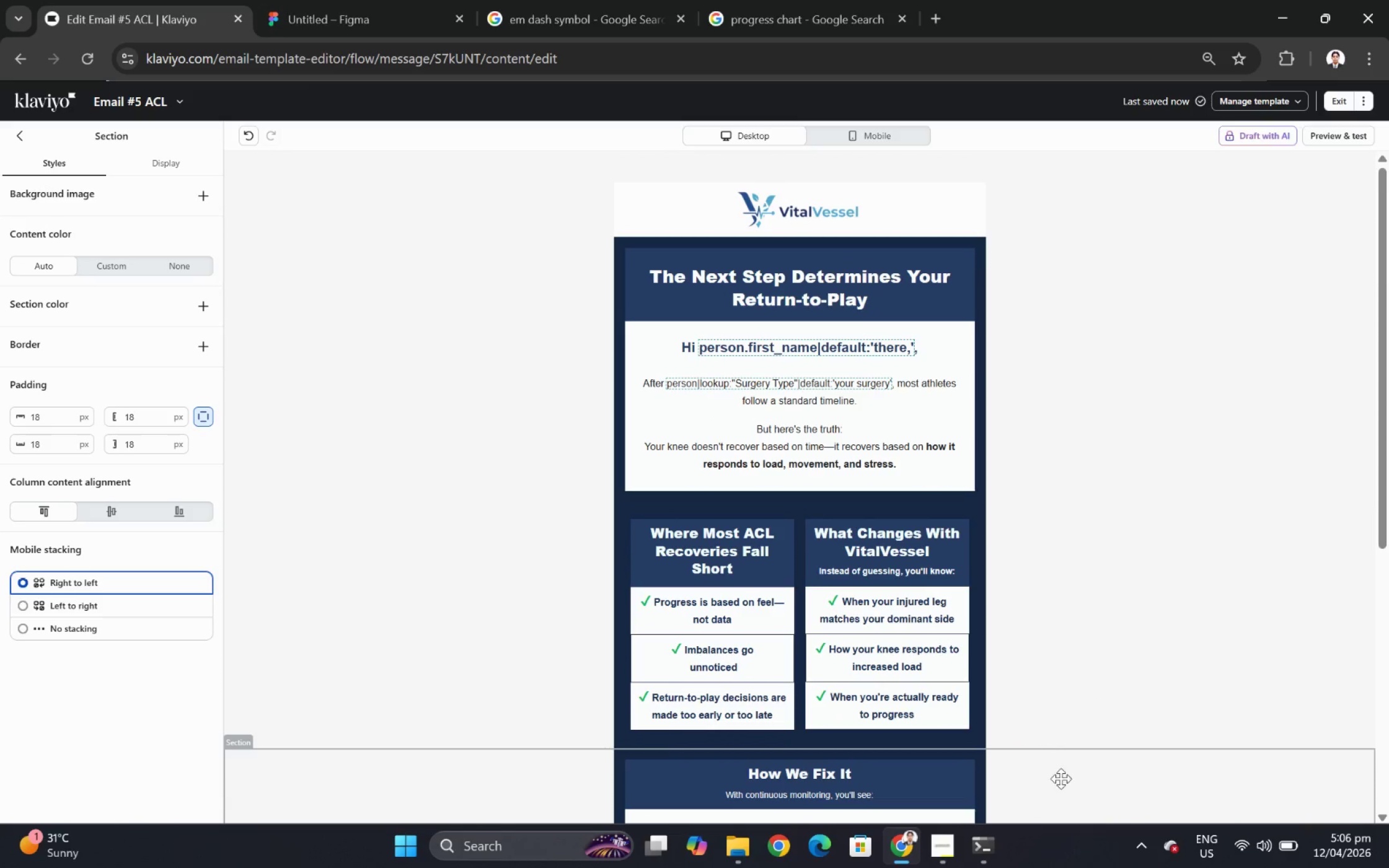 
scroll: coordinate [1052, 704], scroll_direction: none, amount: 0.0
 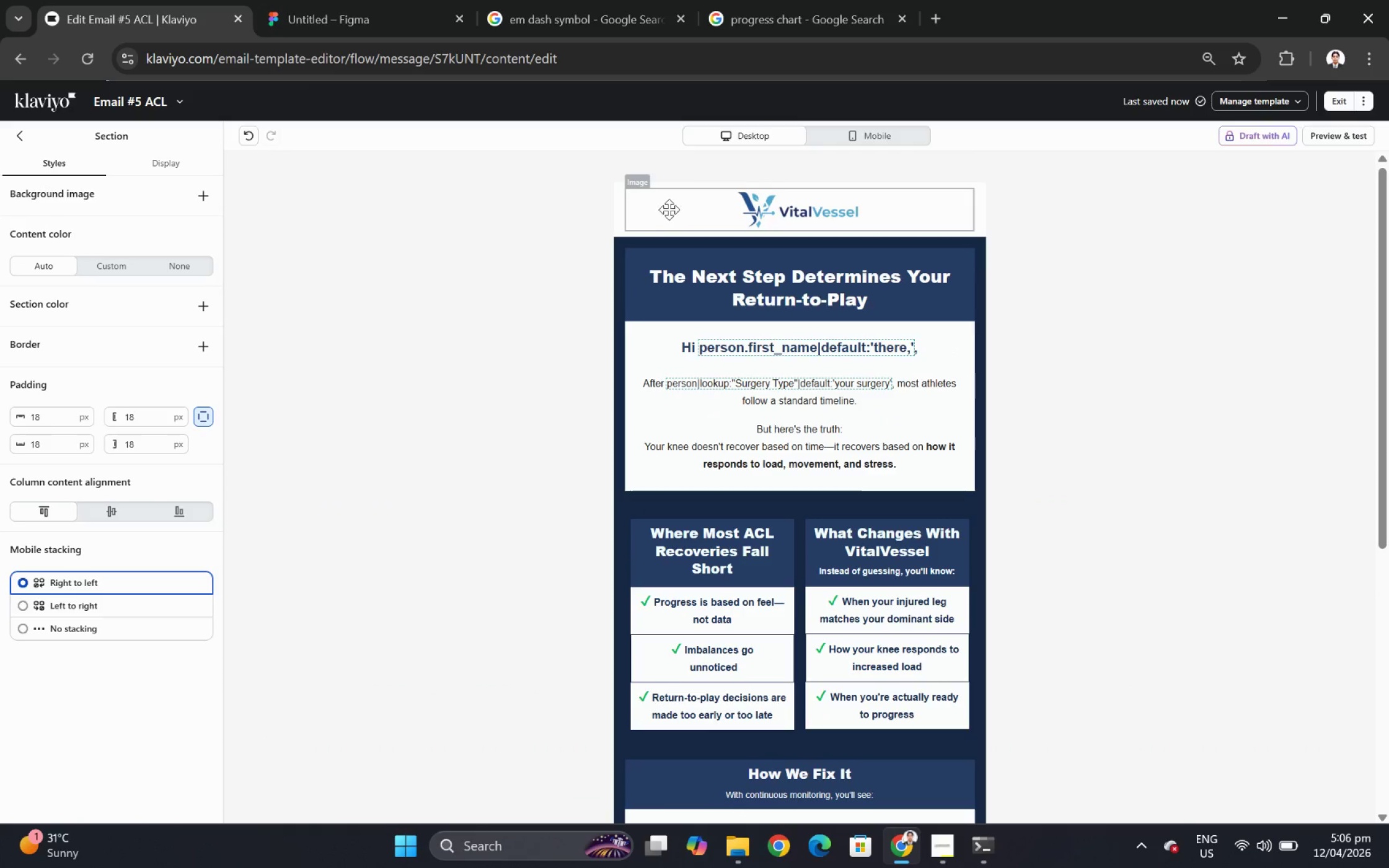 
scroll: coordinate [873, 480], scroll_direction: down, amount: 5.0
 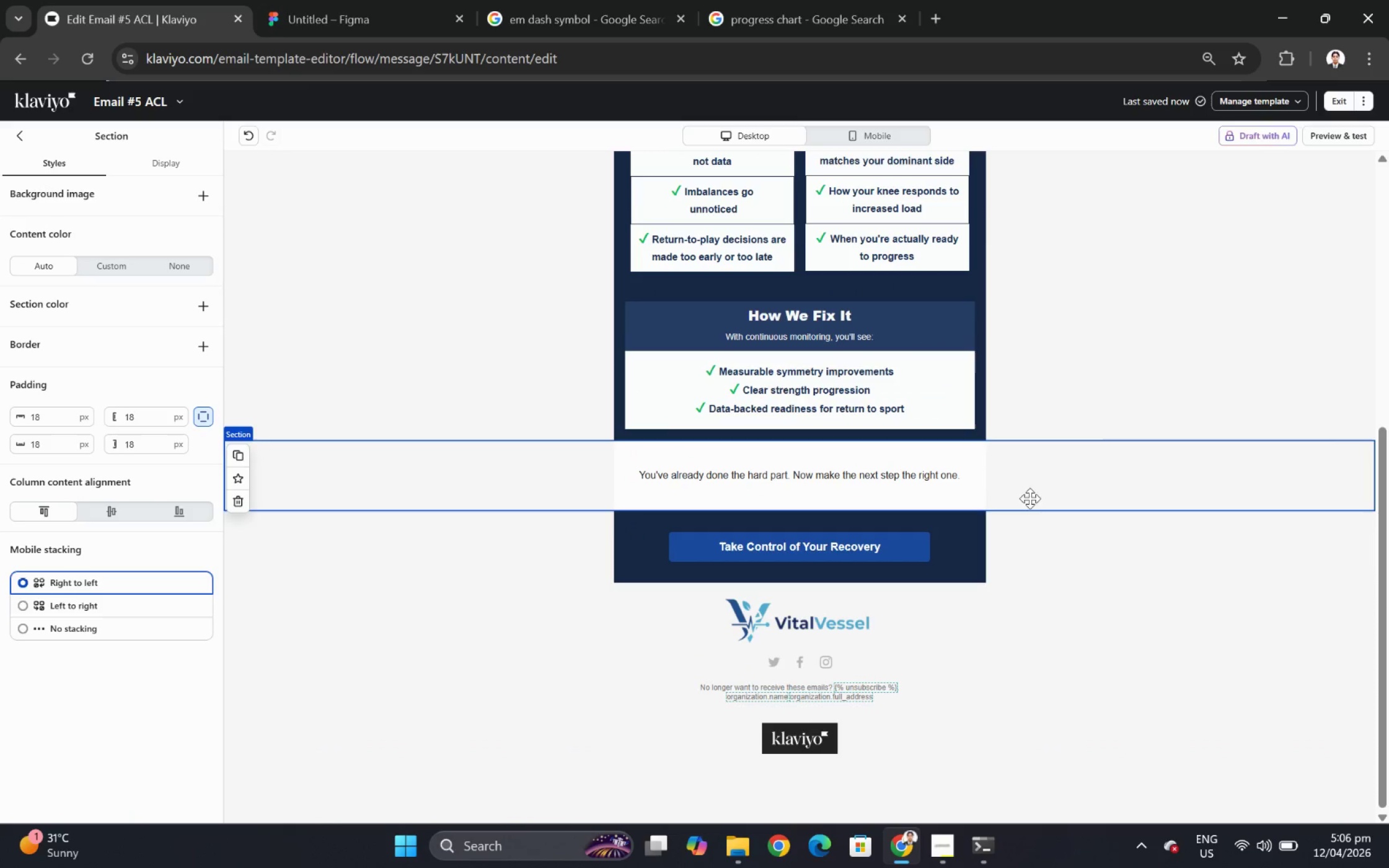 
left_click([982, 471])
 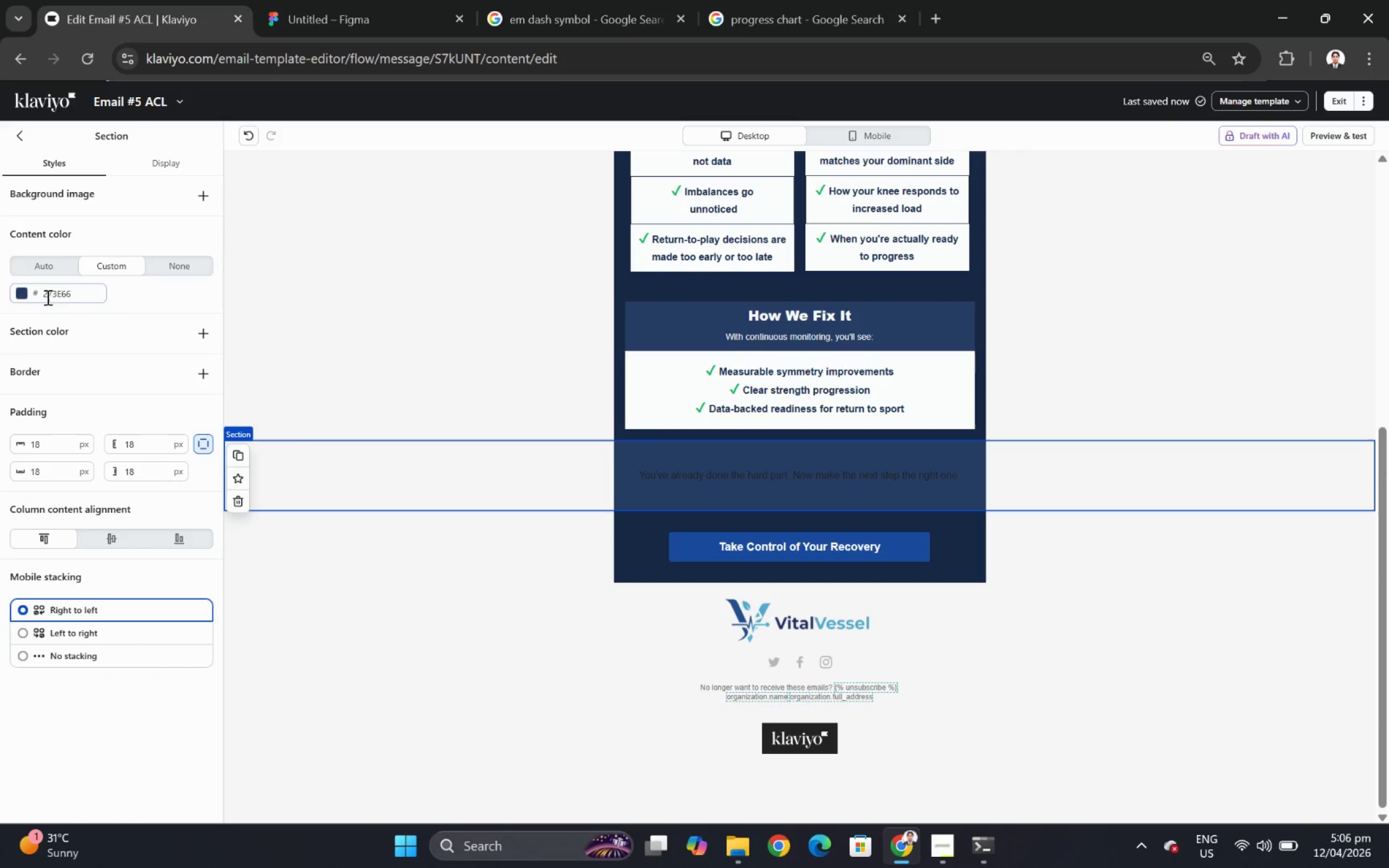 
wait(6.42)
 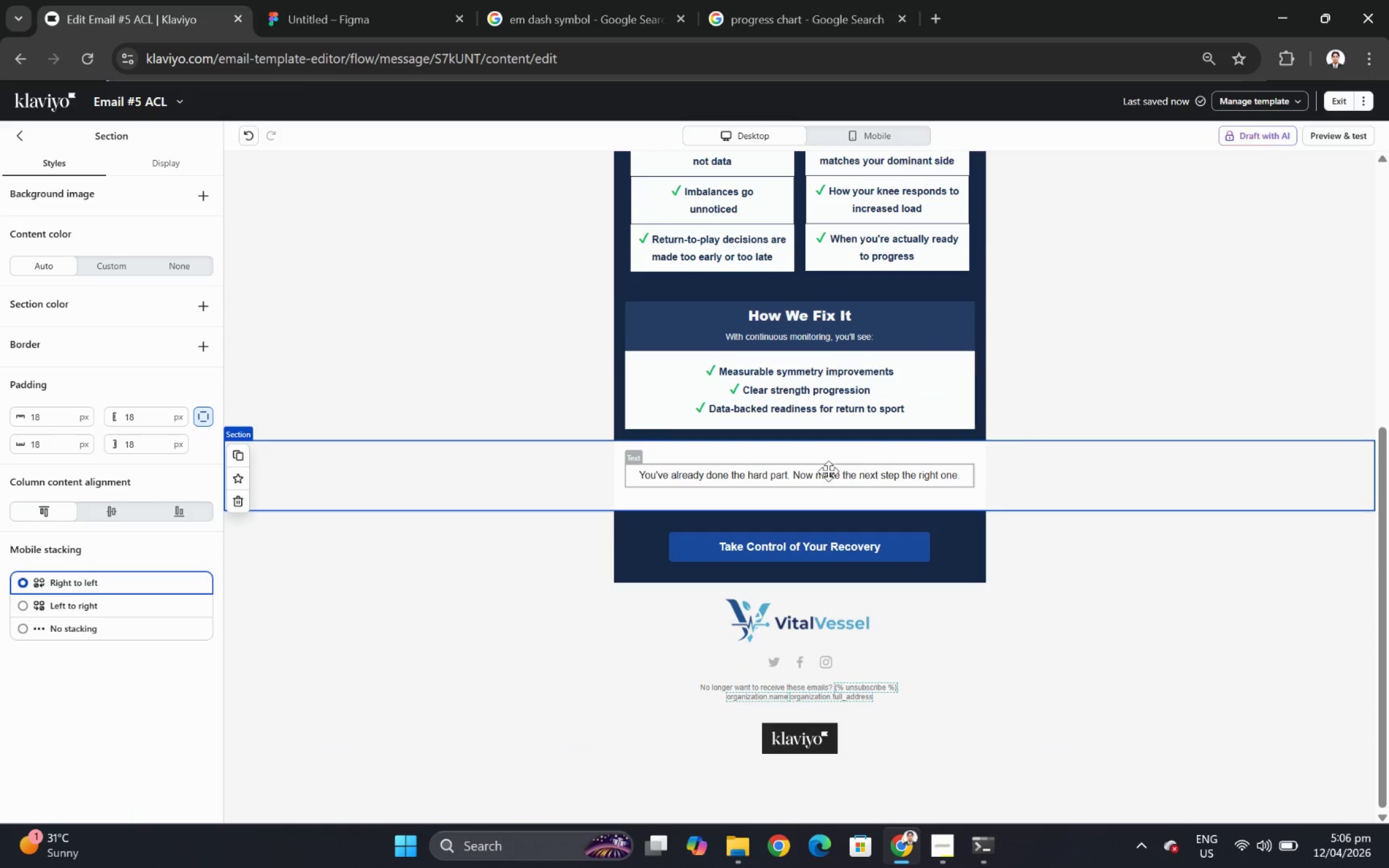 
left_click([23, 294])
 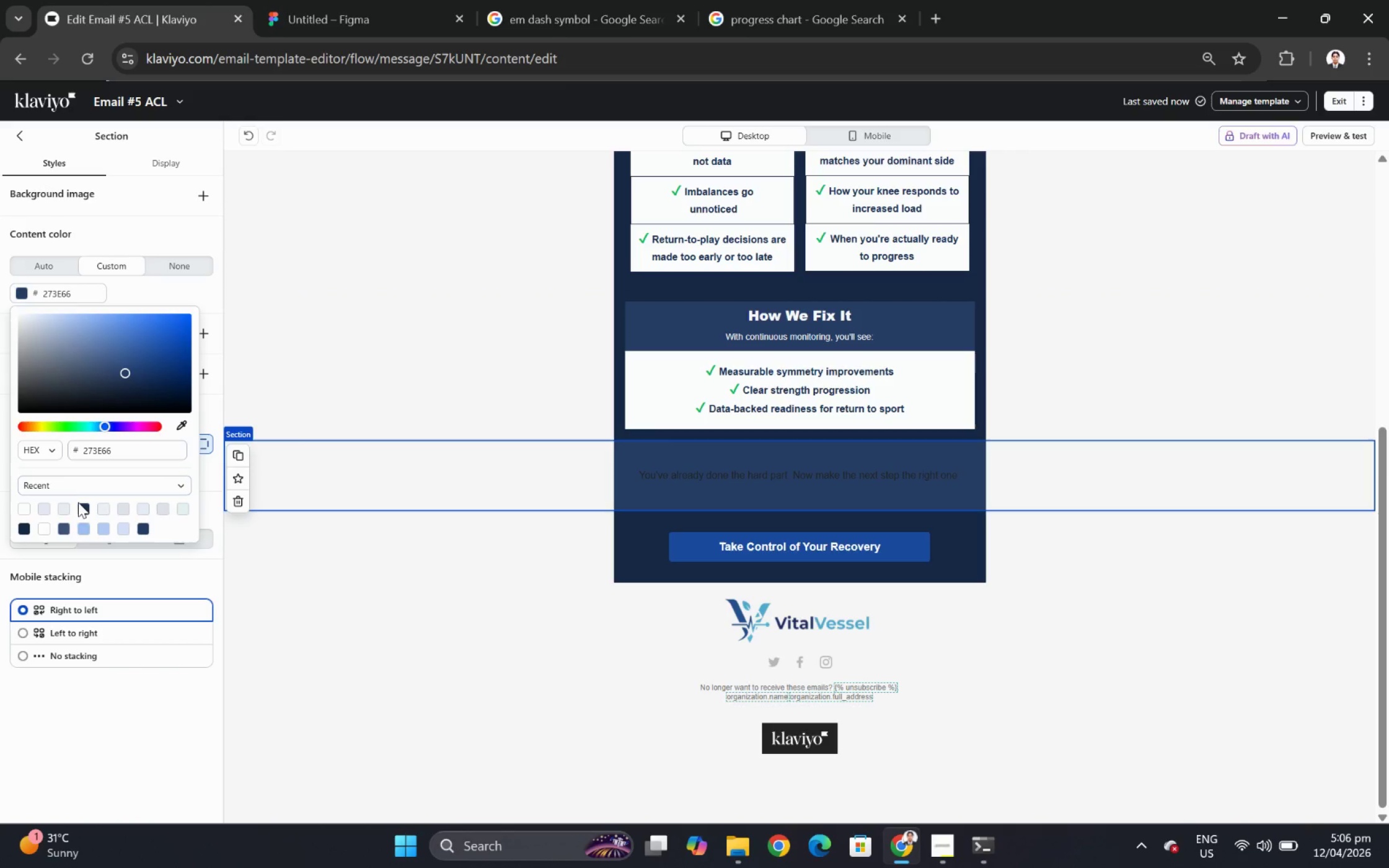 
left_click([84, 509])
 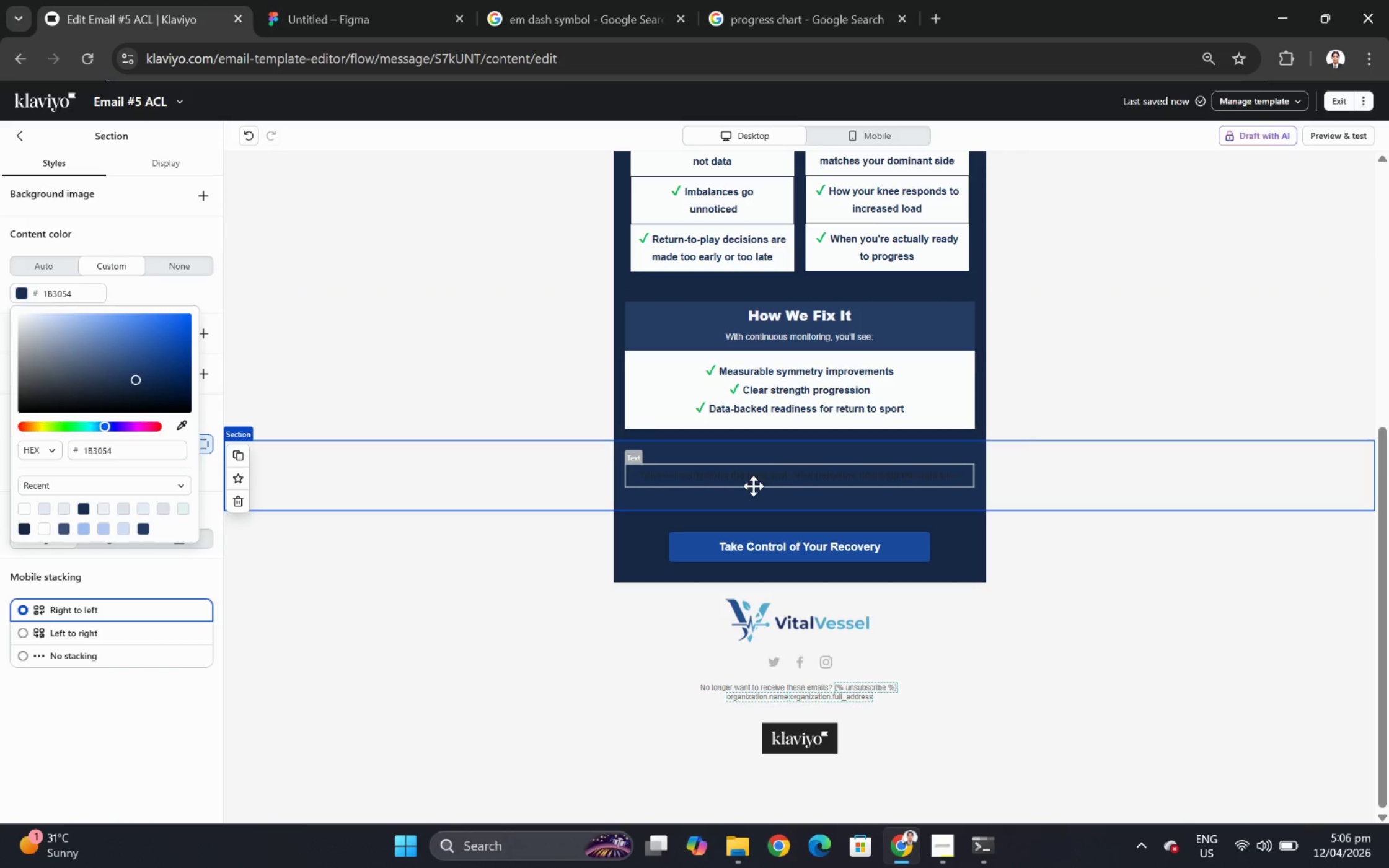 
double_click([753, 486])
 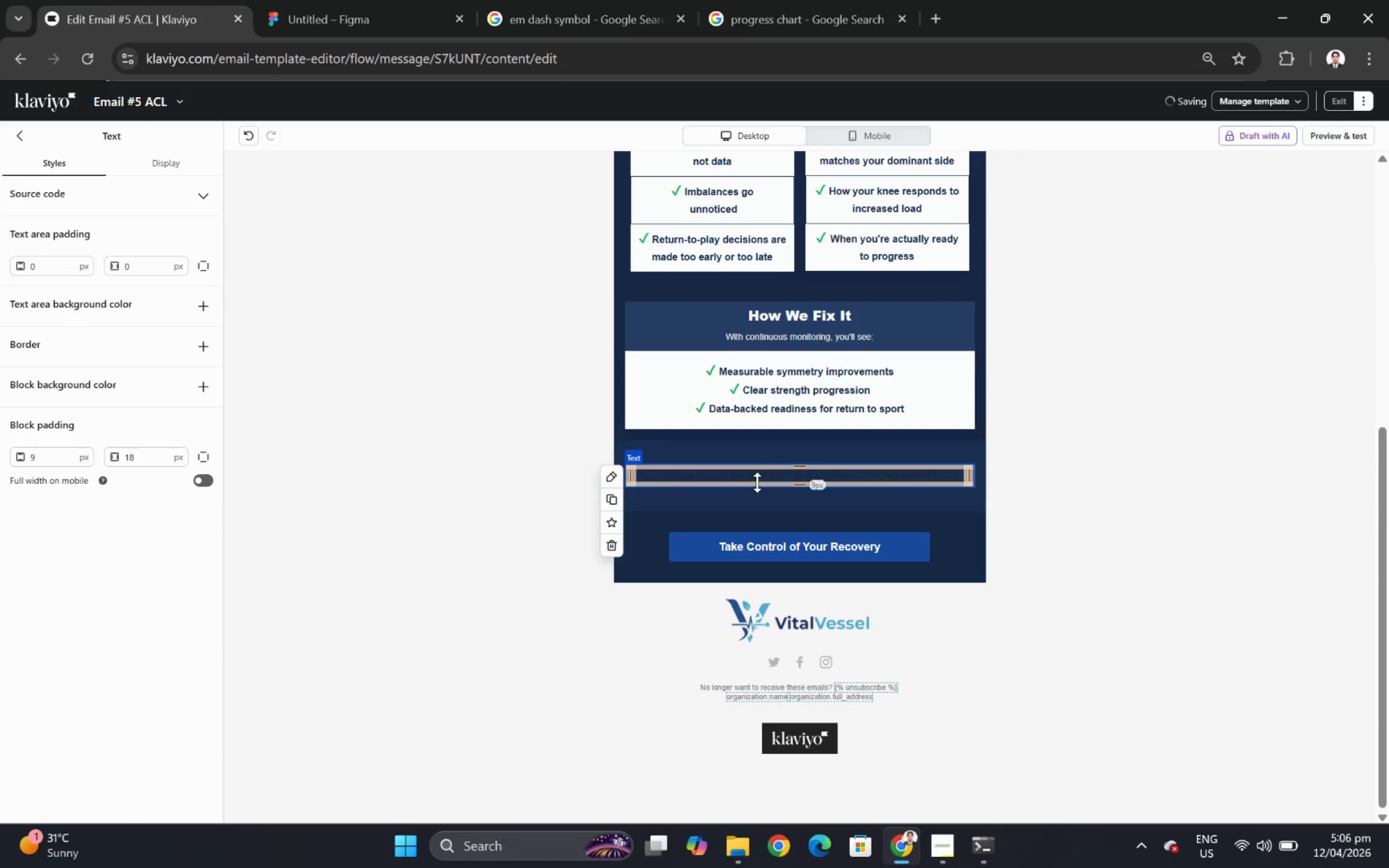 
double_click([757, 475])
 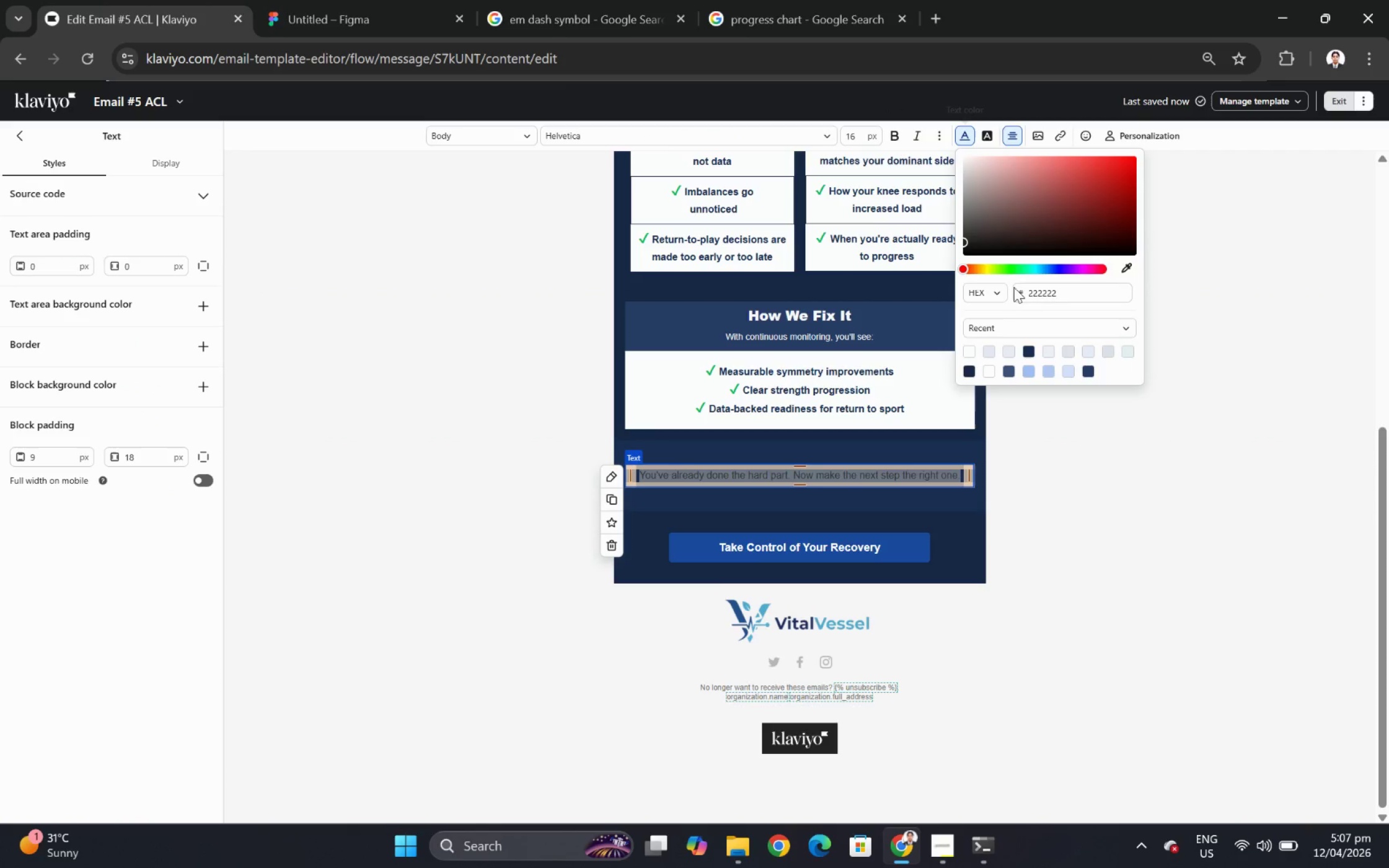 
left_click([968, 354])
 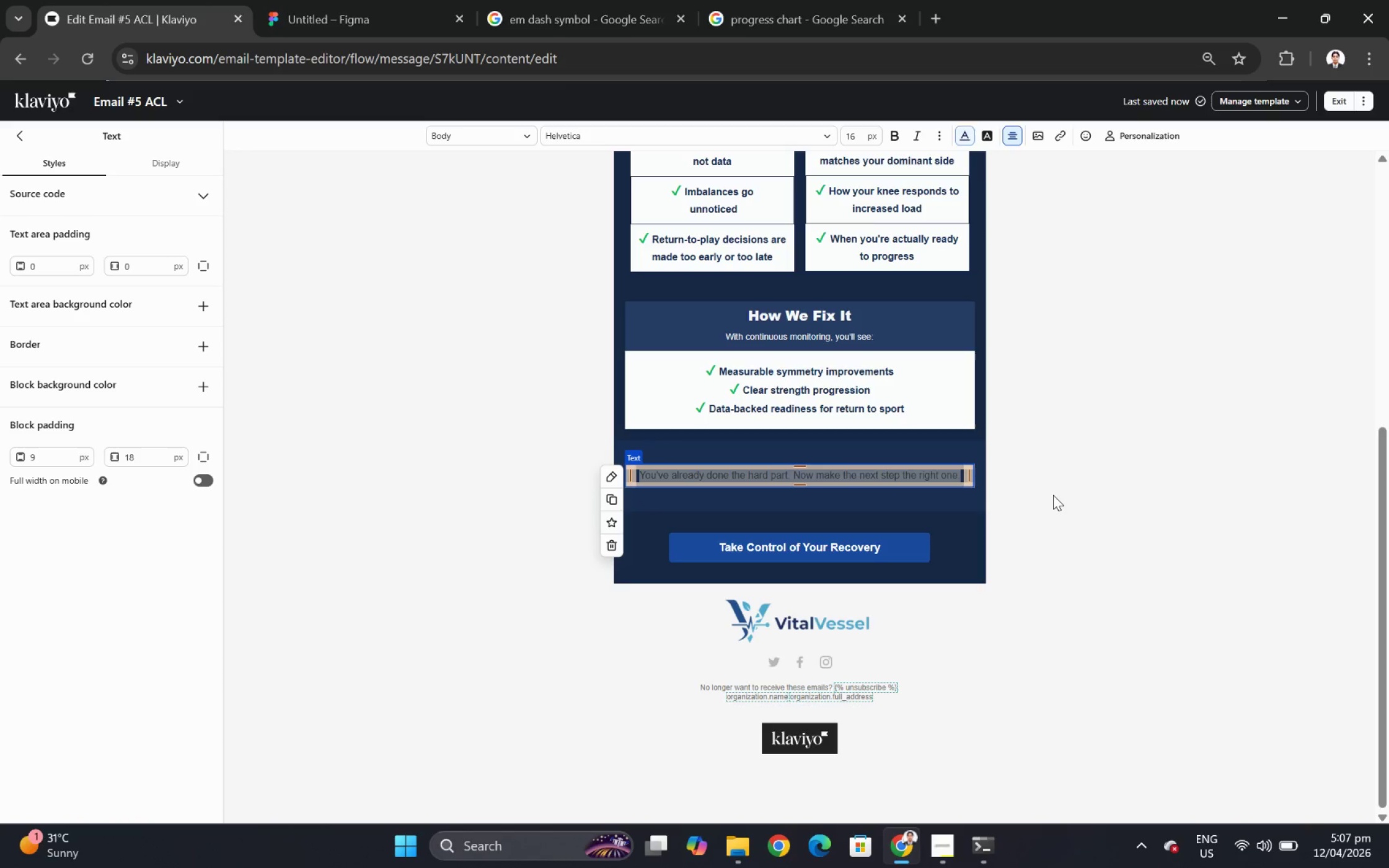 
double_click([1052, 494])
 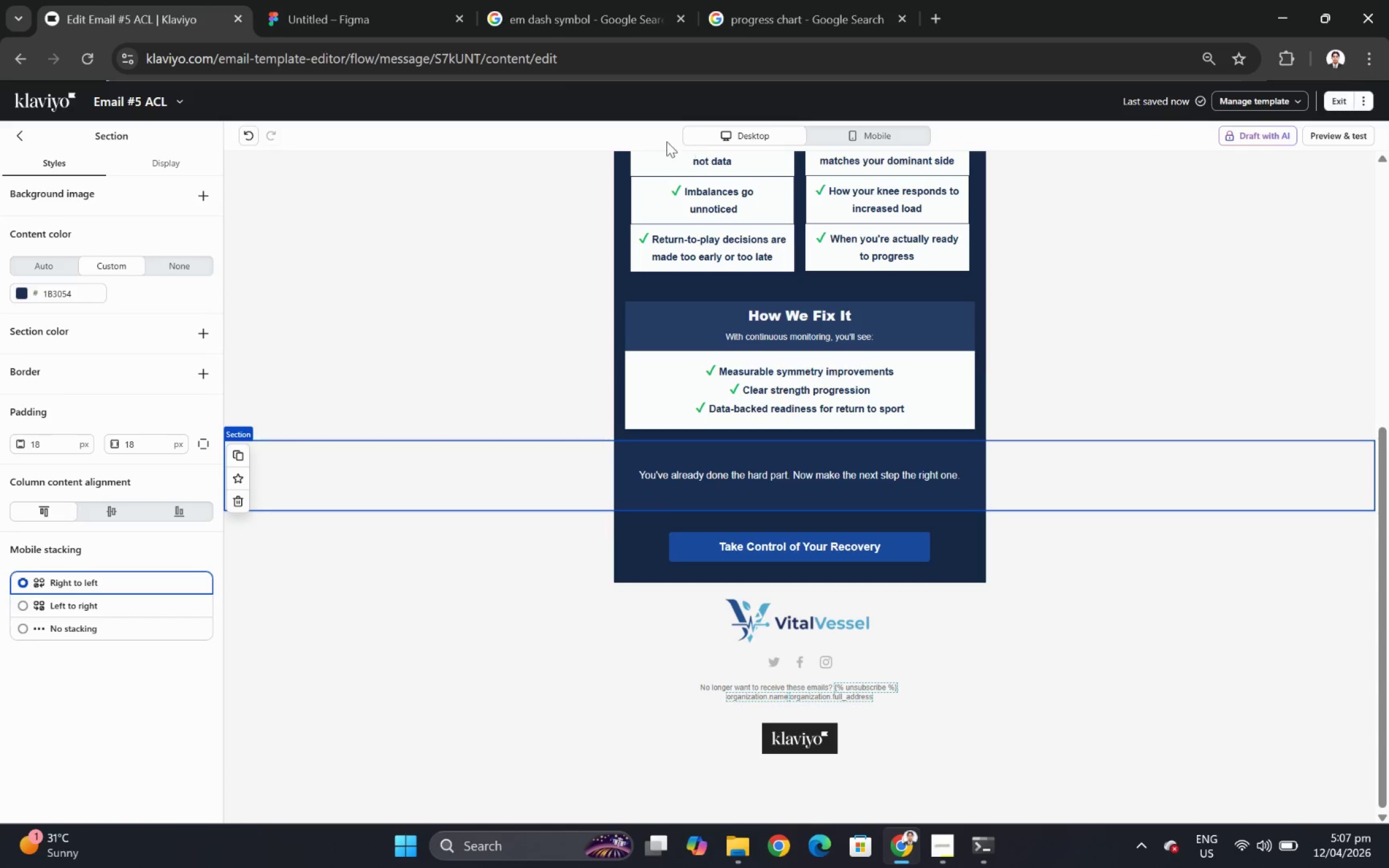 
left_click([981, 471])
 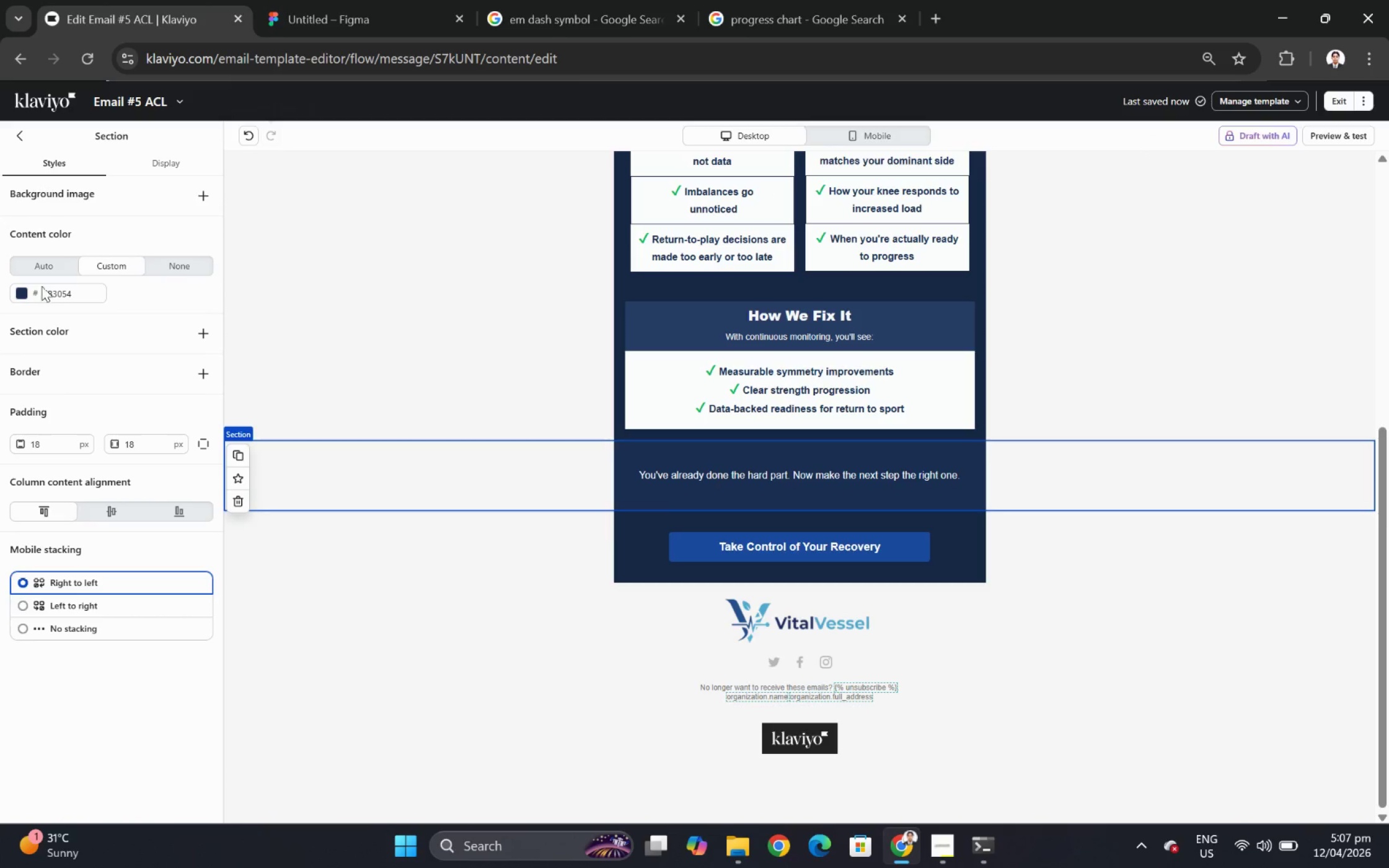 
left_click([19, 289])
 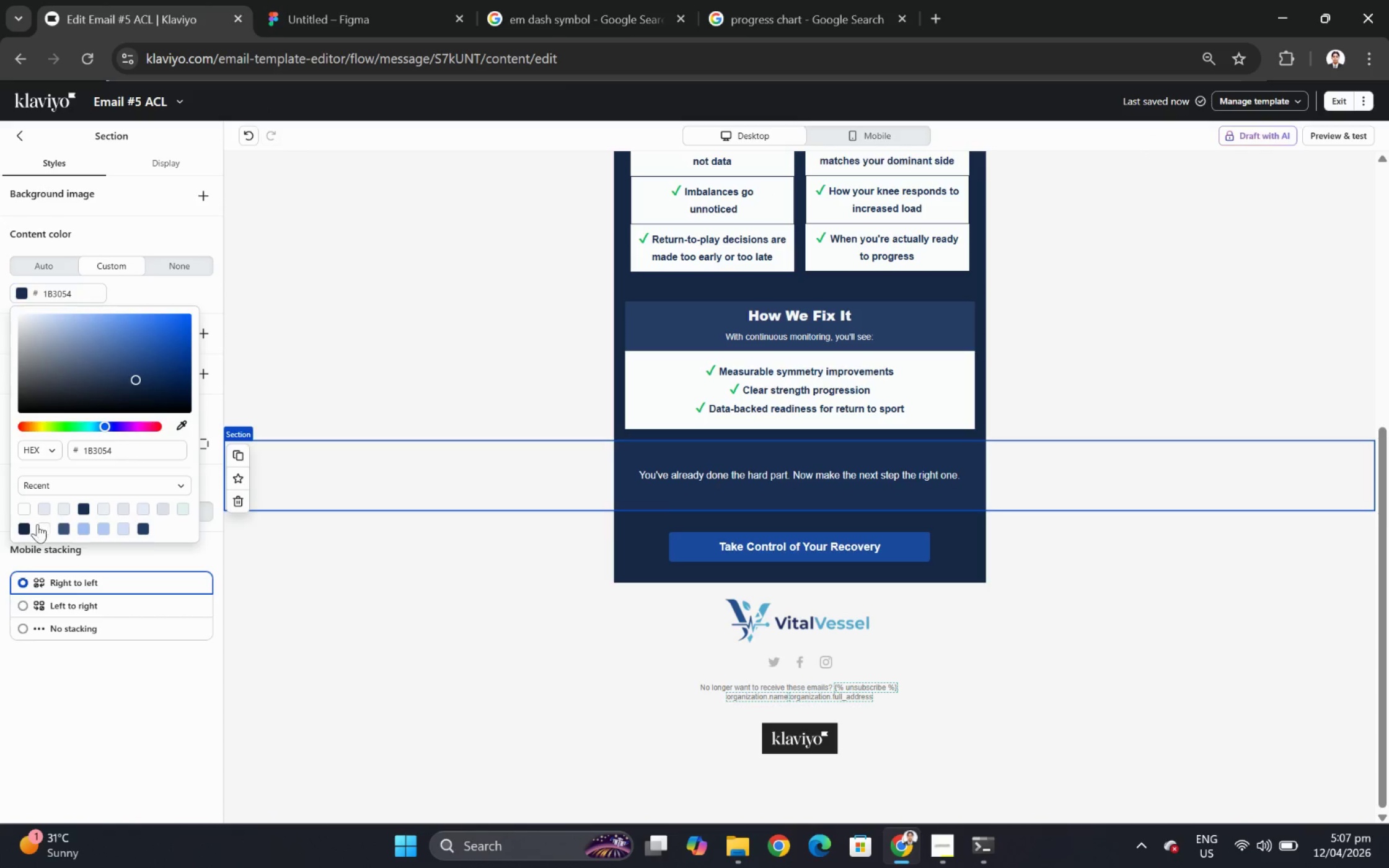 
left_click([20, 532])
 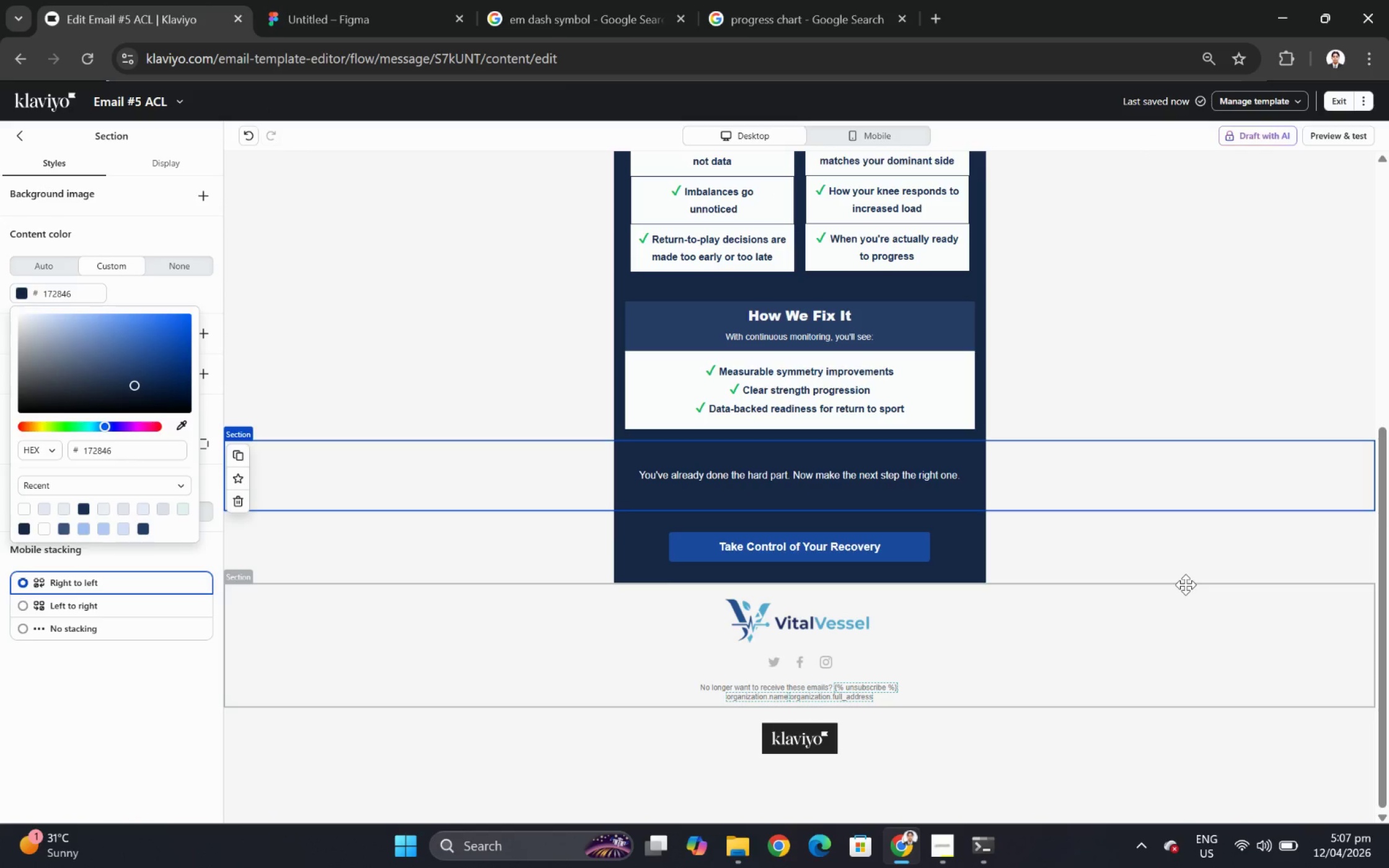 
double_click([1185, 584])
 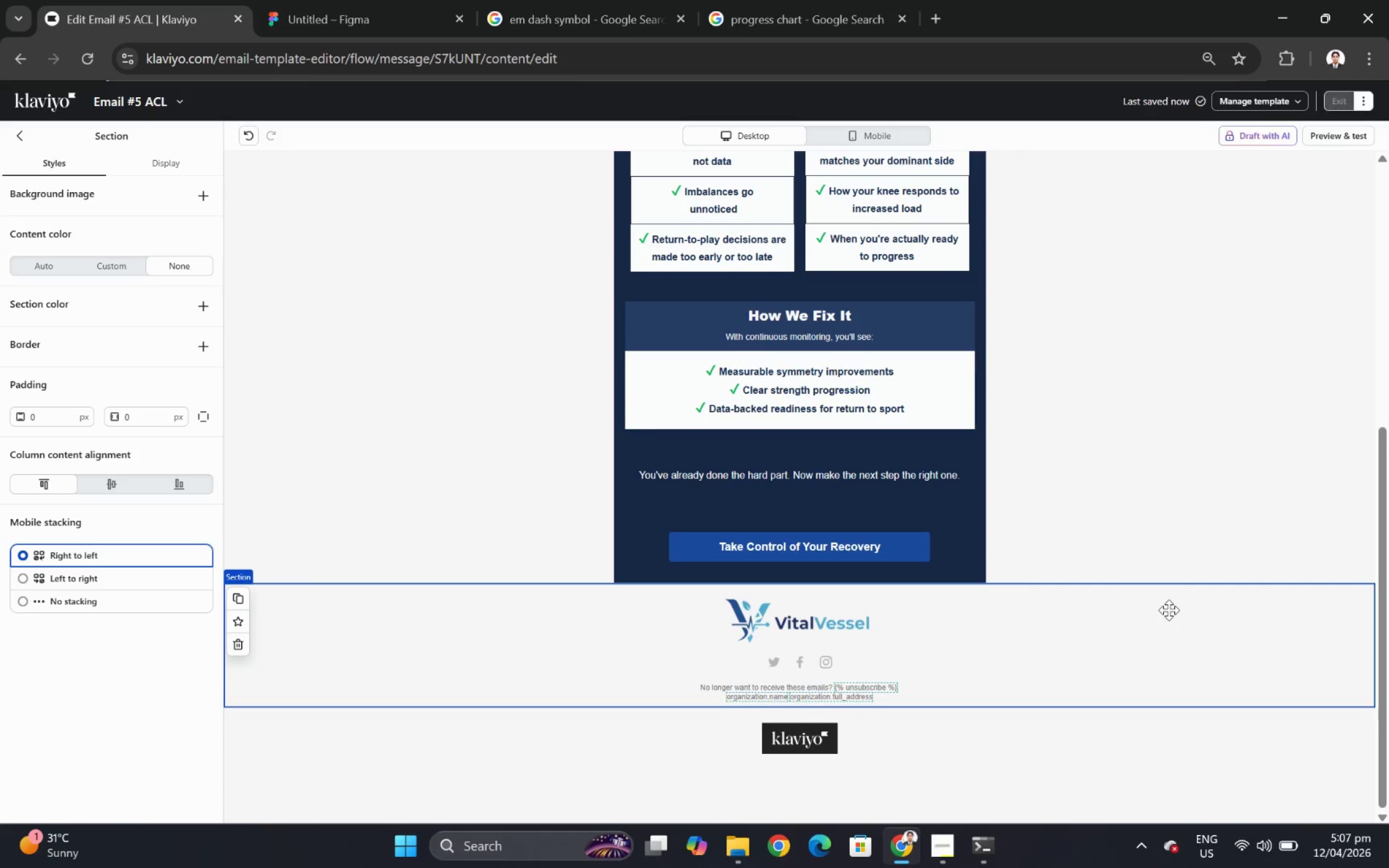 
scroll: coordinate [1168, 610], scroll_direction: up, amount: 1.0
 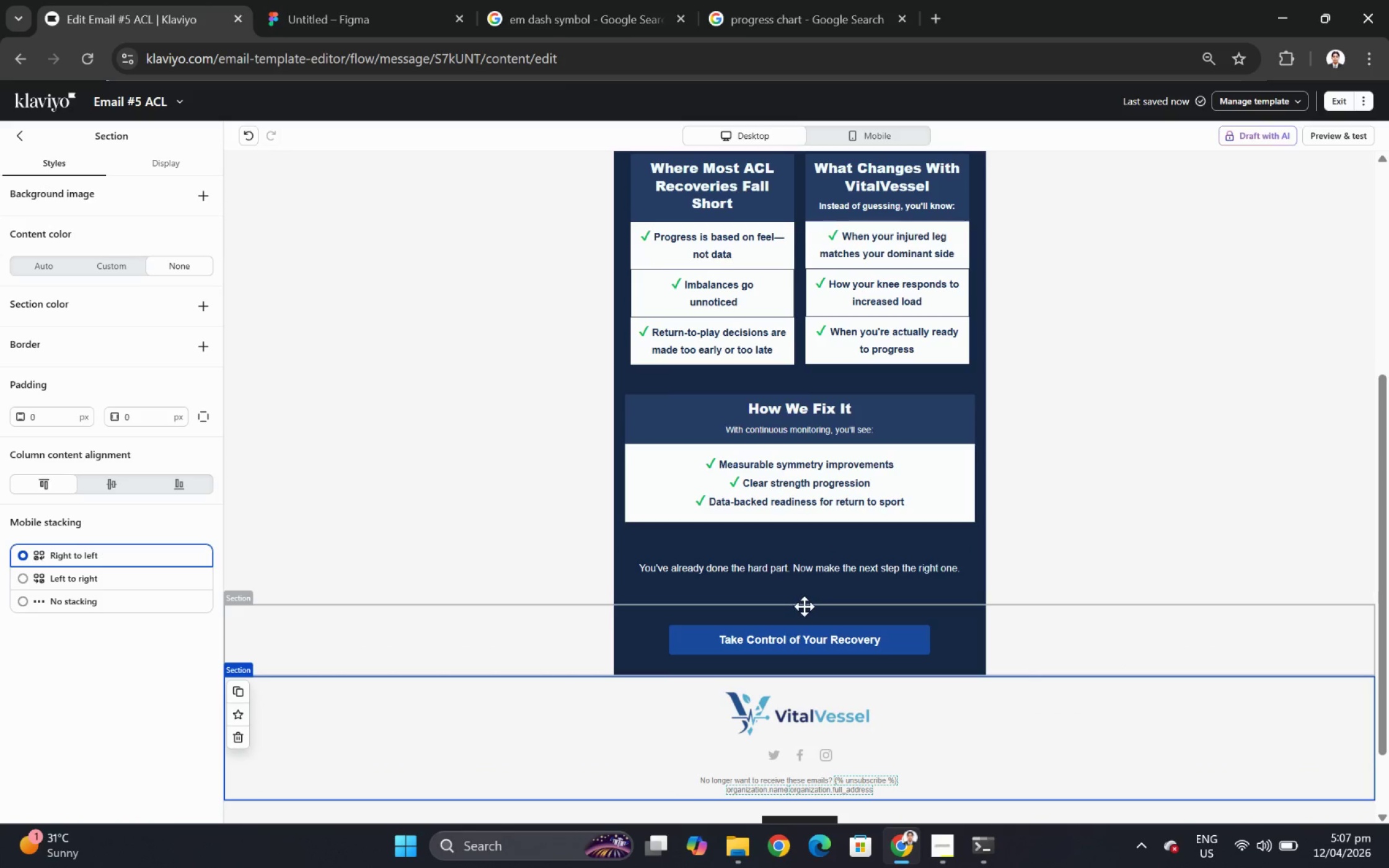 
wait(8.27)
 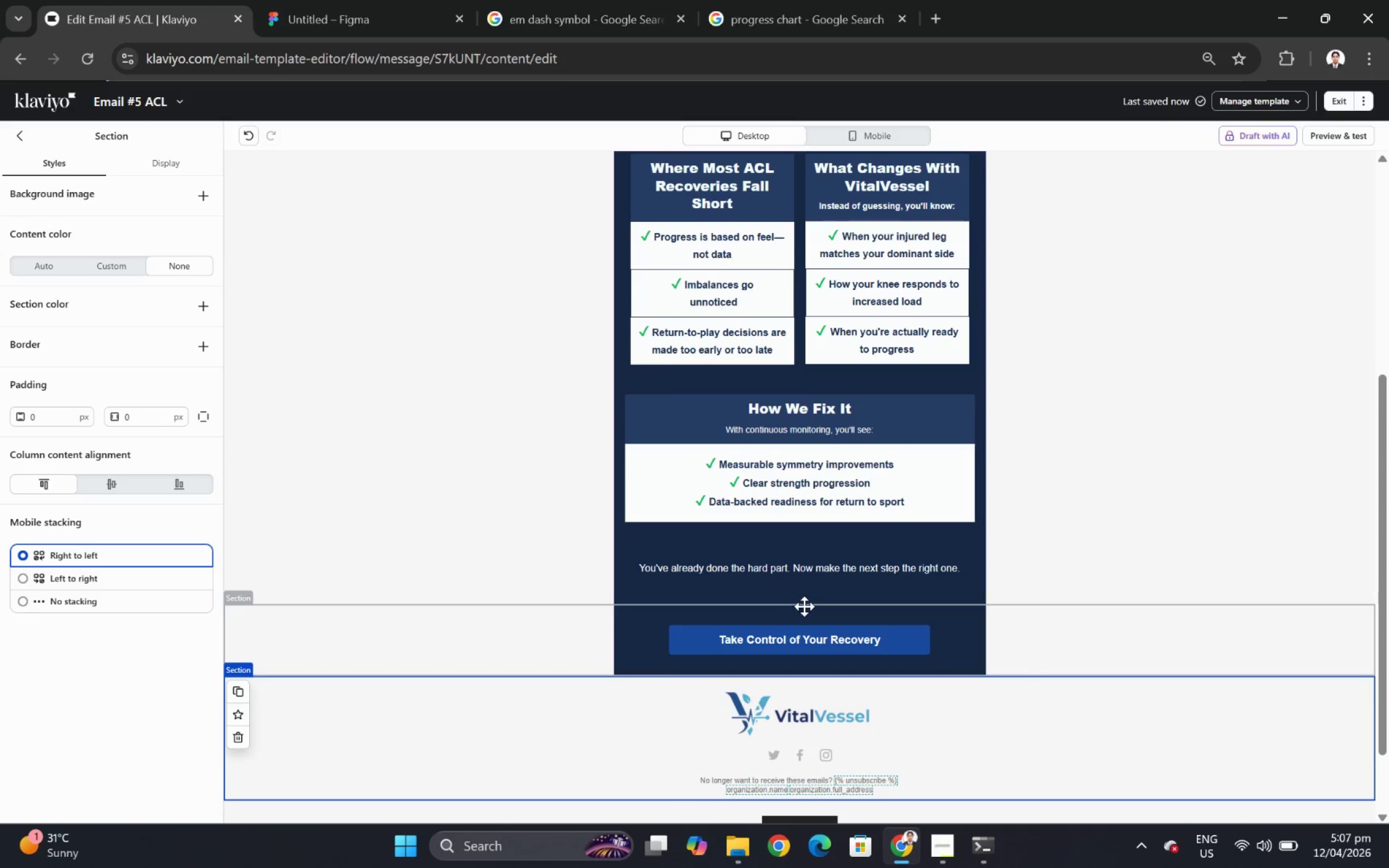 
left_click_drag(start_coordinate=[805, 639], to_coordinate=[806, 630])
 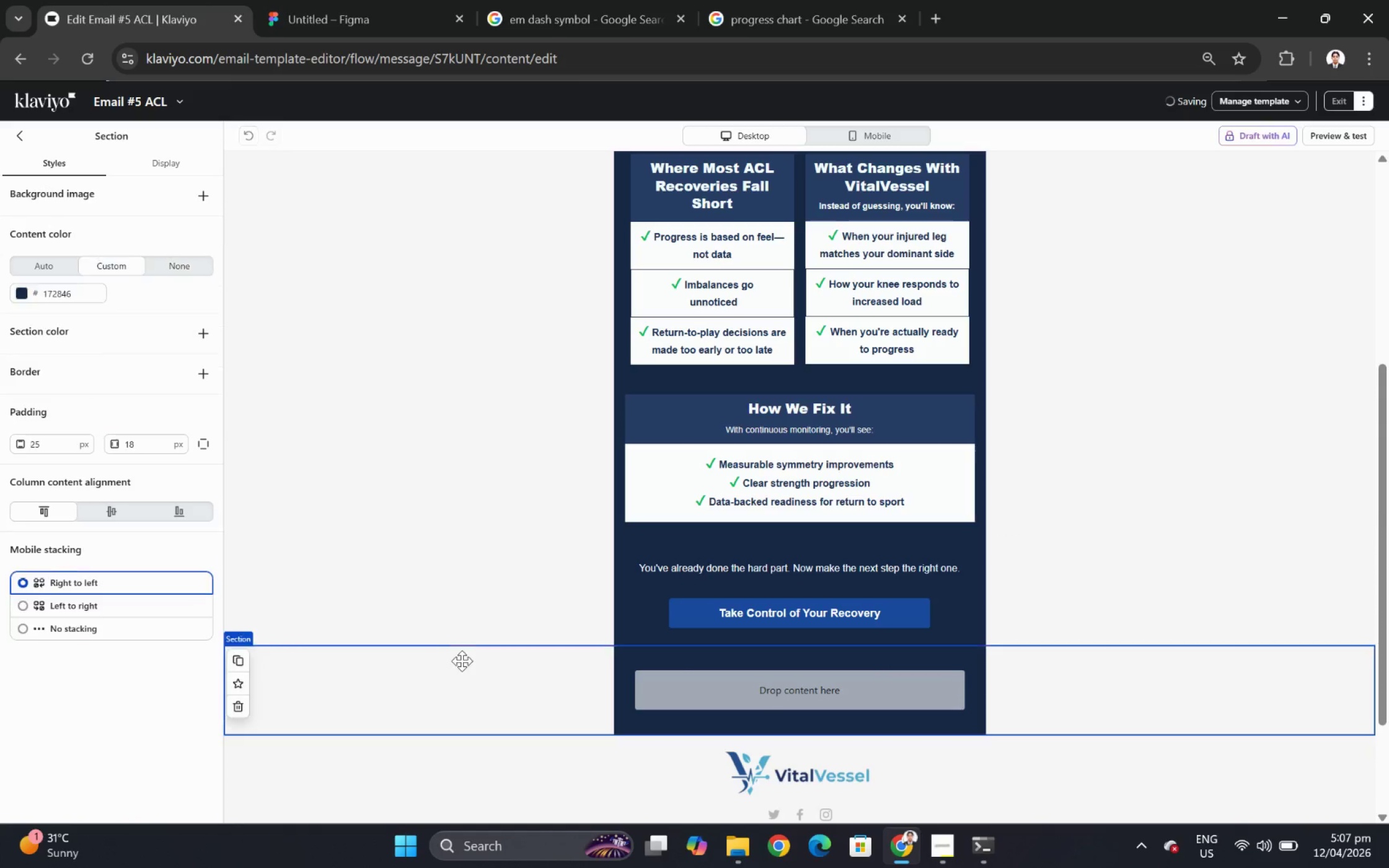 
left_click([242, 704])
 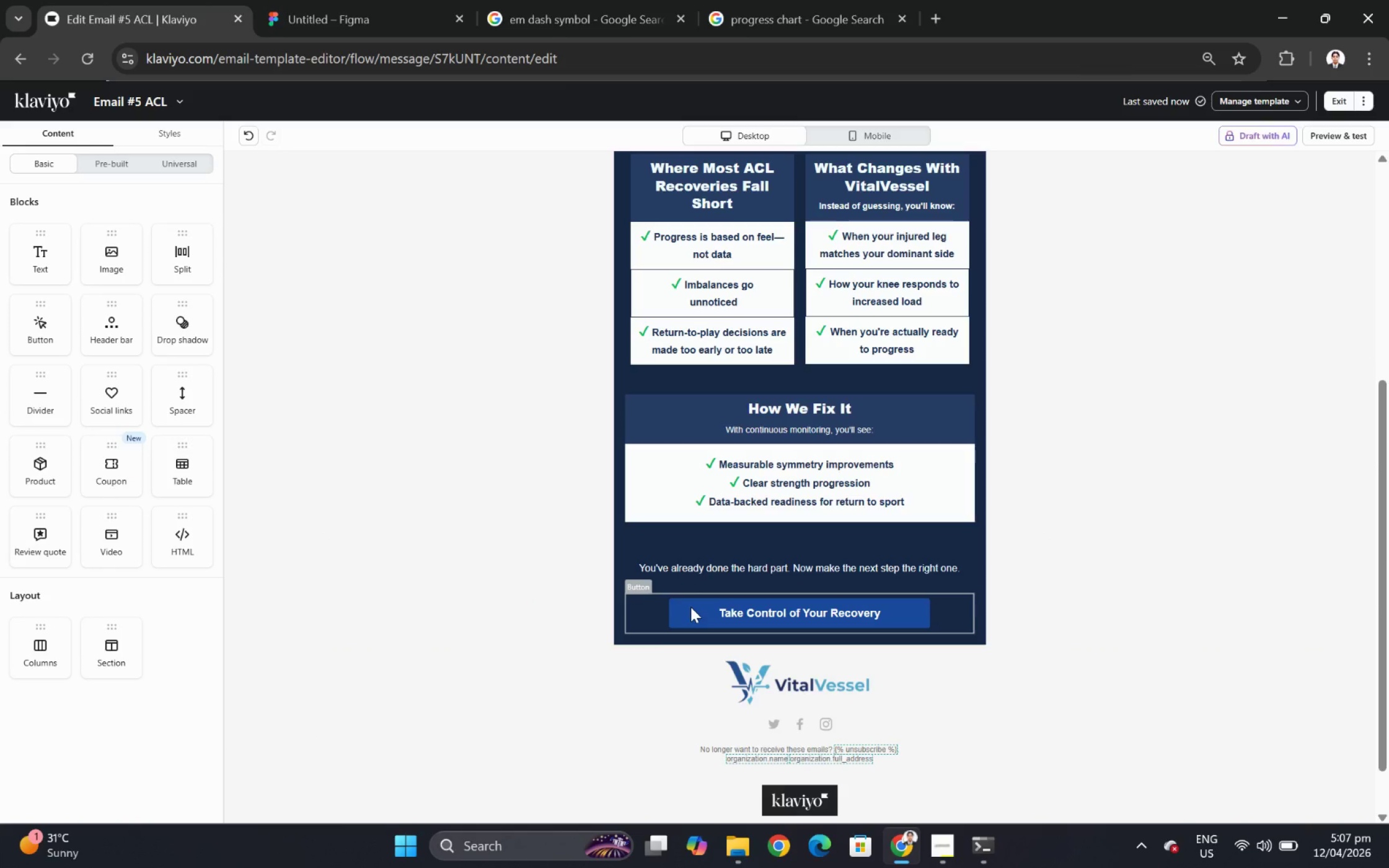 
left_click([549, 600])
 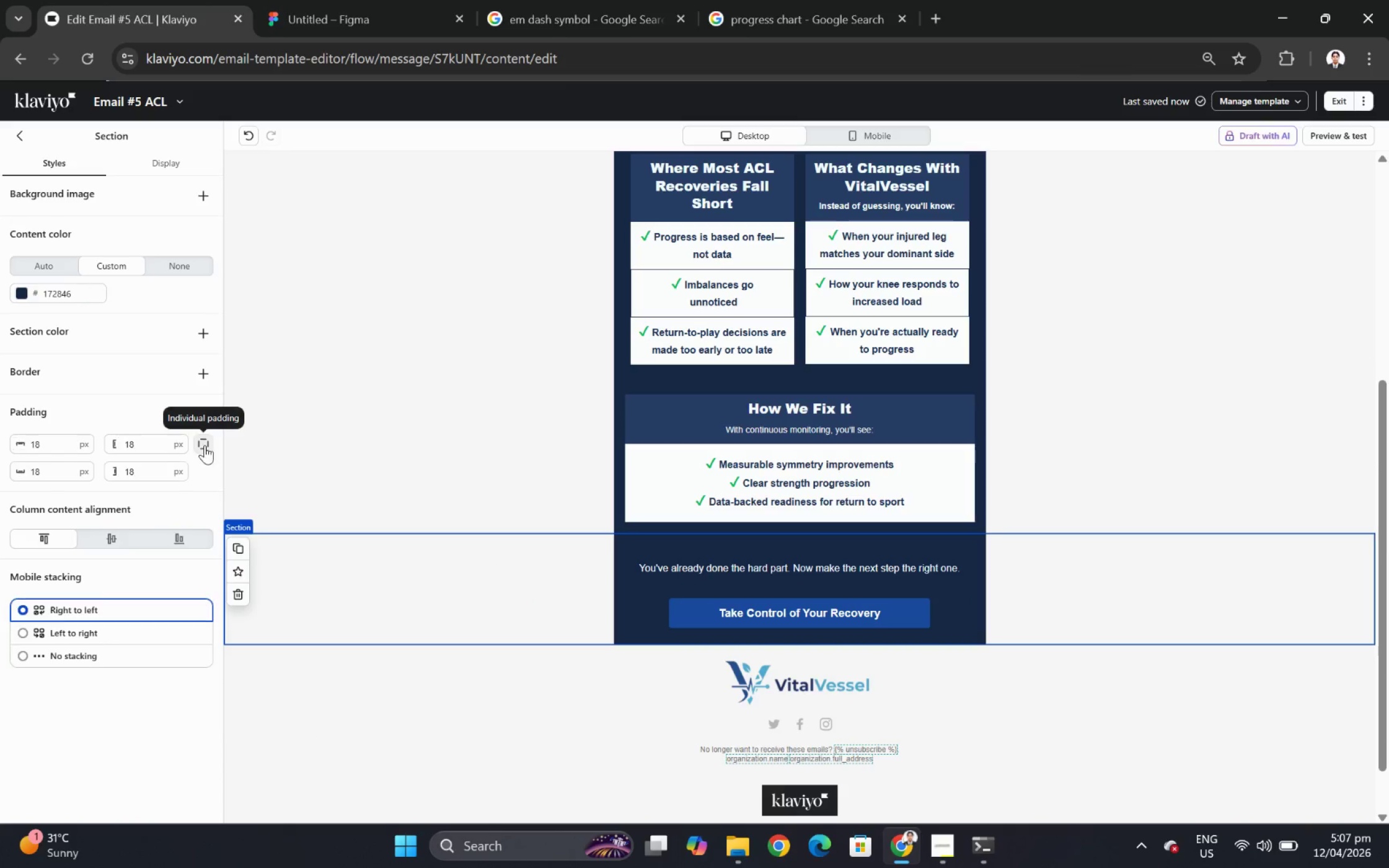 
double_click([66, 470])
 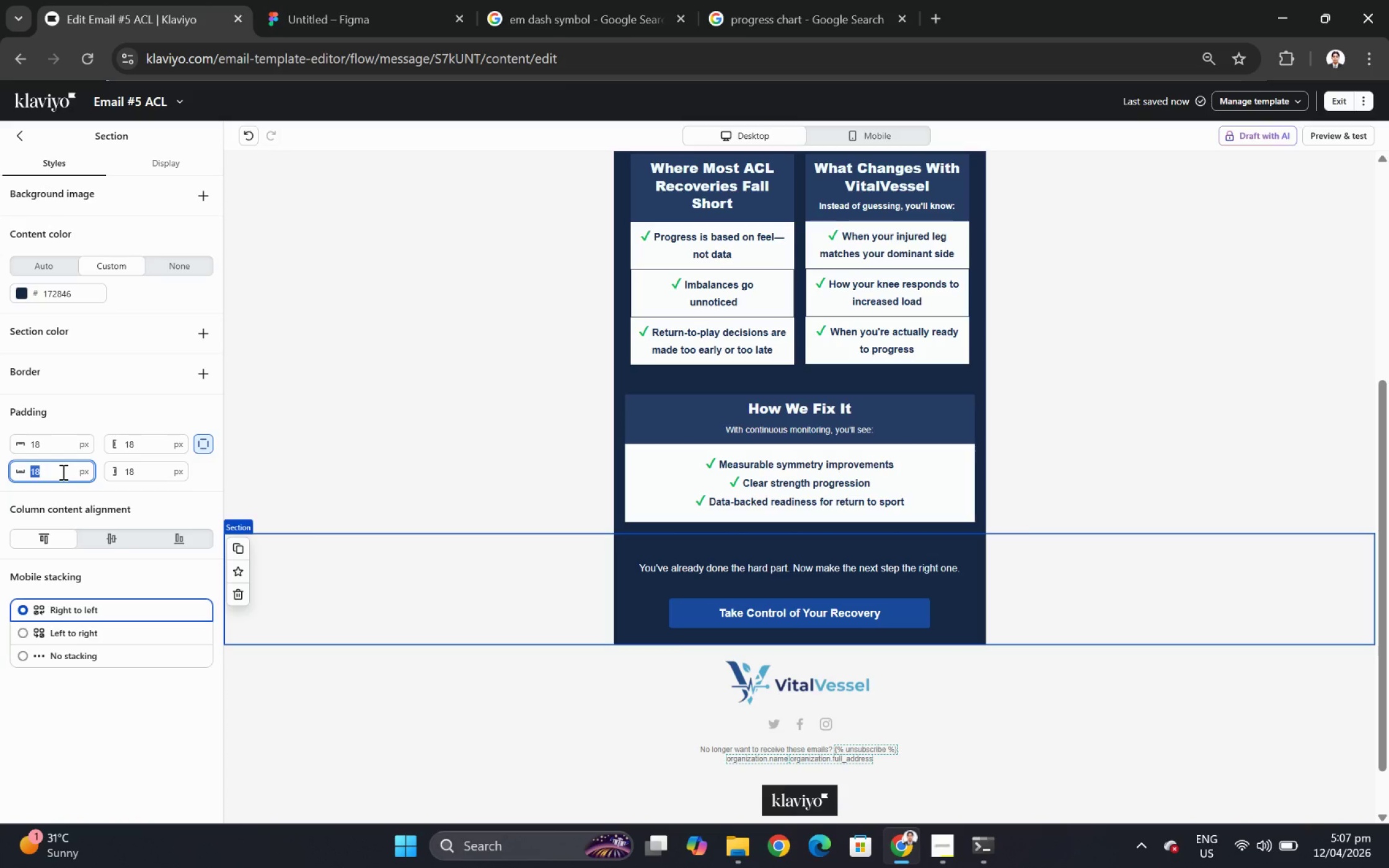 
key(Numpad2)
 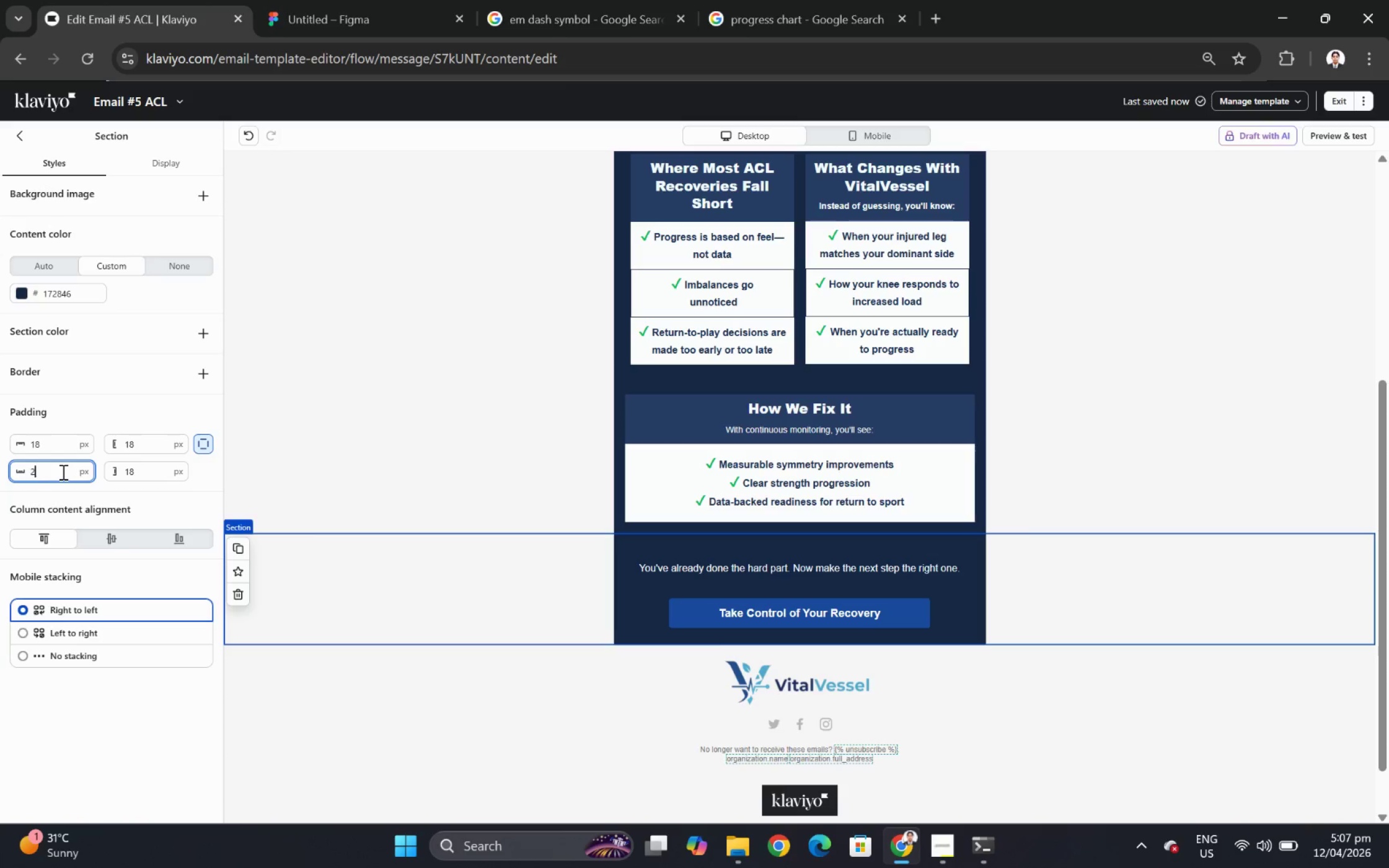 
key(Numpad0)
 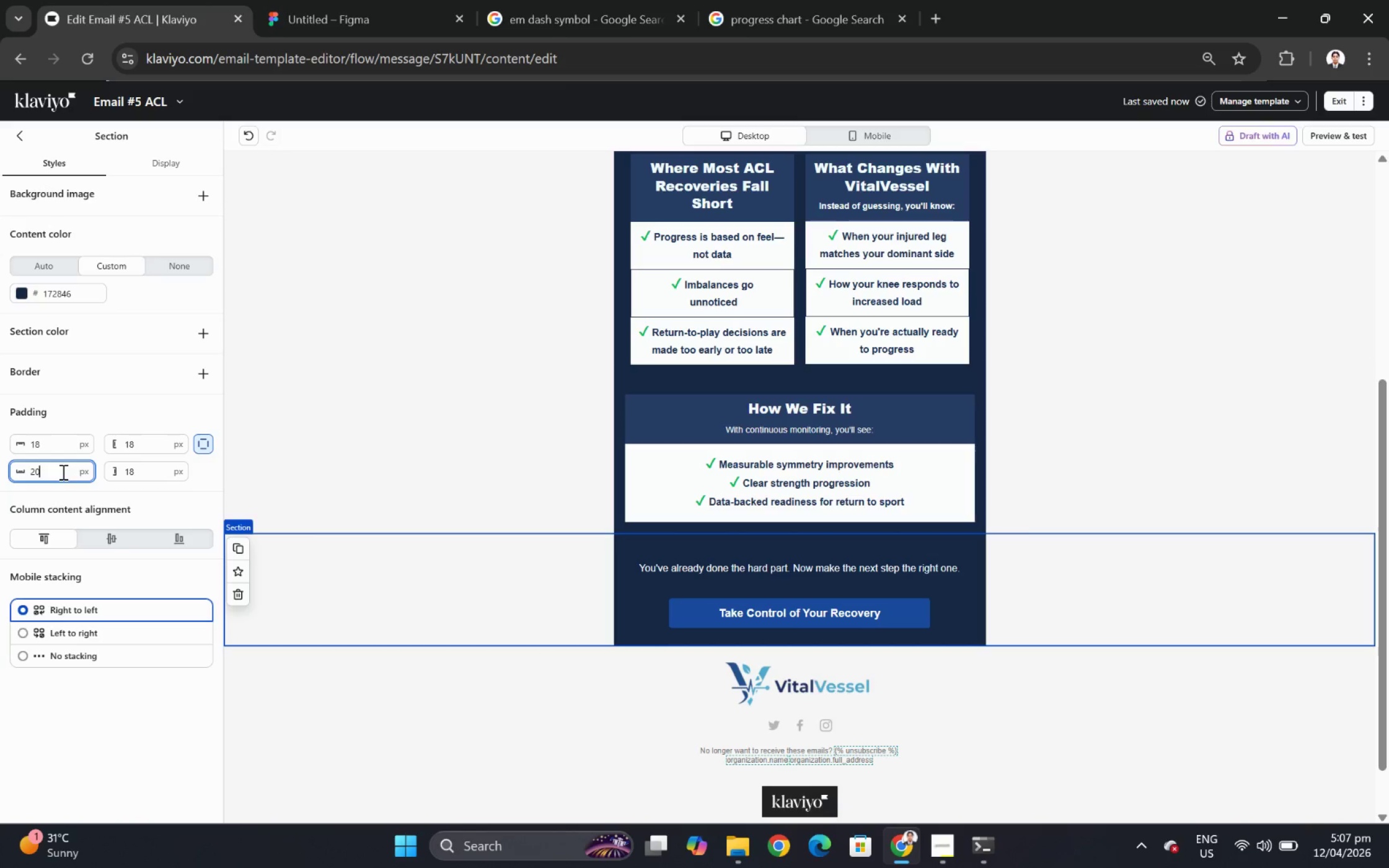 
key(Backspace)
 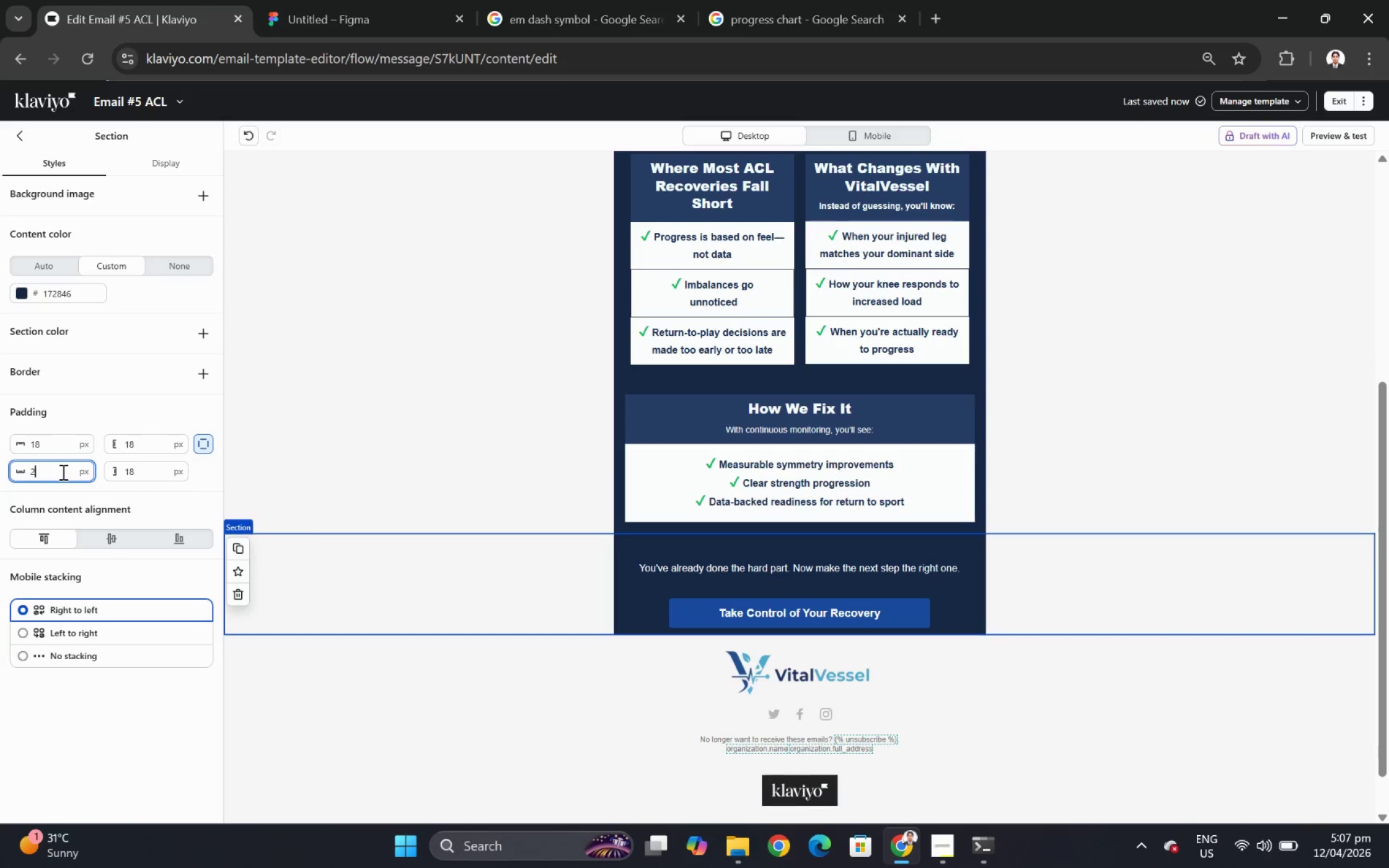 
key(Backspace)
 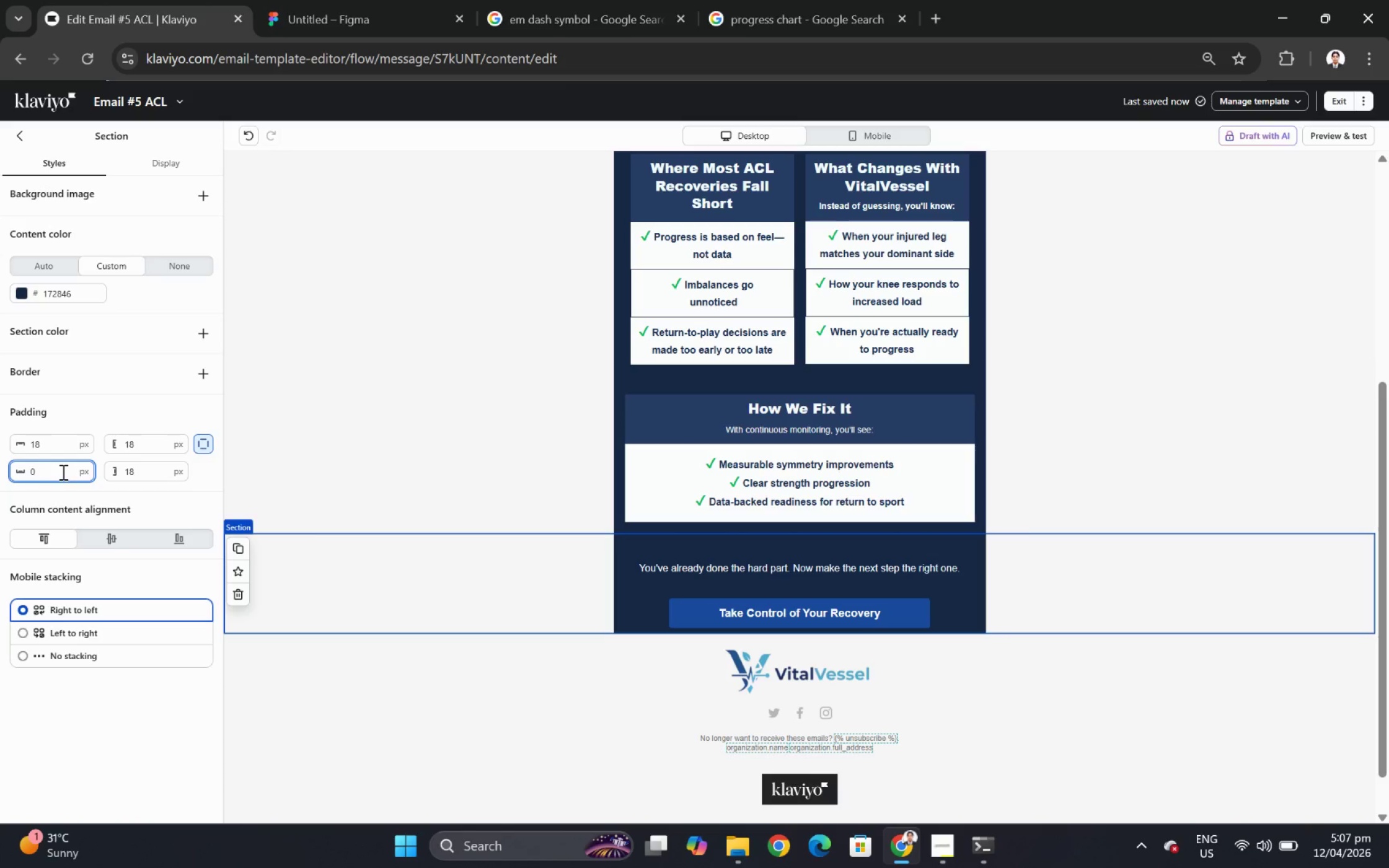 
key(Numpad4)
 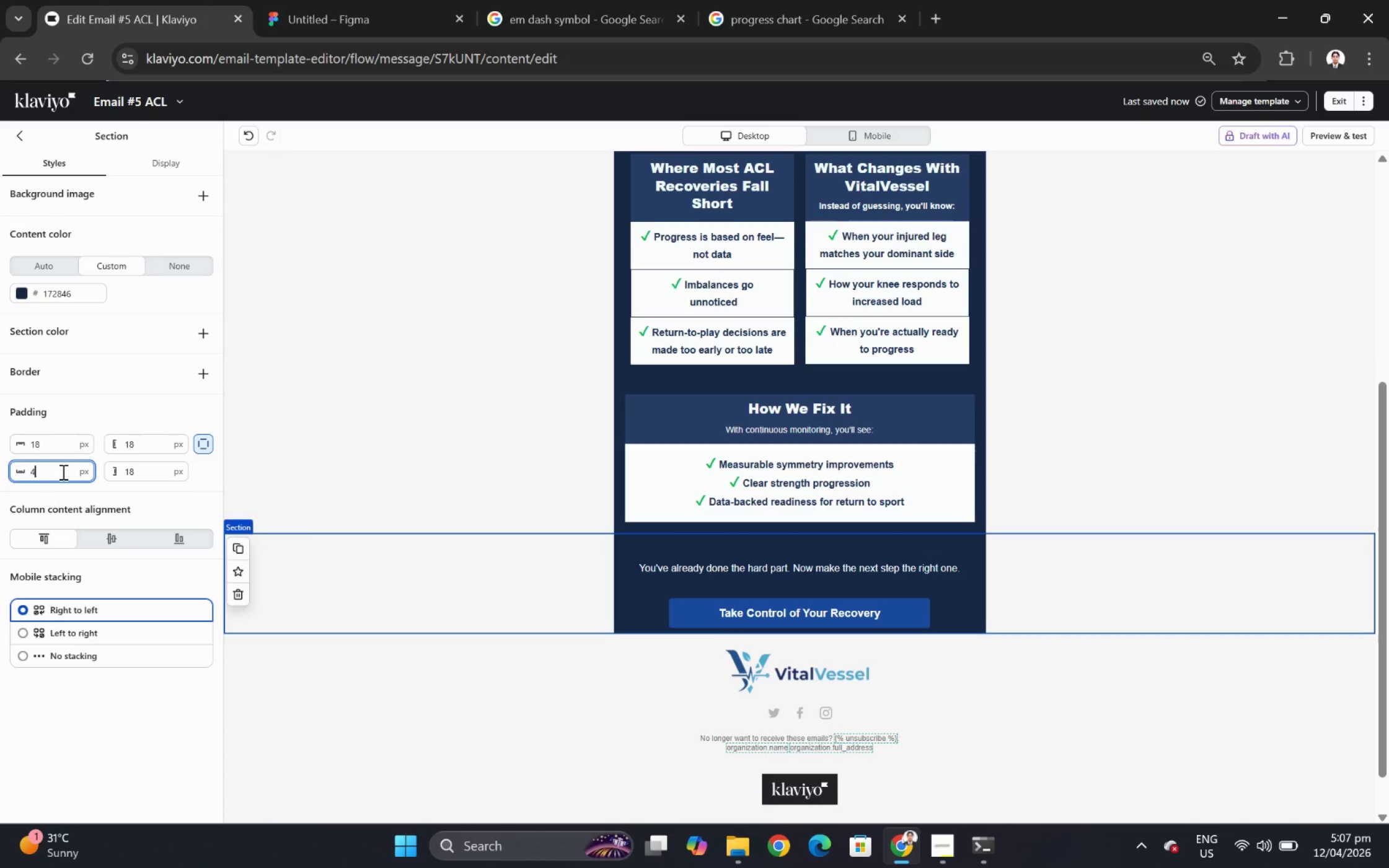 
key(Numpad8)
 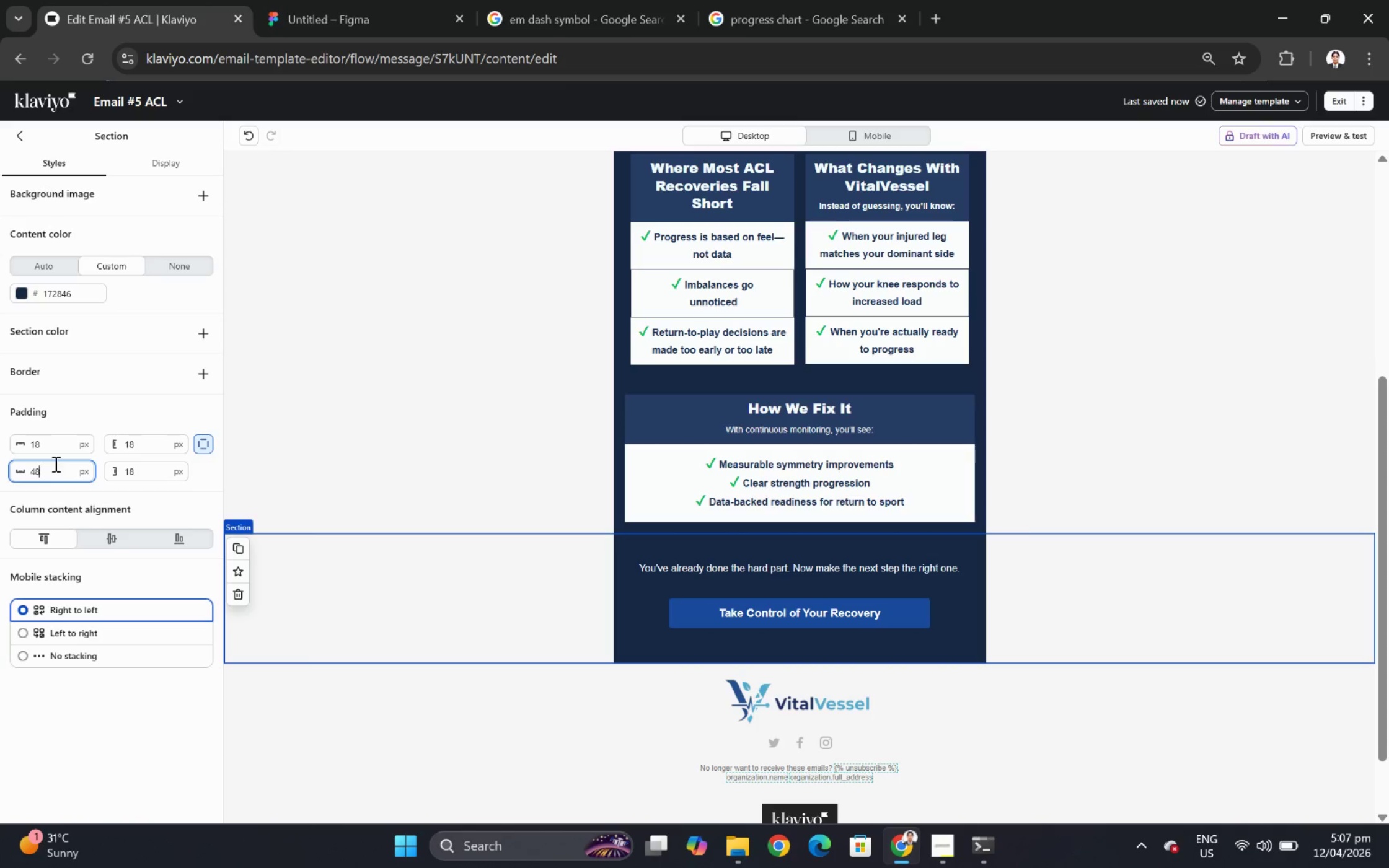 
left_click([1169, 779])
 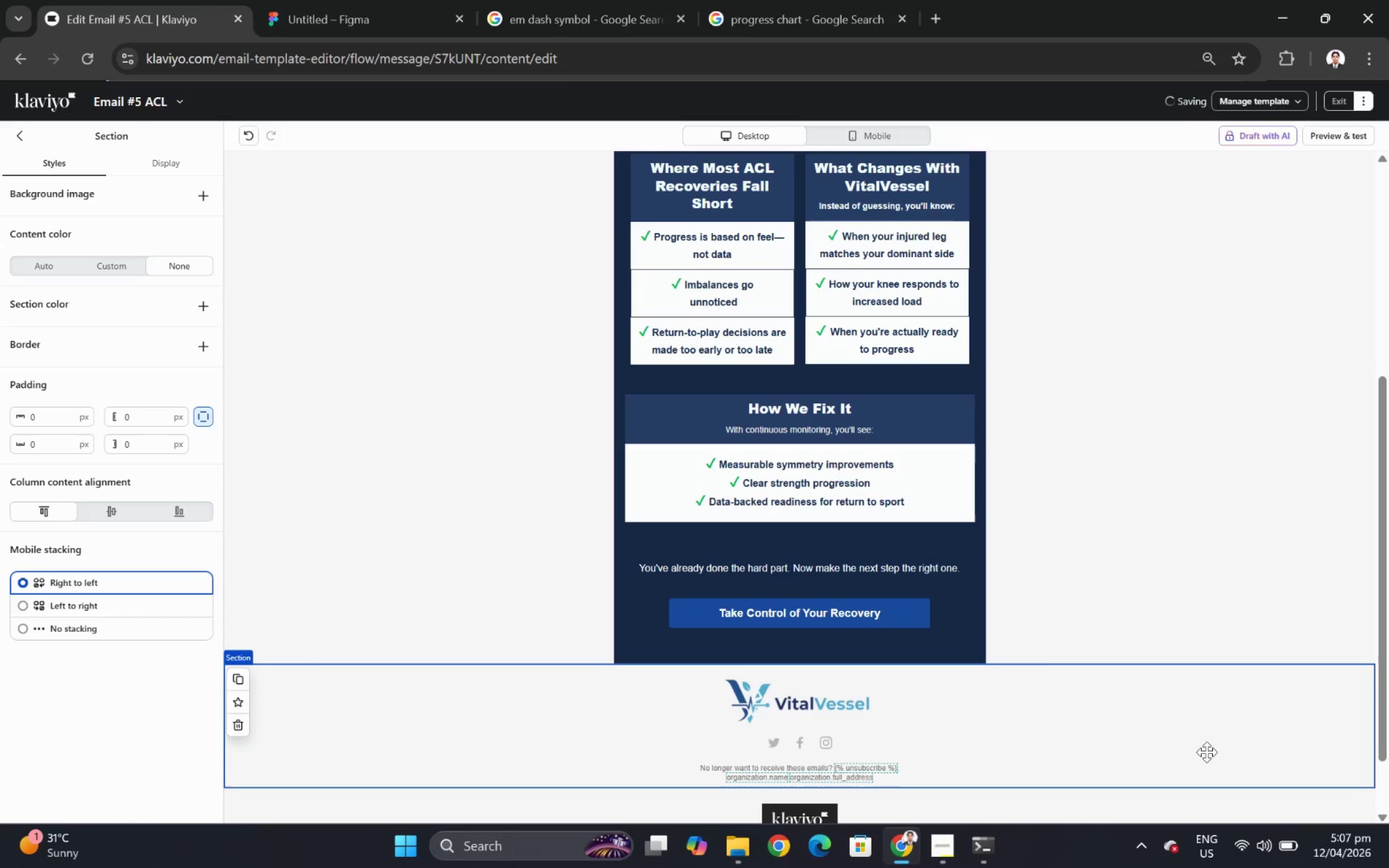 
scroll: coordinate [1206, 752], scroll_direction: up, amount: 2.0
 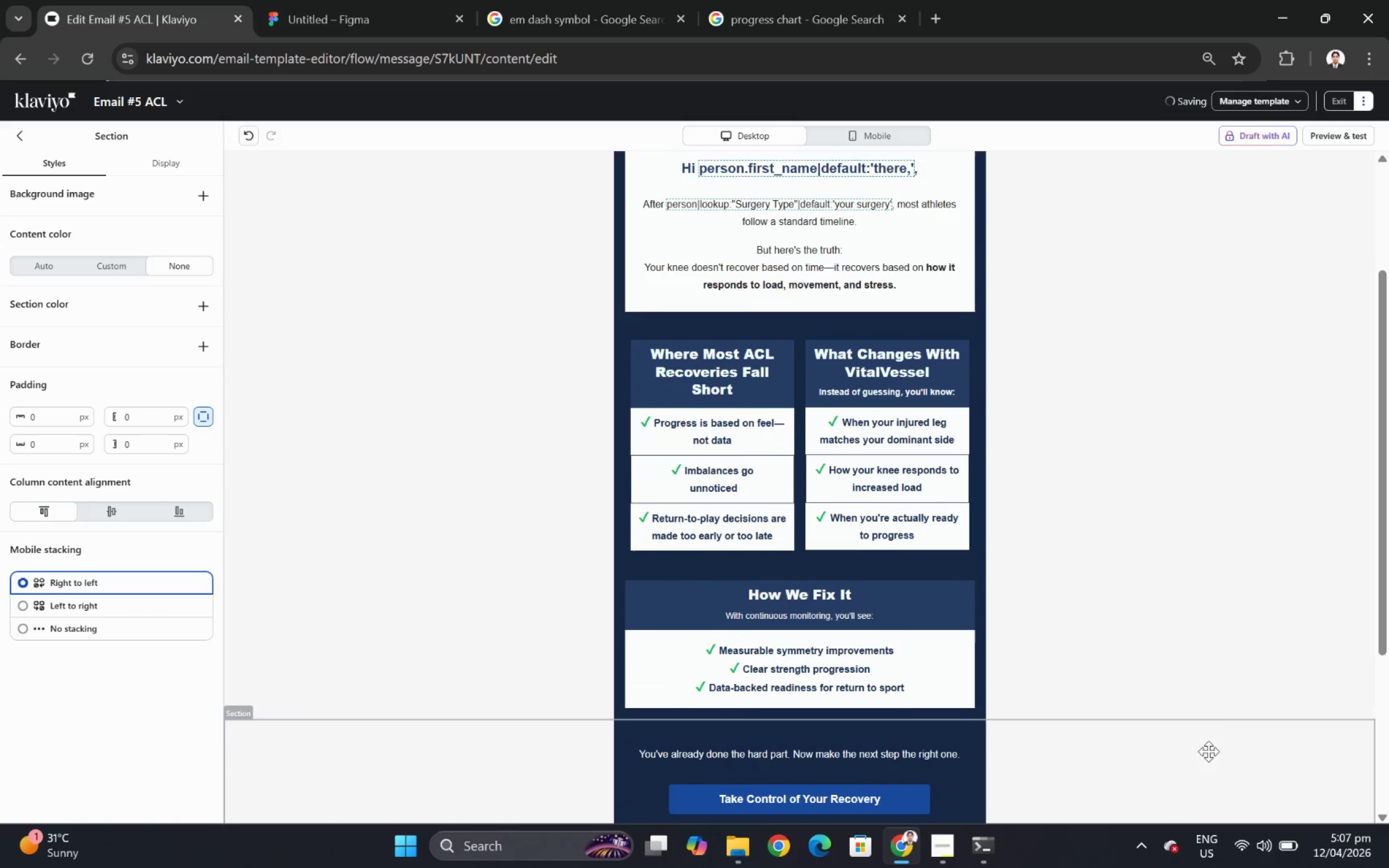 
hold_key(key=ControlLeft, duration=0.5)
scroll: coordinate [1201, 704], scroll_direction: down, amount: 3.0
 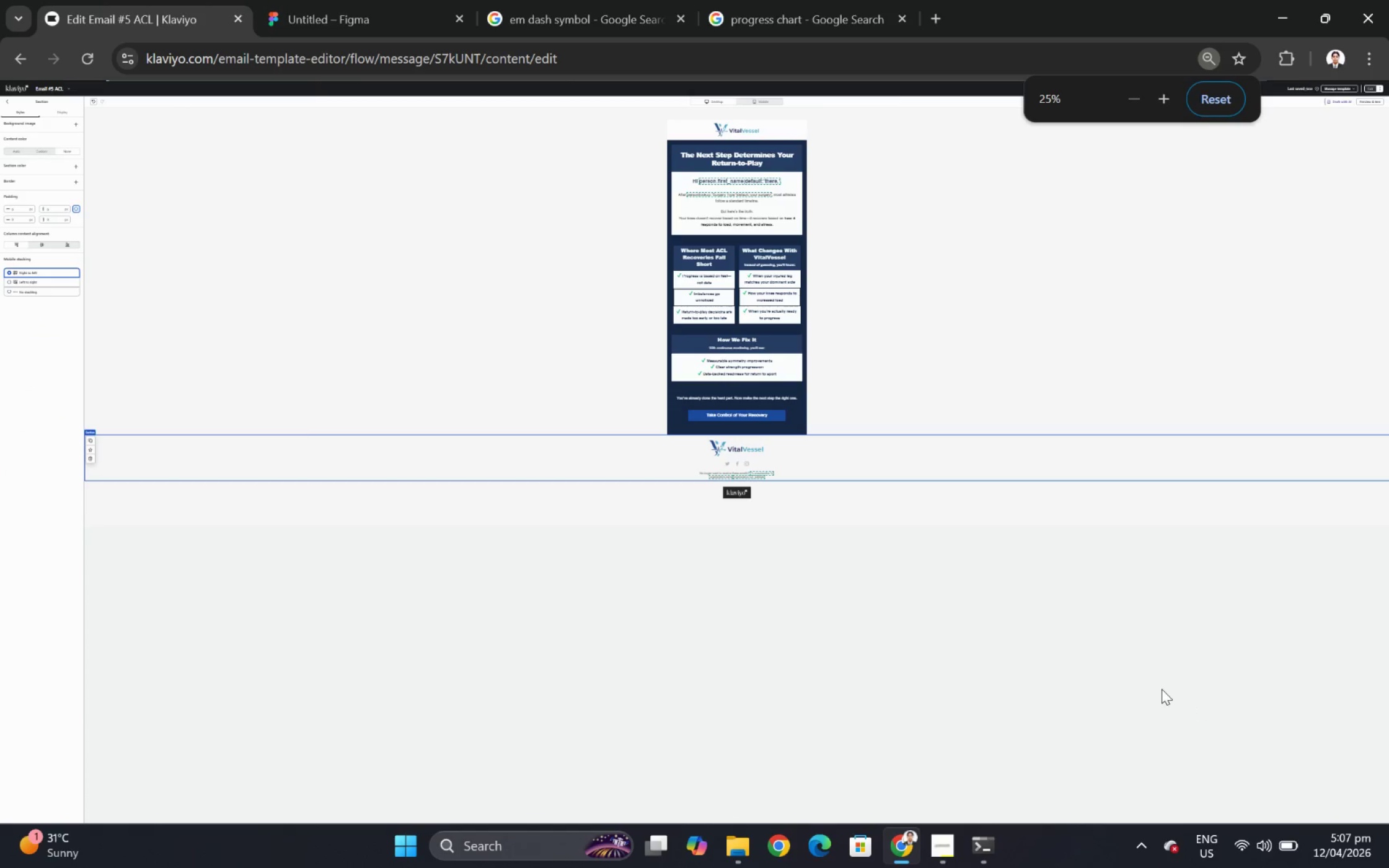 
hold_key(key=ControlLeft, duration=1.02)
scroll: coordinate [1112, 682], scroll_direction: up, amount: 3.0
 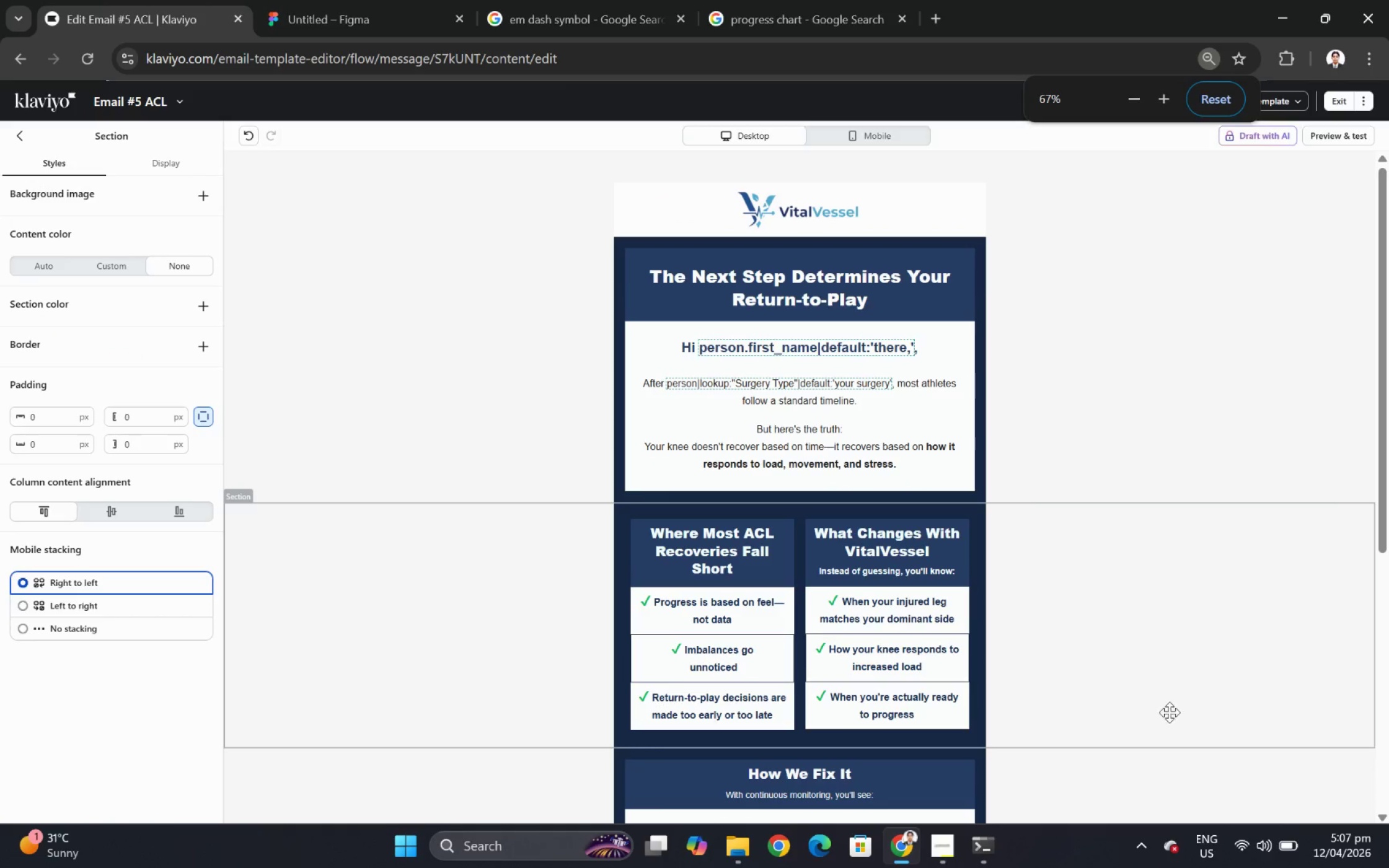 
scroll: coordinate [1171, 683], scroll_direction: down, amount: 4.0
 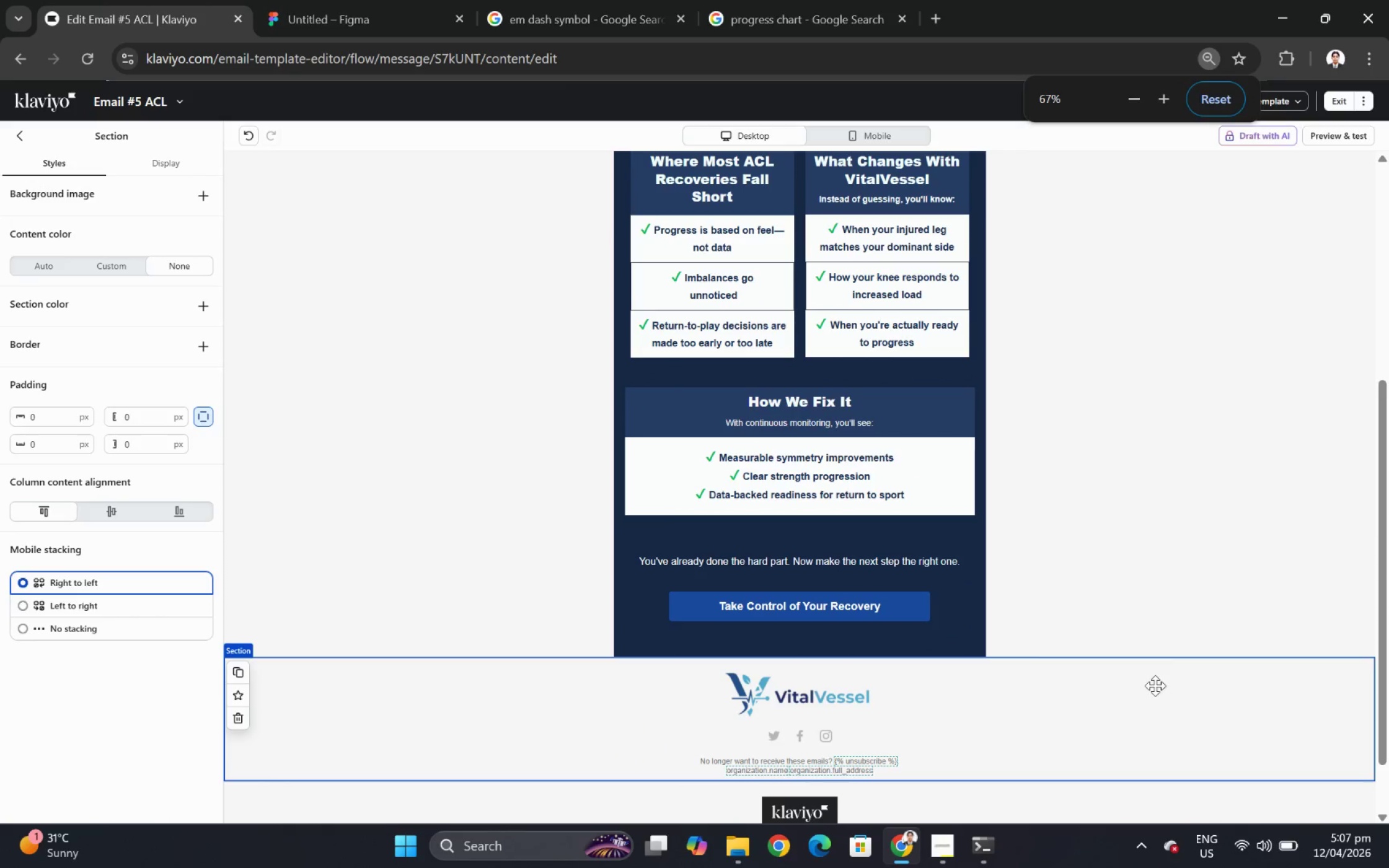 
scroll: coordinate [1166, 673], scroll_direction: up, amount: 4.0
 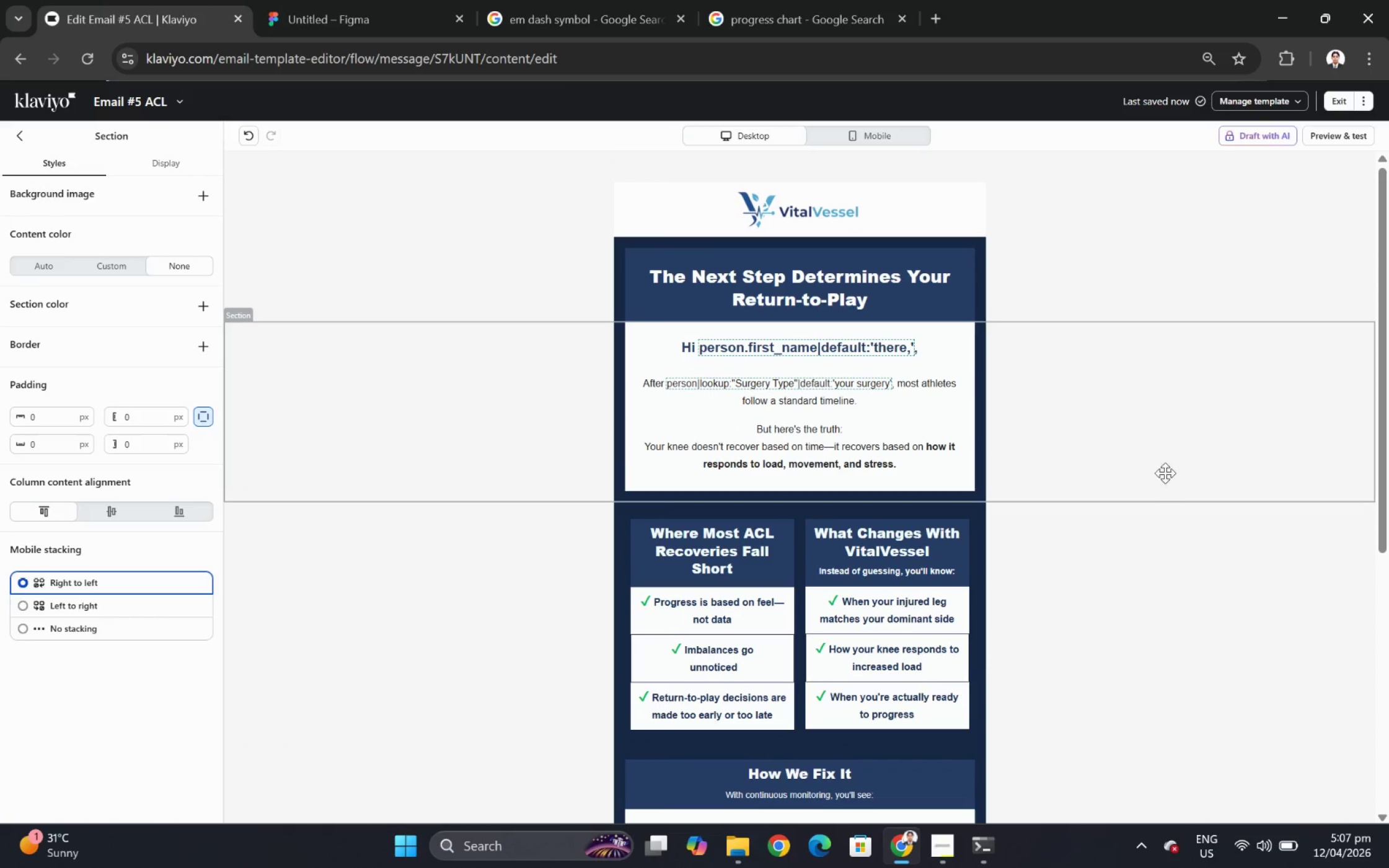 
hold_key(key=ControlLeft, duration=0.39)
scroll: coordinate [1155, 465], scroll_direction: up, amount: 3.0
 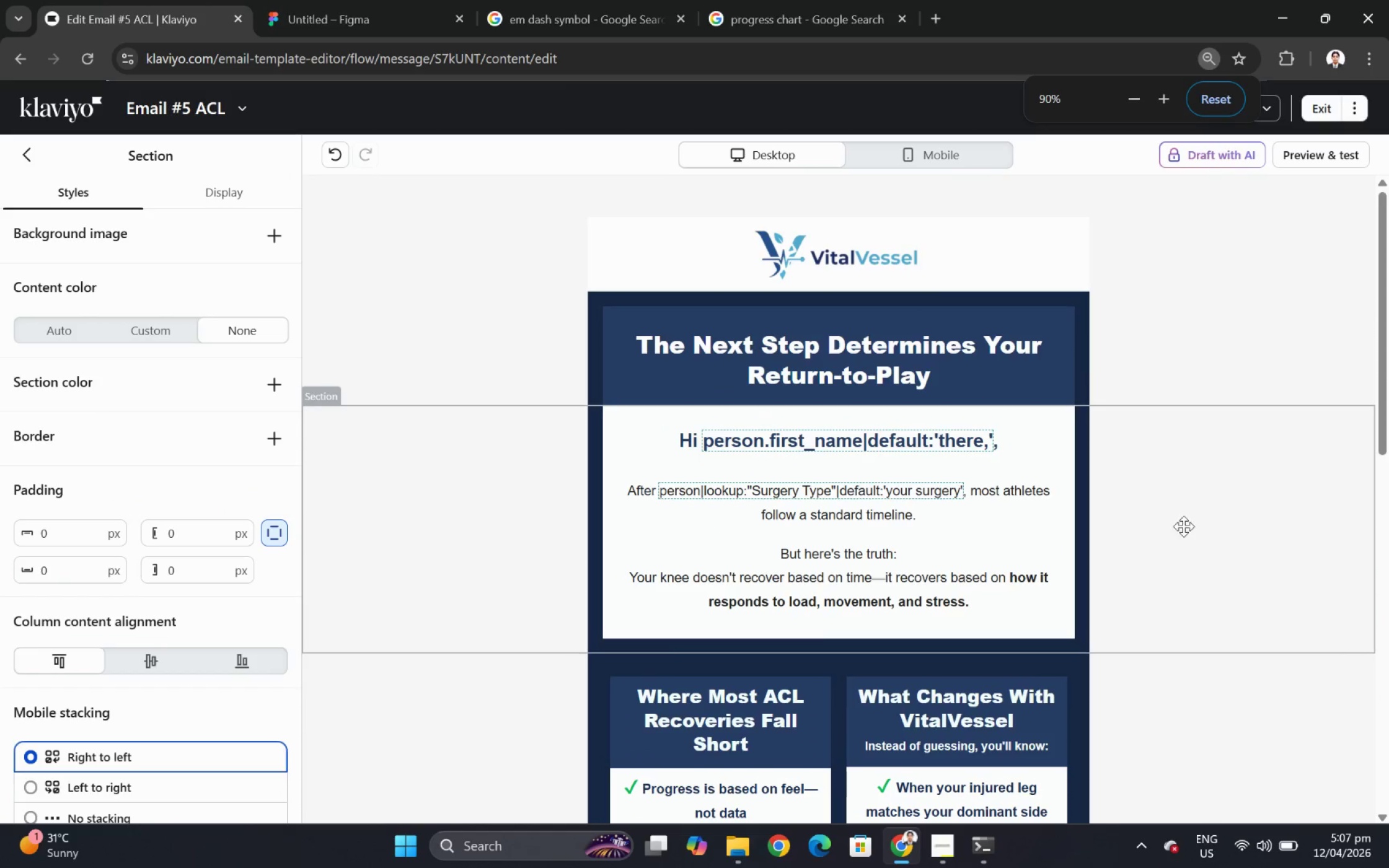 
hold_key(key=ControlLeft, duration=1.5)
scroll: coordinate [1181, 527], scroll_direction: down, amount: 5.0
 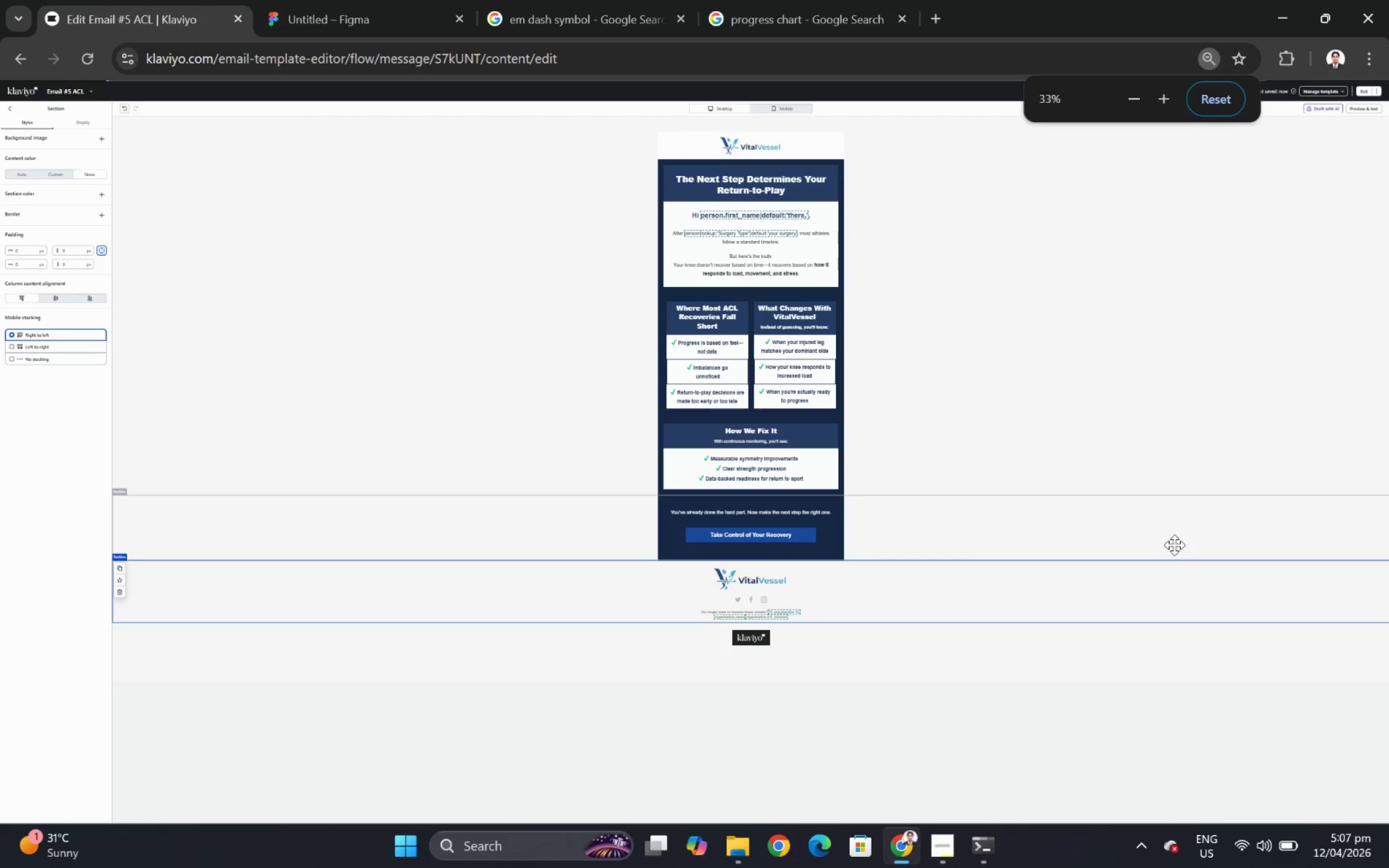 
hold_key(key=ControlLeft, duration=0.34)
scroll: coordinate [1174, 545], scroll_direction: up, amount: 2.0
 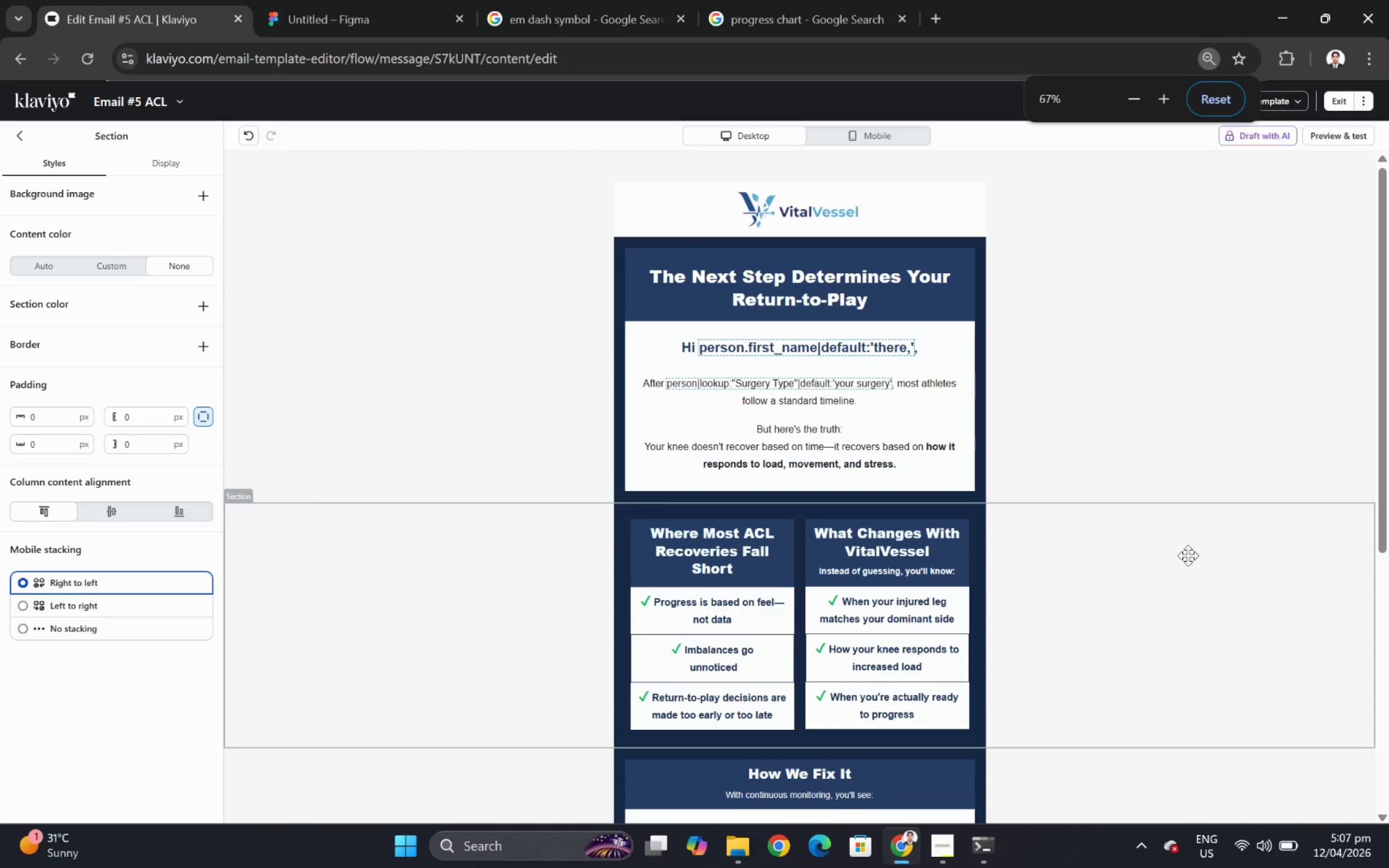 
hold_key(key=ControlLeft, duration=1.17)
 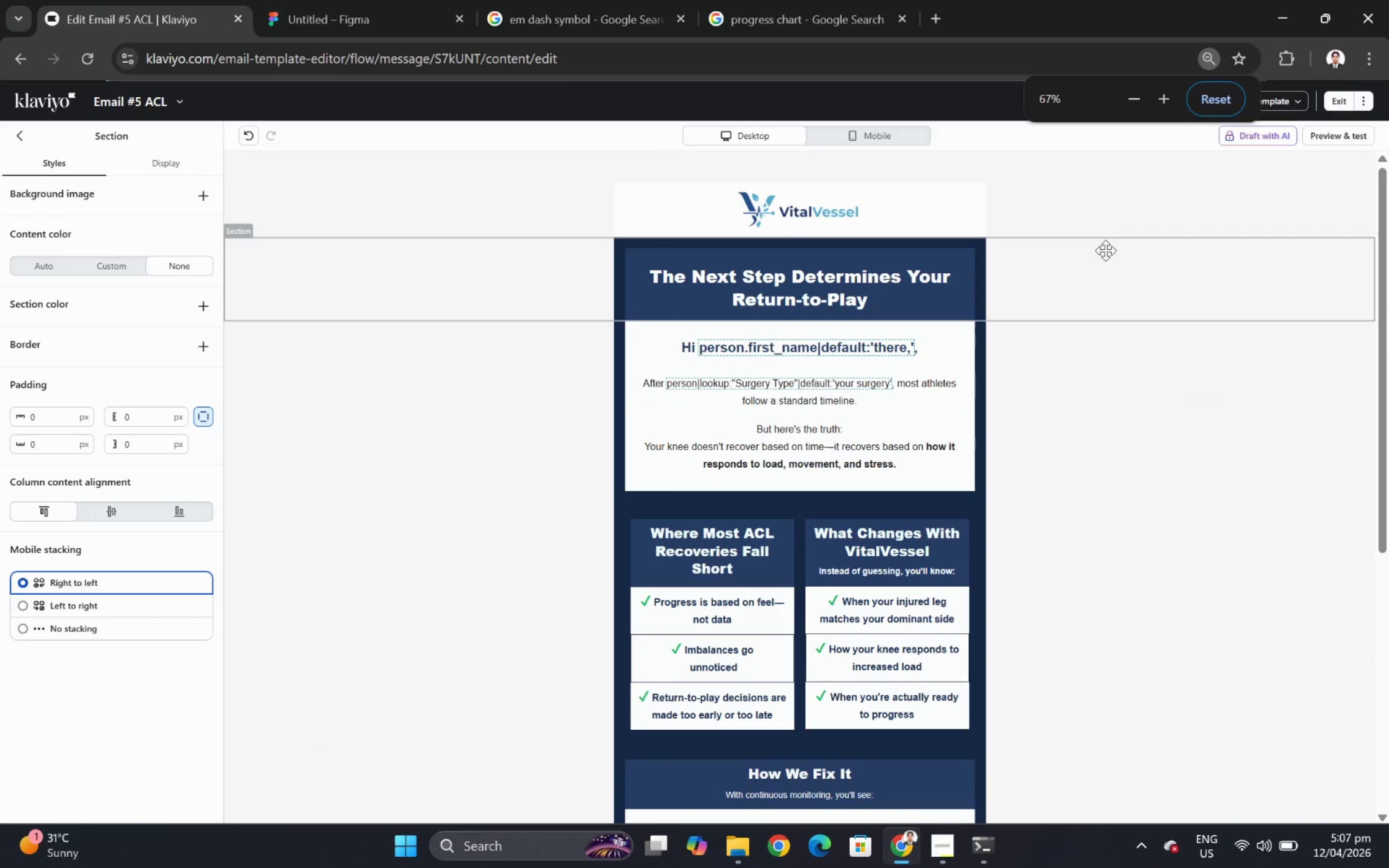 
scroll: coordinate [1196, 554], scroll_direction: down, amount: 6.0
 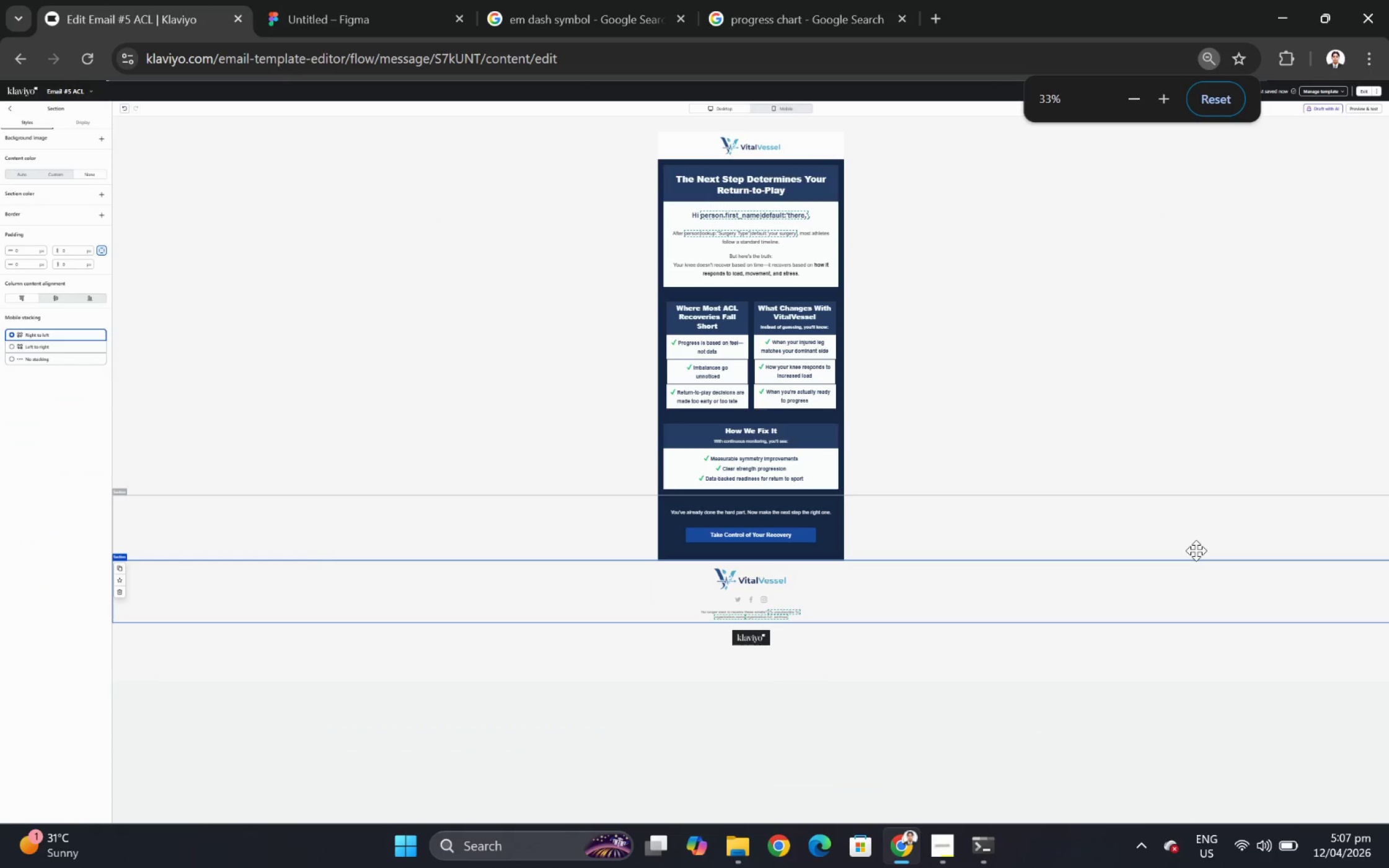 
hold_key(key=ControlLeft, duration=10.92)
 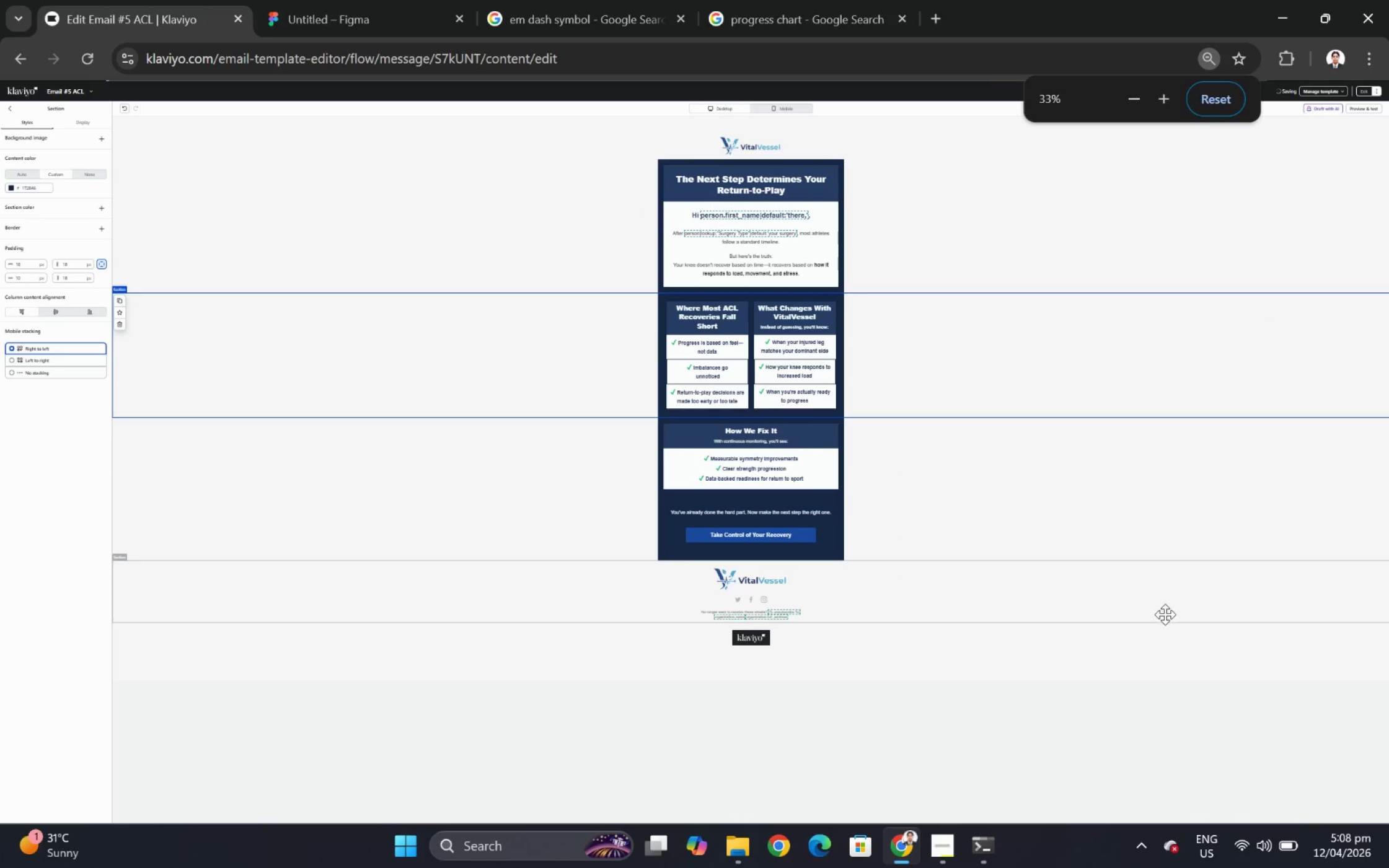 
scroll: coordinate [1196, 550], scroll_direction: up, amount: 2.0
 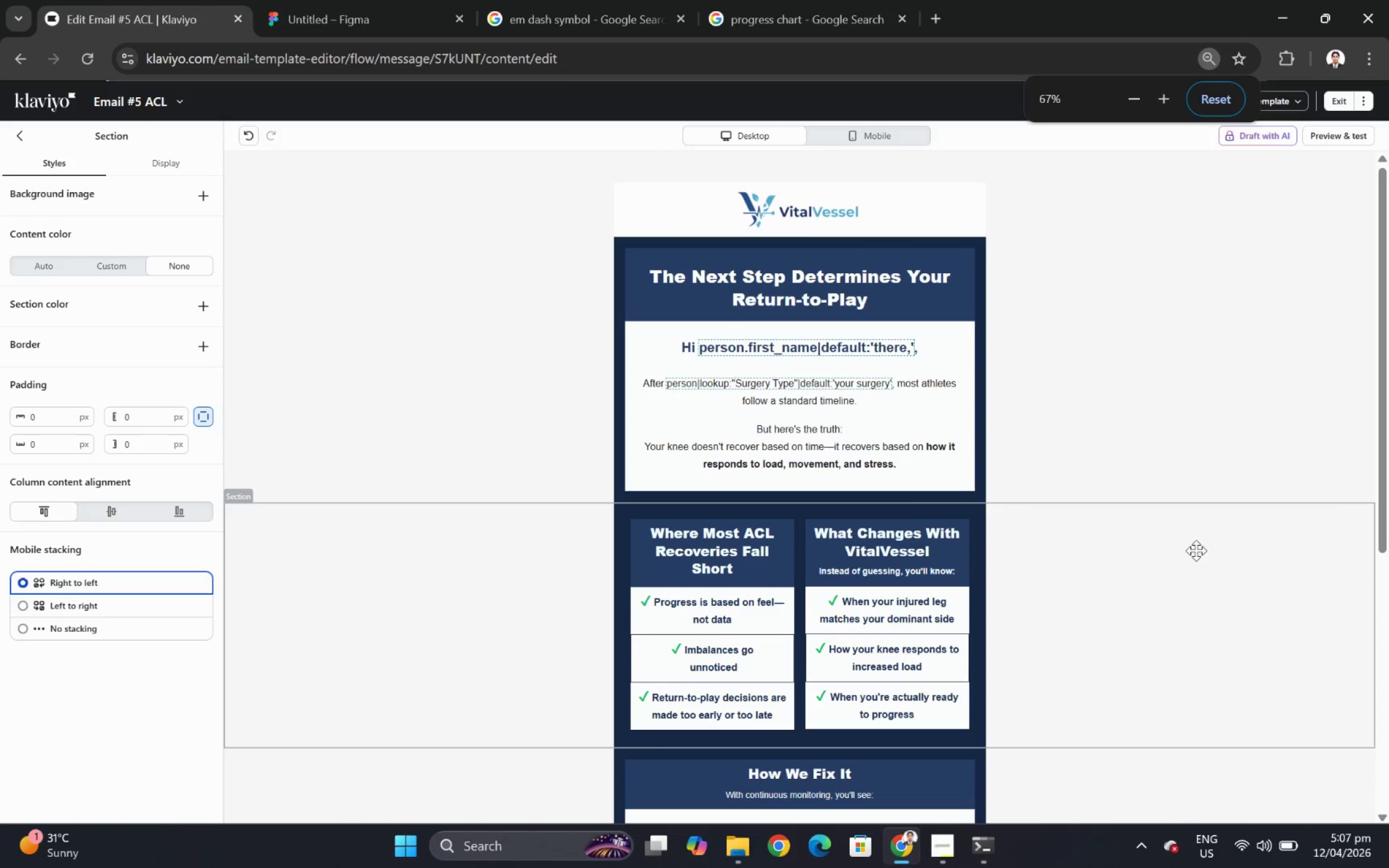 
left_click([982, 204])
 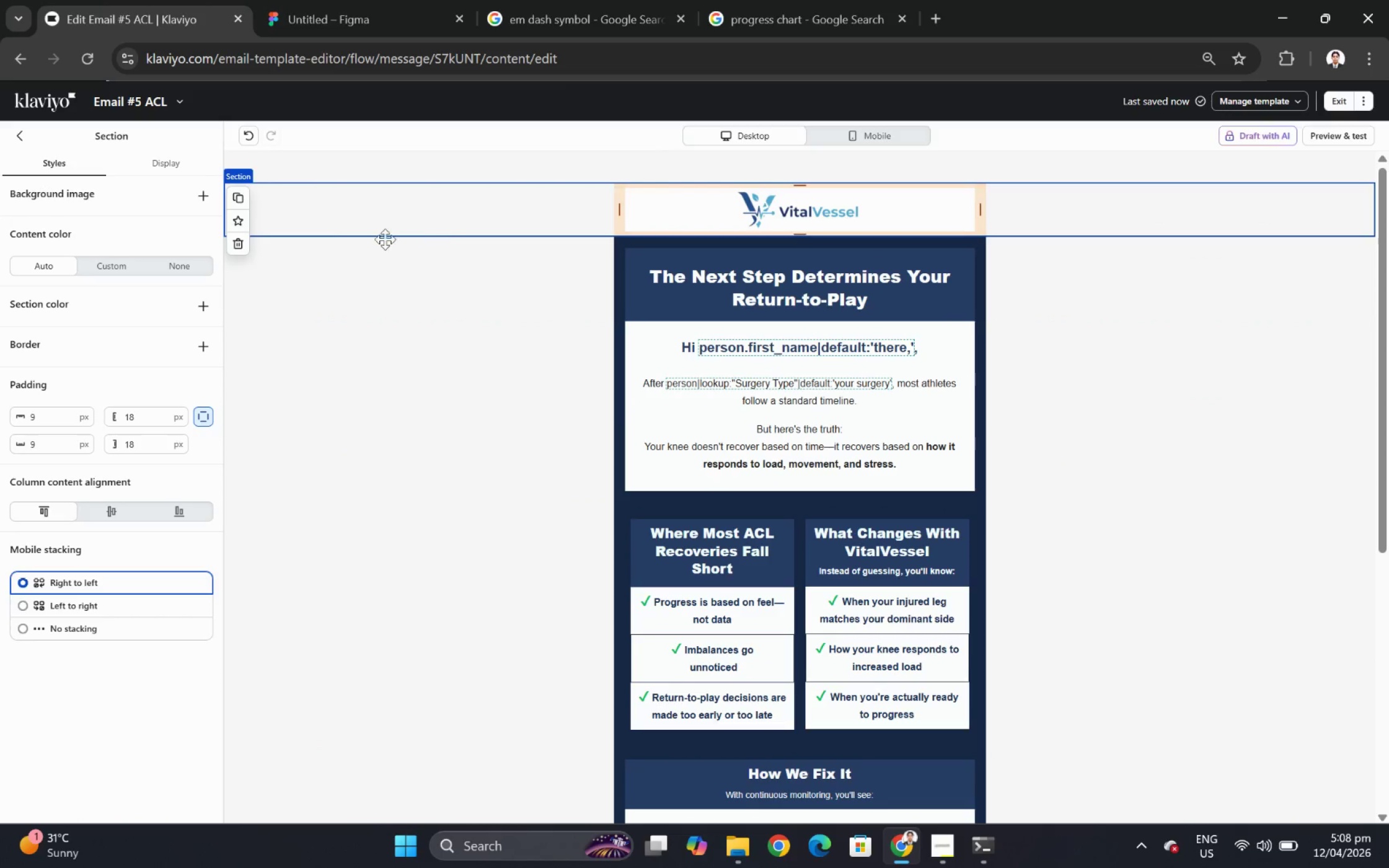 
left_click([1185, 608])
 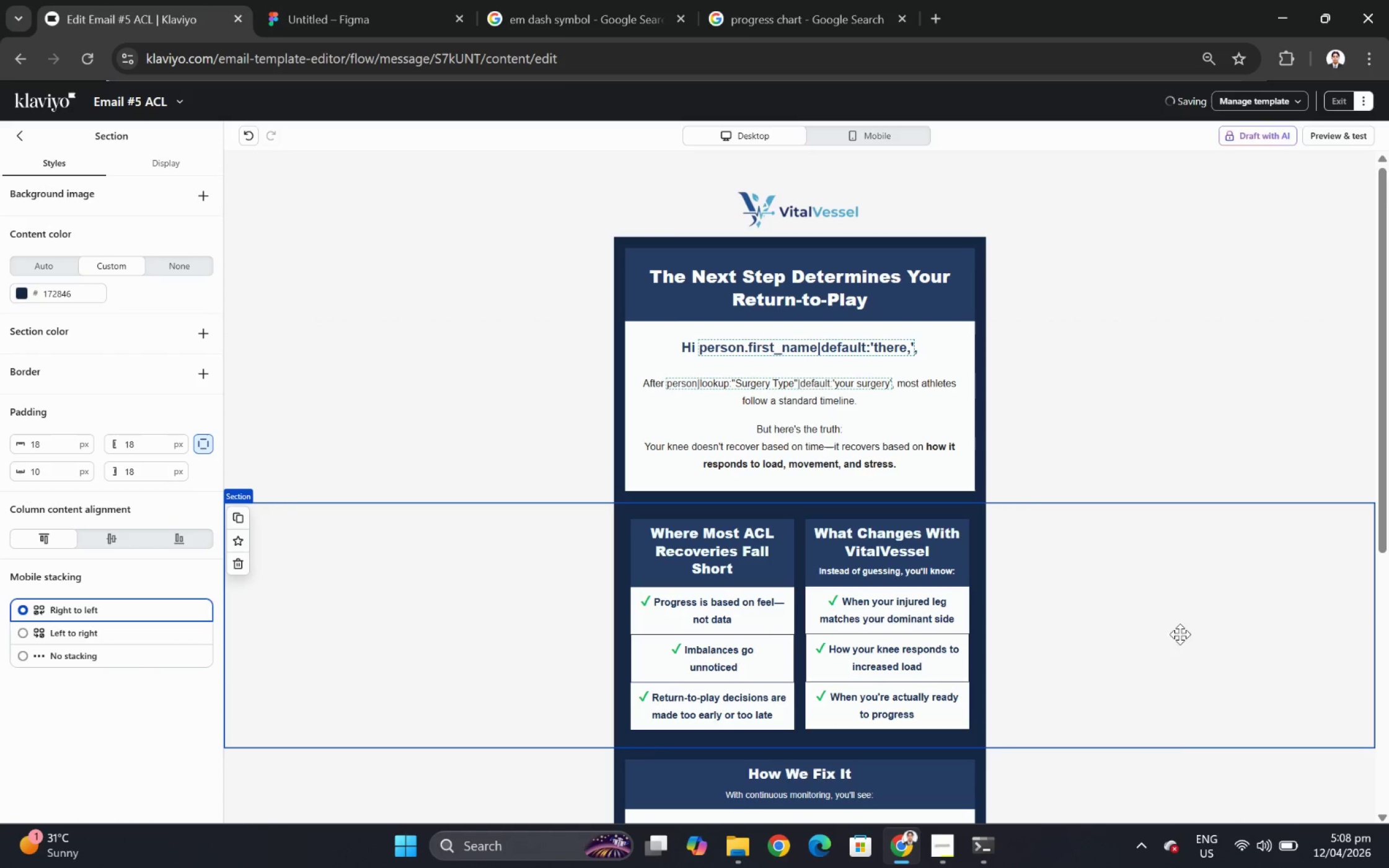 
hold_key(key=ControlLeft, duration=0.86)
scroll: coordinate [1179, 604], scroll_direction: down, amount: 2.0
 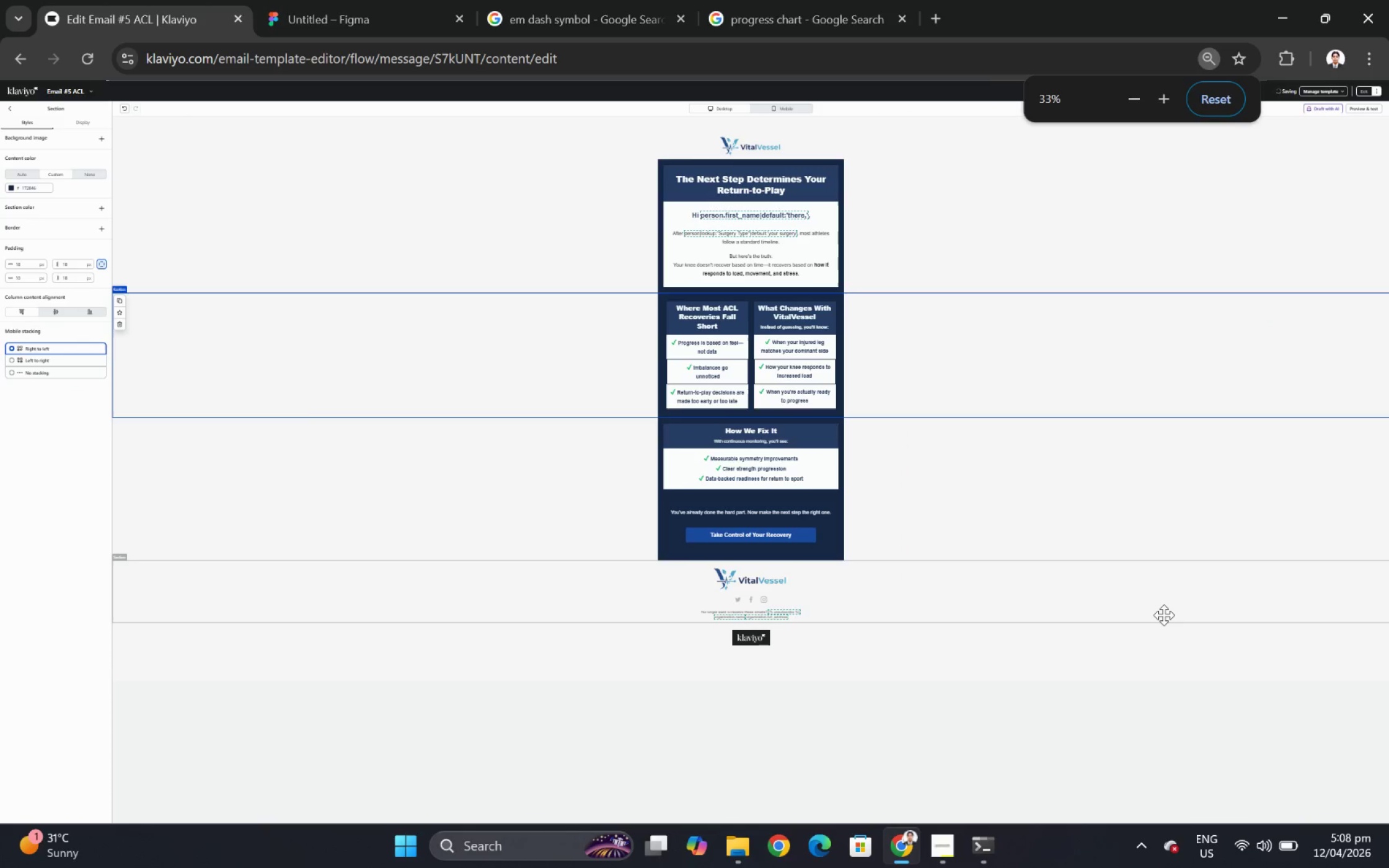 
scroll: coordinate [1163, 615], scroll_direction: up, amount: 1.0
 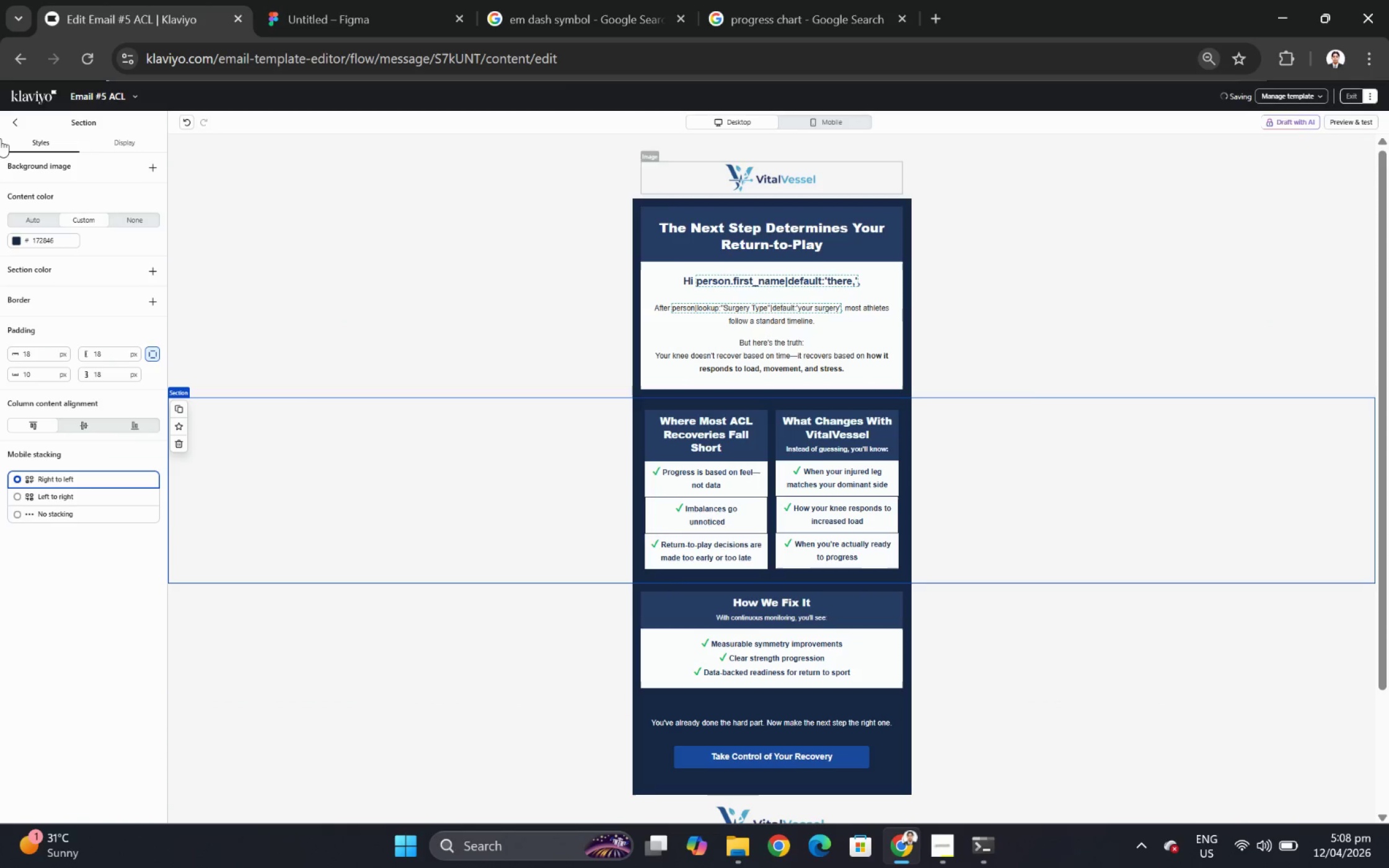 
left_click([15, 113])
 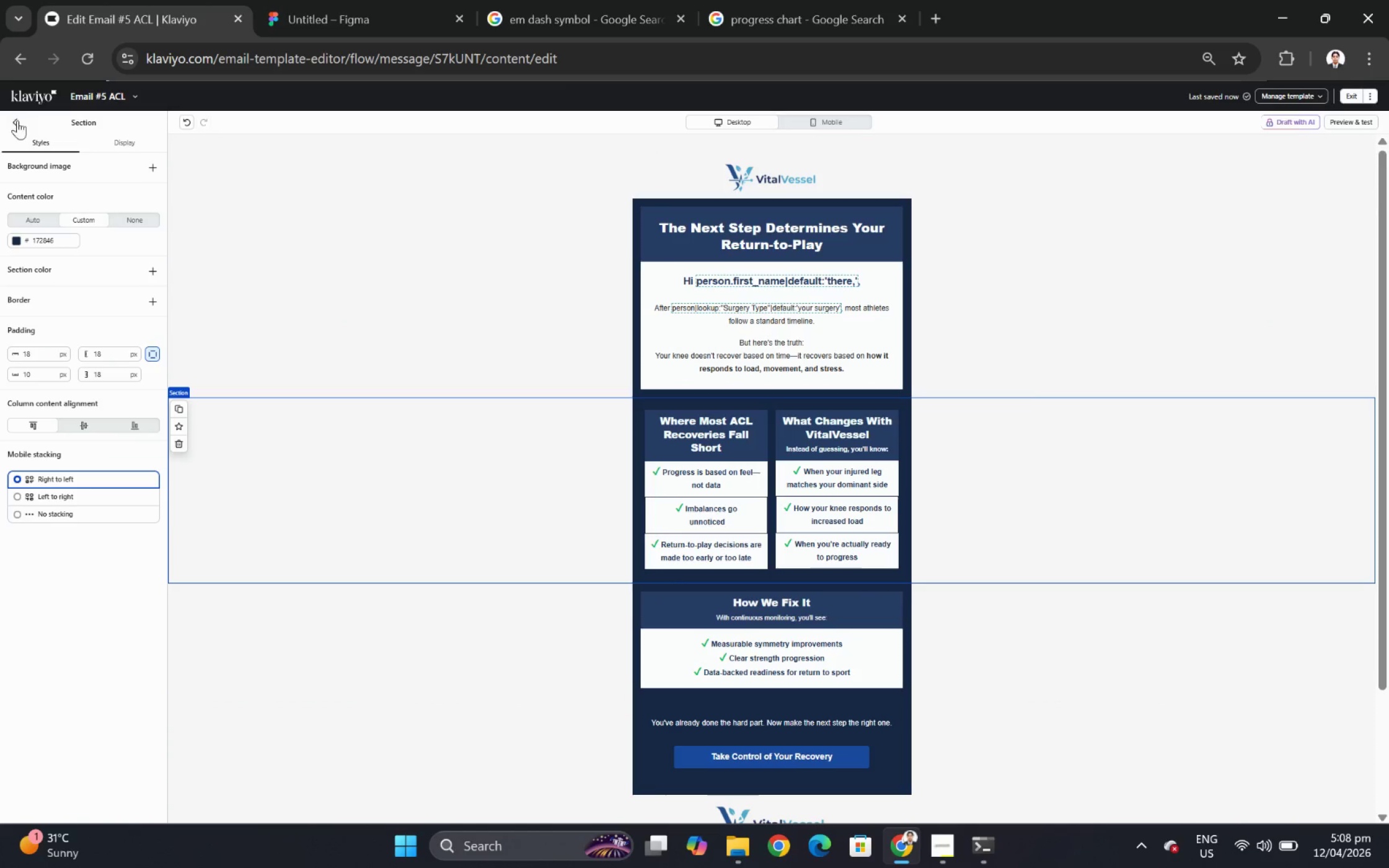 
left_click([18, 123])
 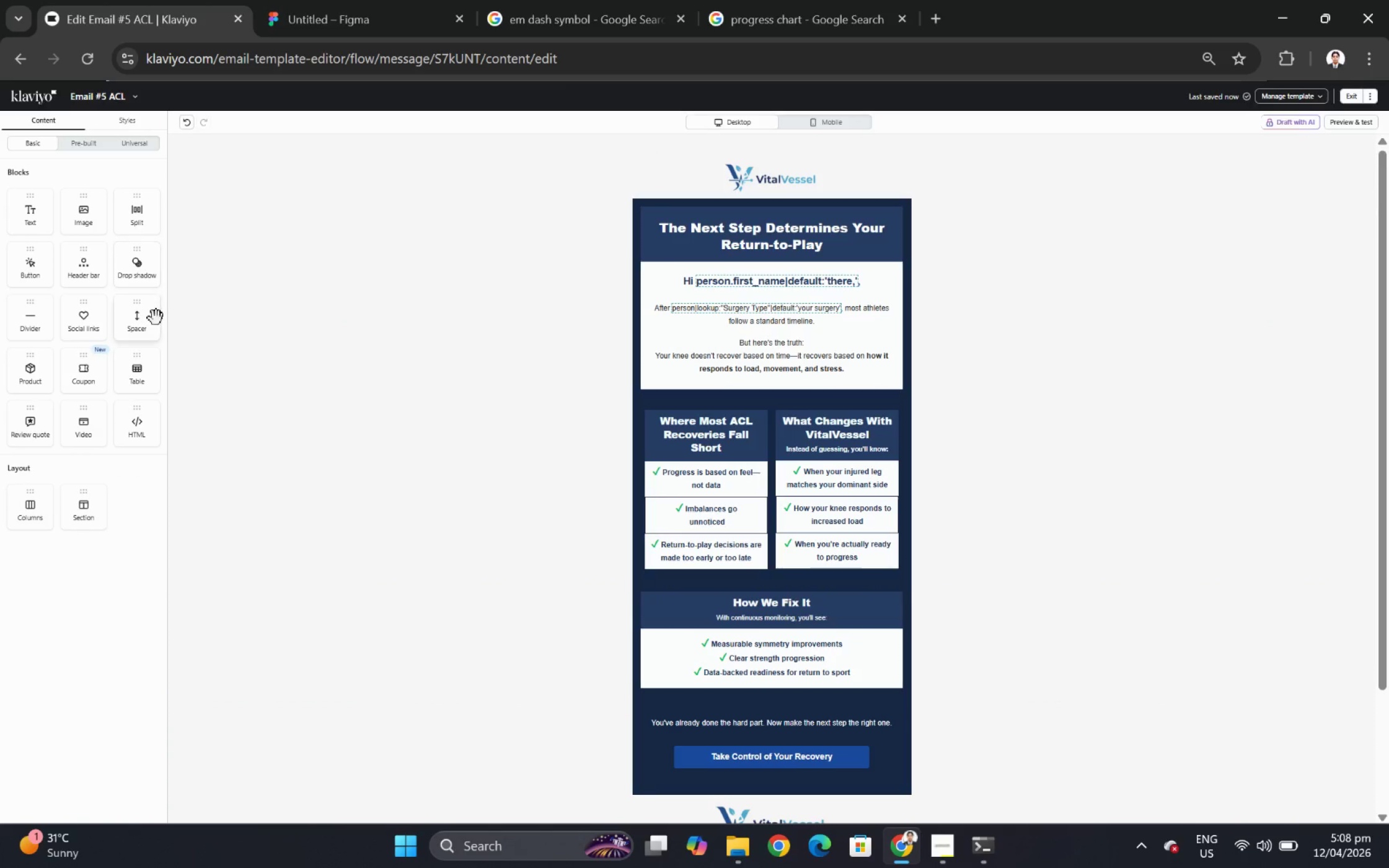 
left_click_drag(start_coordinate=[149, 322], to_coordinate=[831, 207])
 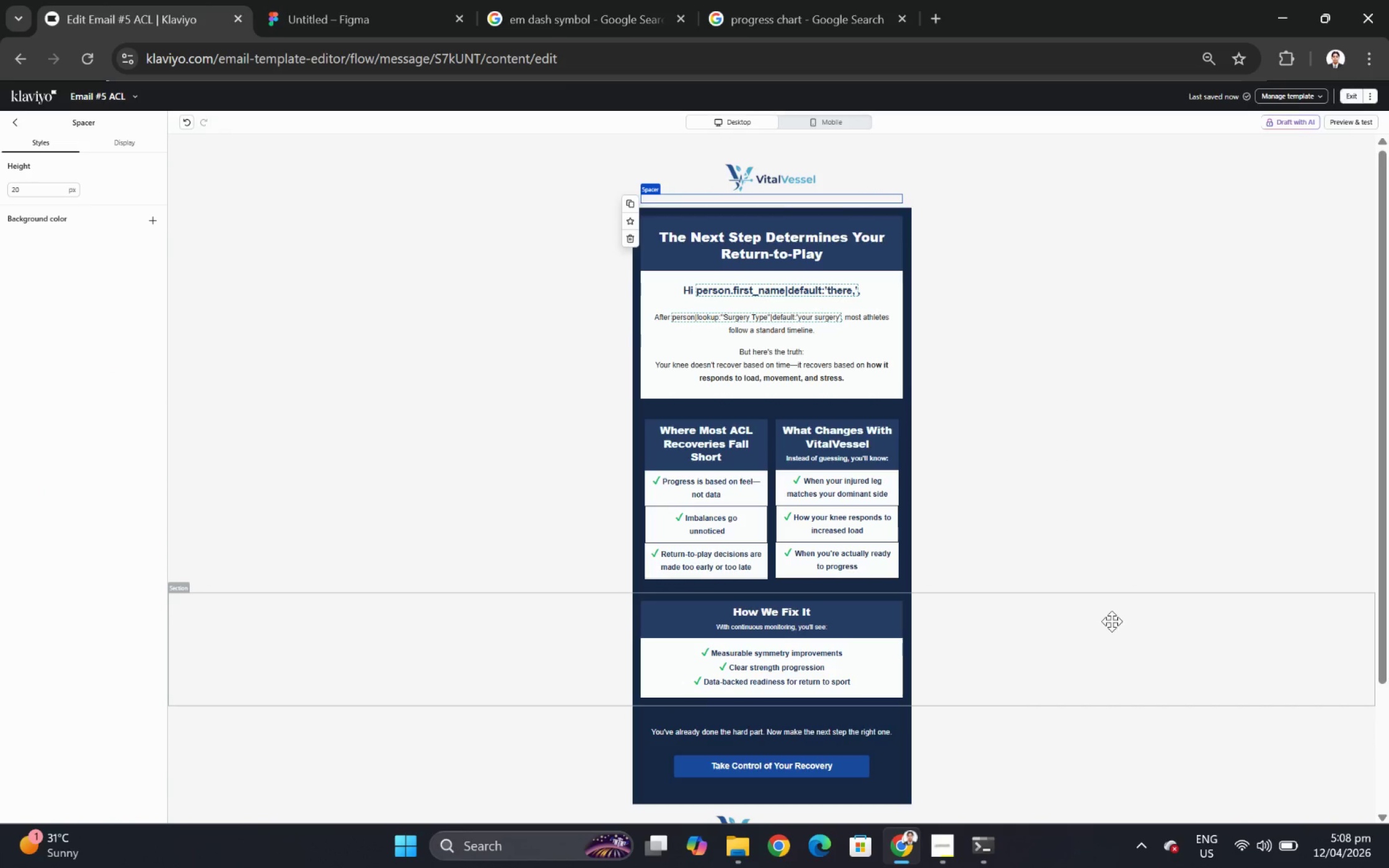 
left_click([1111, 614])
 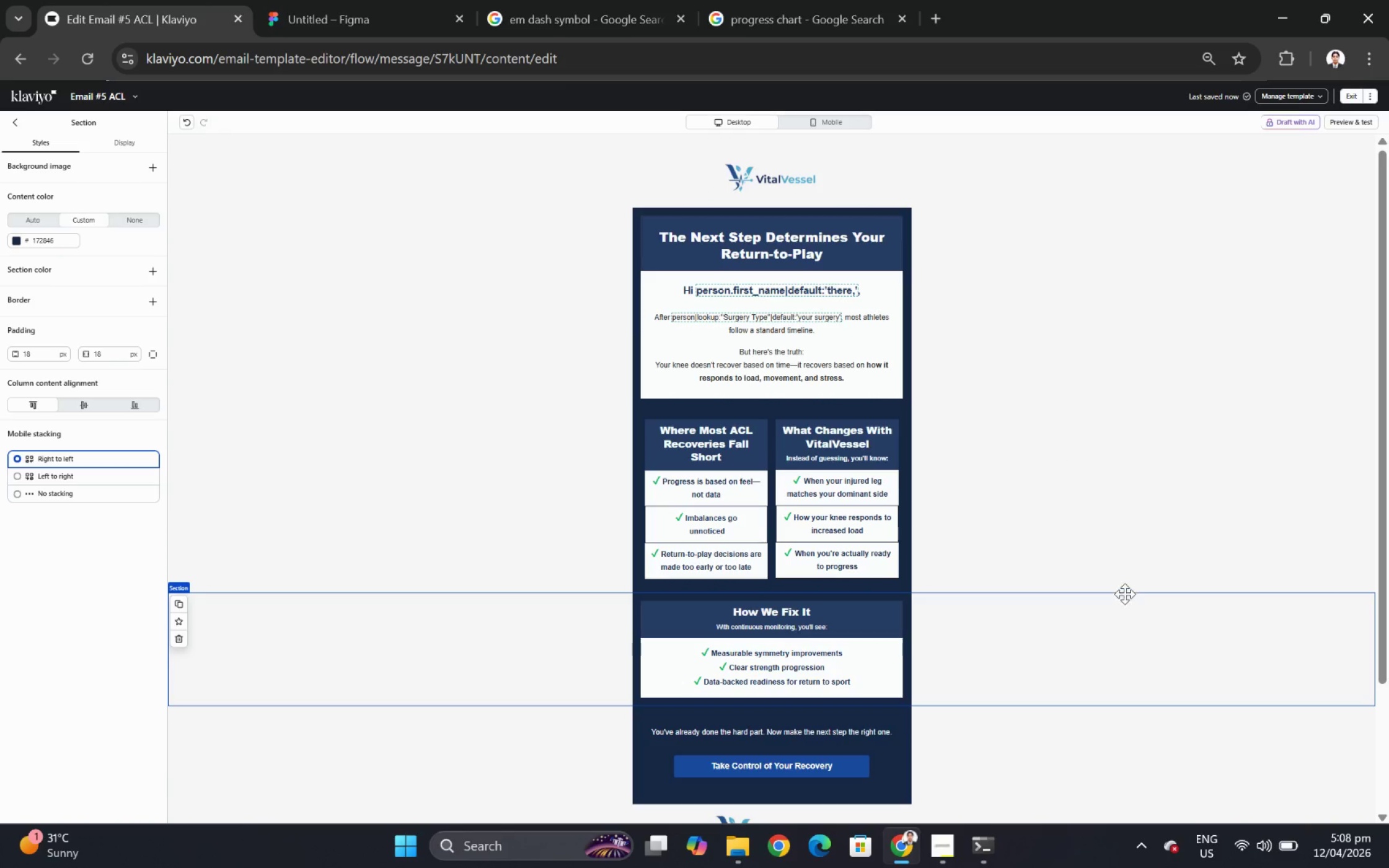 
hold_key(key=ControlLeft, duration=0.36)
scroll: coordinate [1121, 557], scroll_direction: up, amount: 2.0
 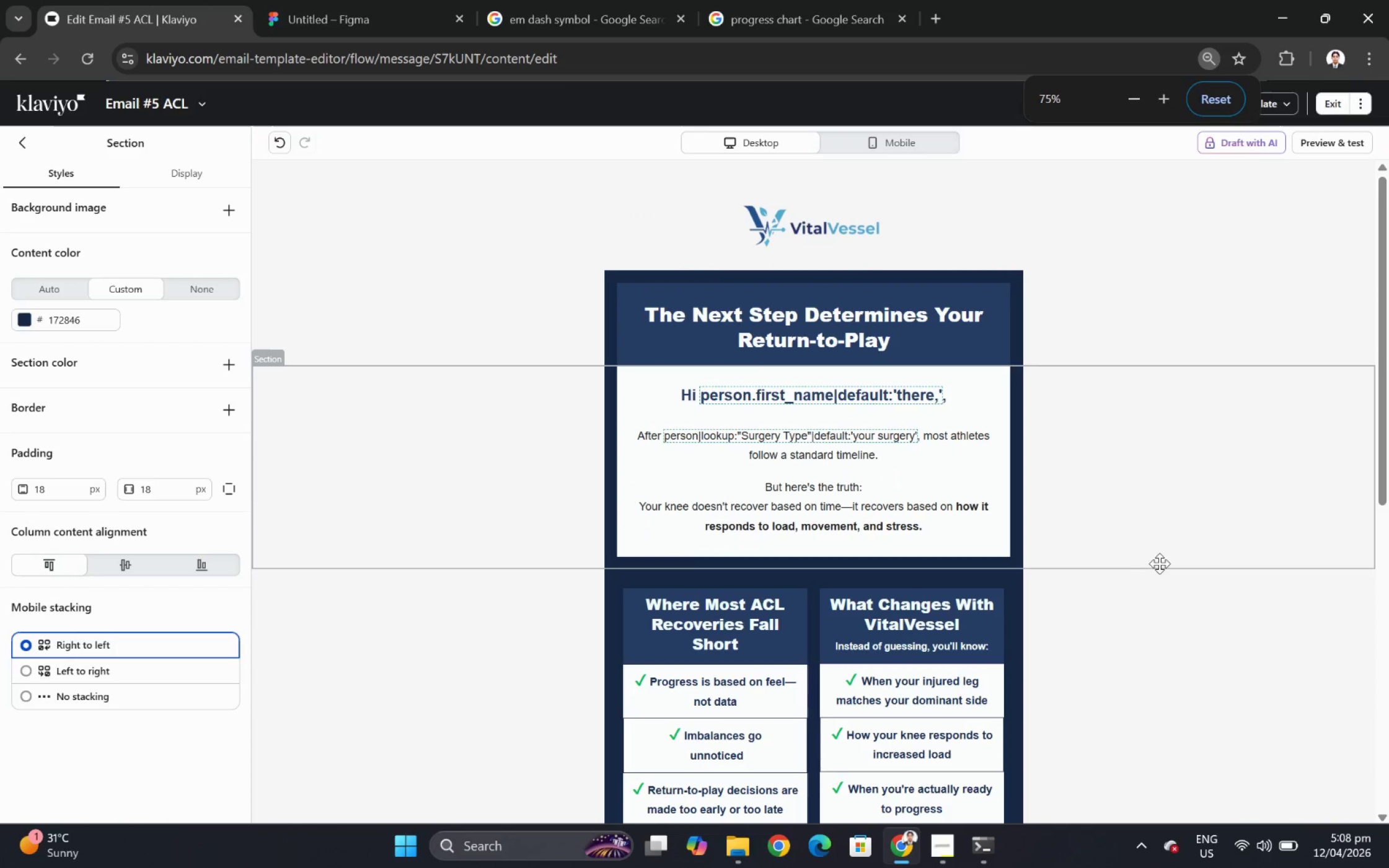 
scroll: coordinate [1164, 556], scroll_direction: down, amount: 6.0
 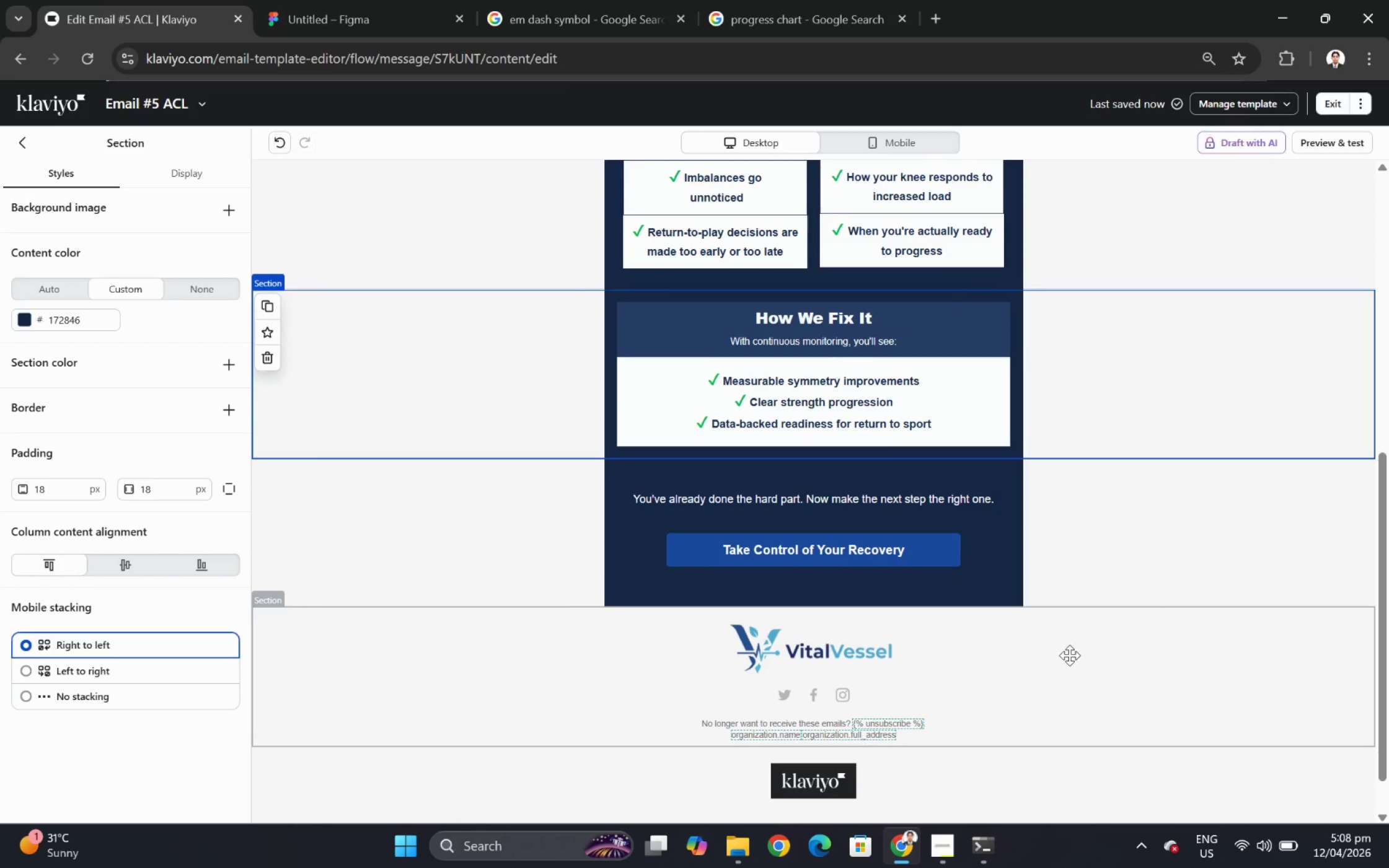 
scroll: coordinate [1120, 537], scroll_direction: up, amount: 6.0
 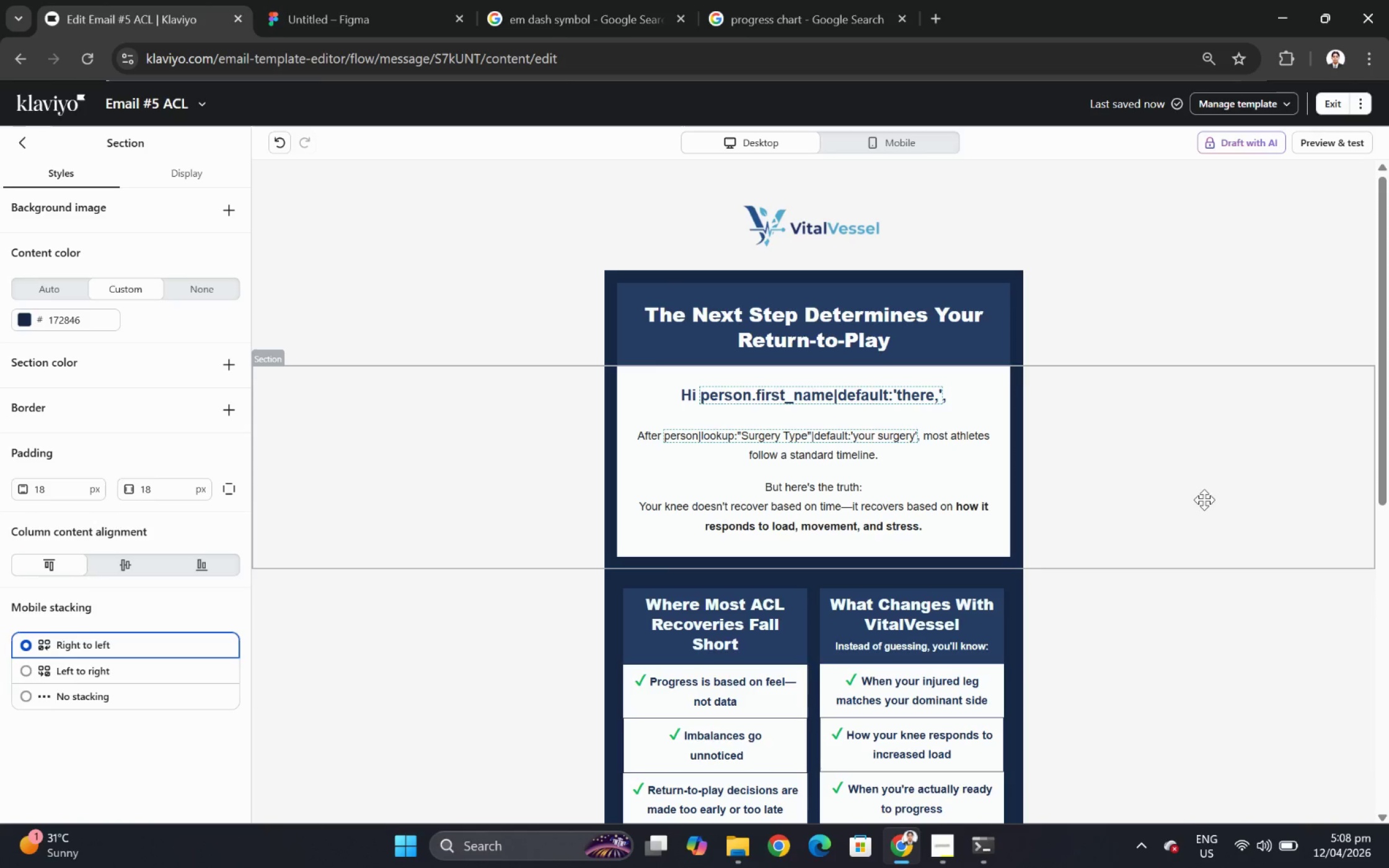 
wait(5.38)
 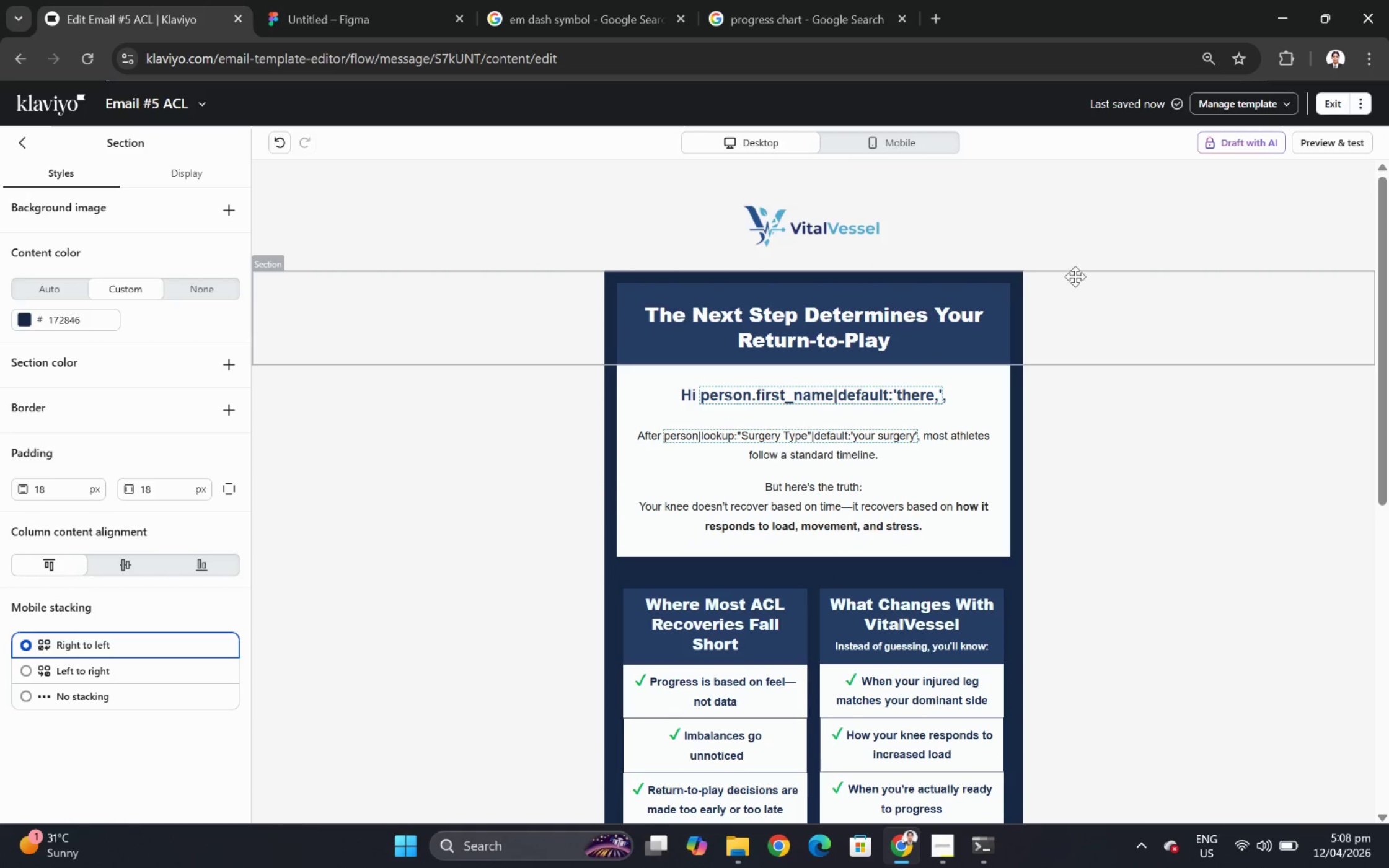 
left_click([941, 150])
 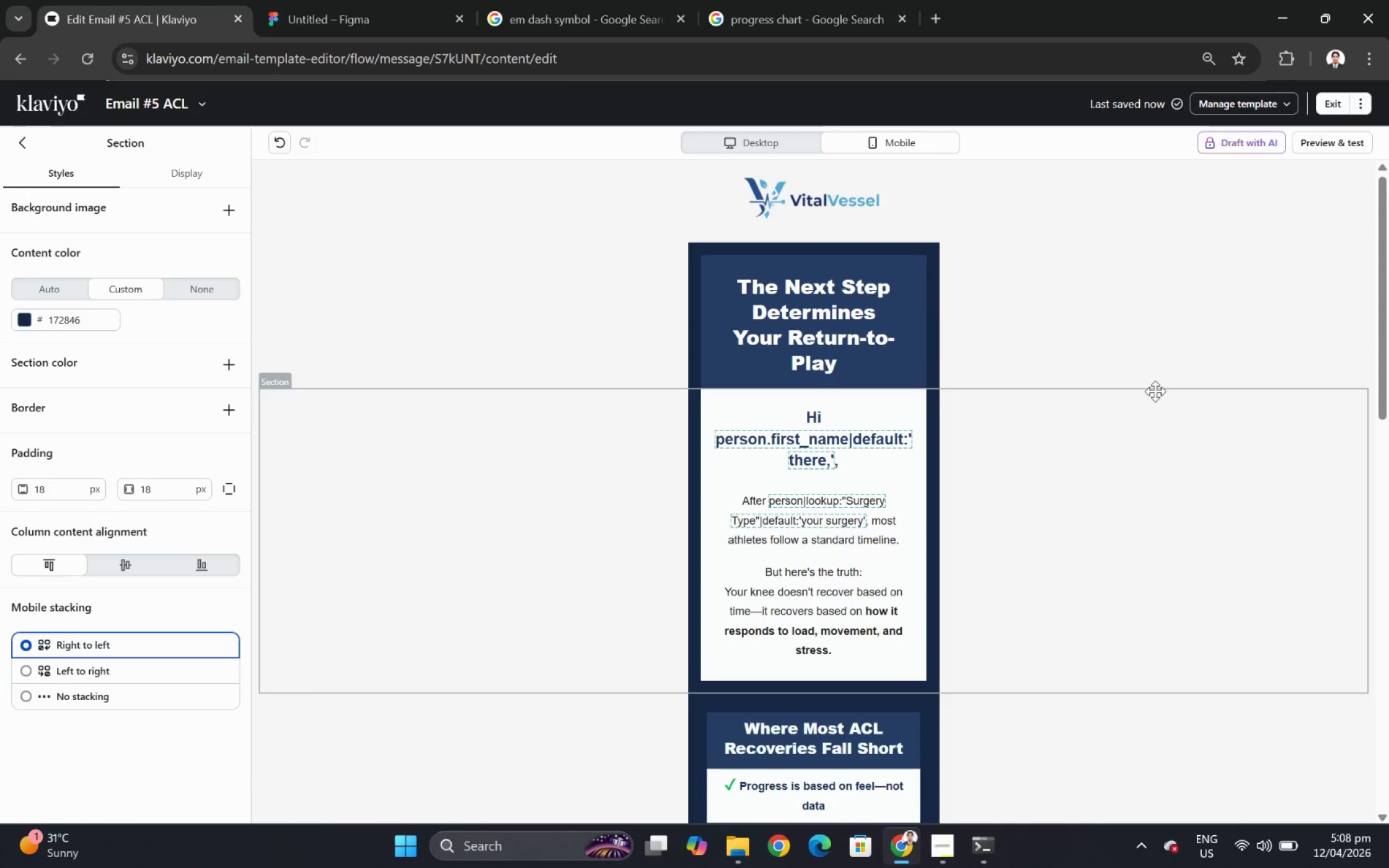 
scroll: coordinate [1167, 431], scroll_direction: down, amount: 10.0
 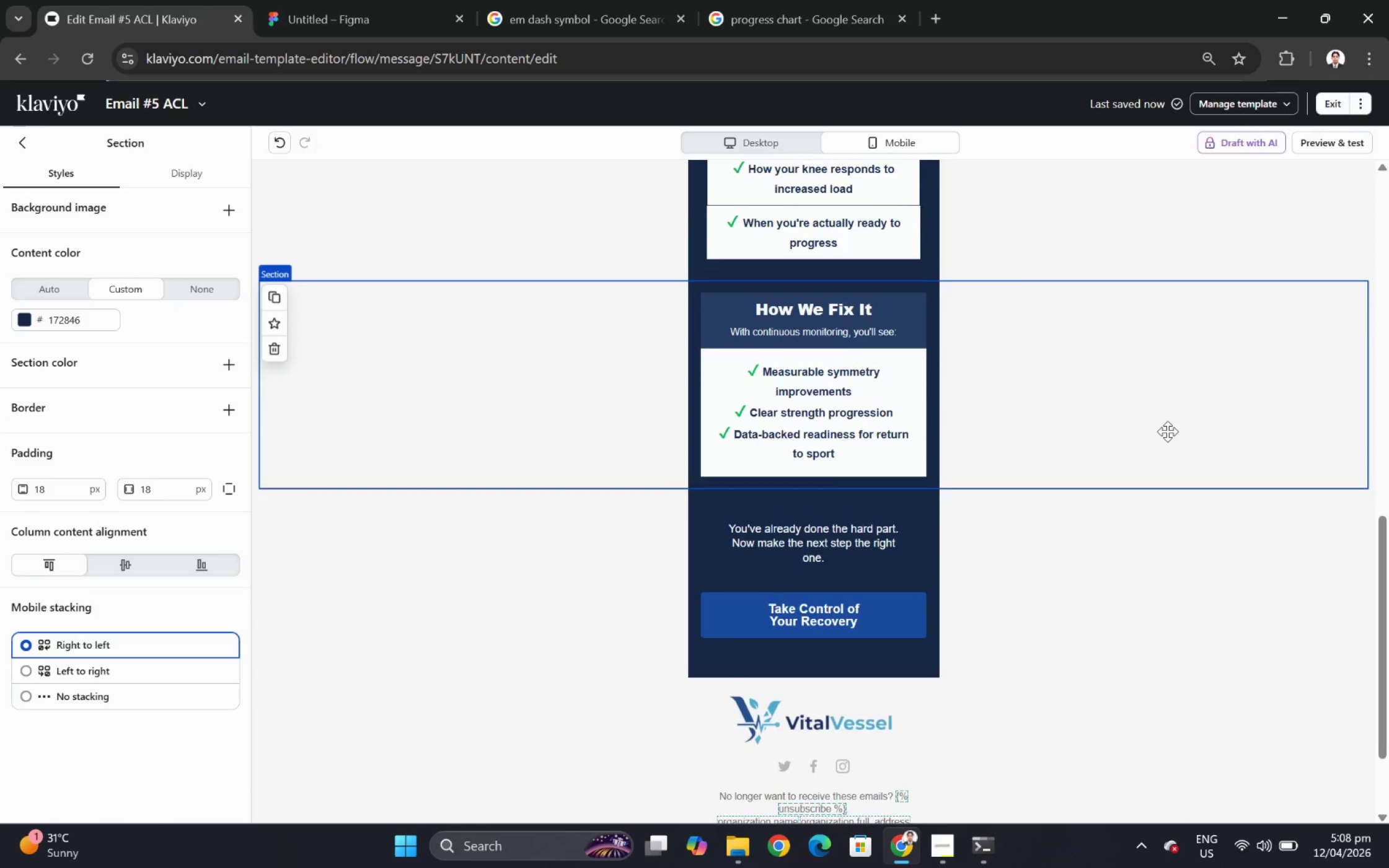 
scroll: coordinate [1167, 431], scroll_direction: up, amount: 5.0
 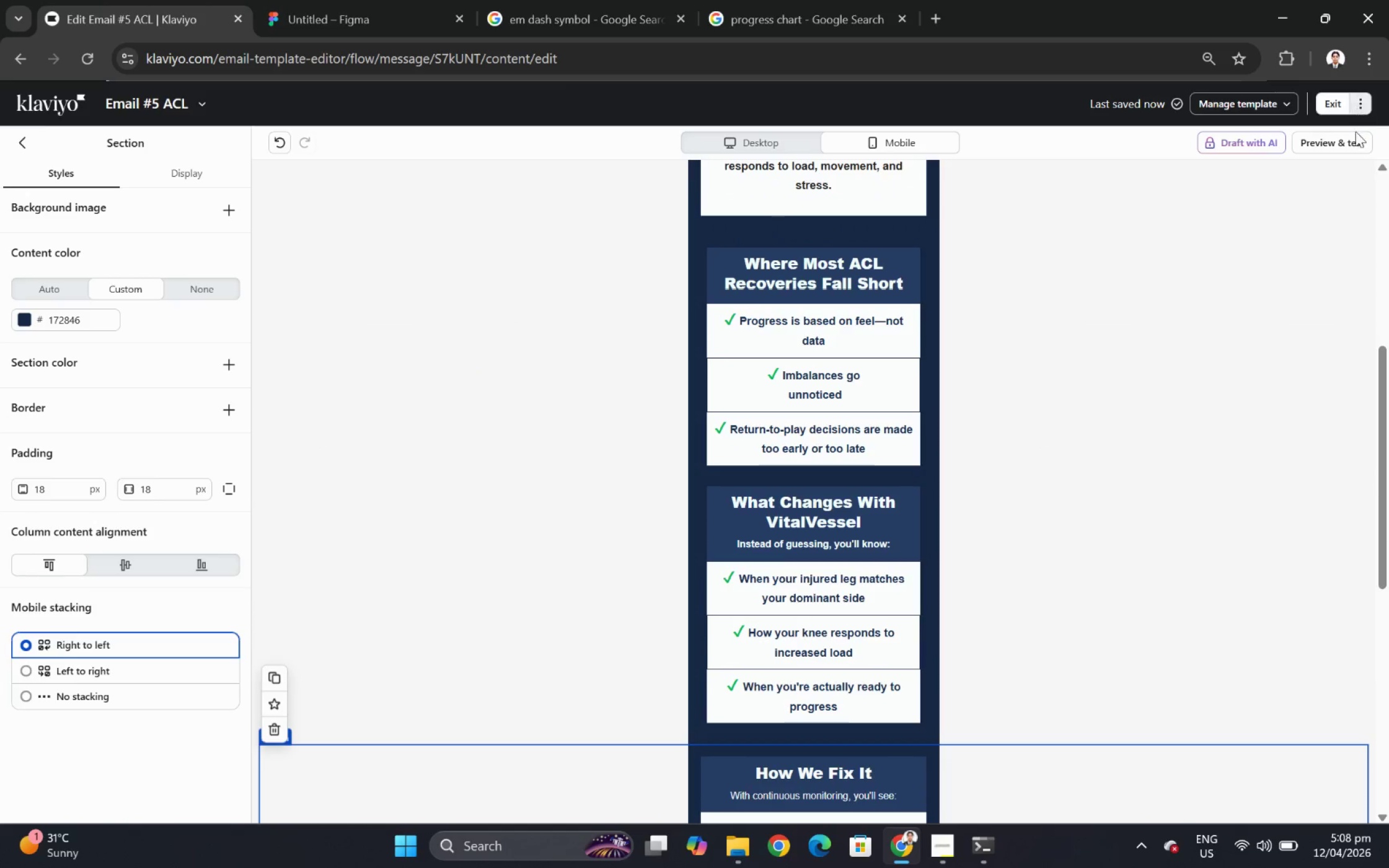 
left_click([1354, 146])
 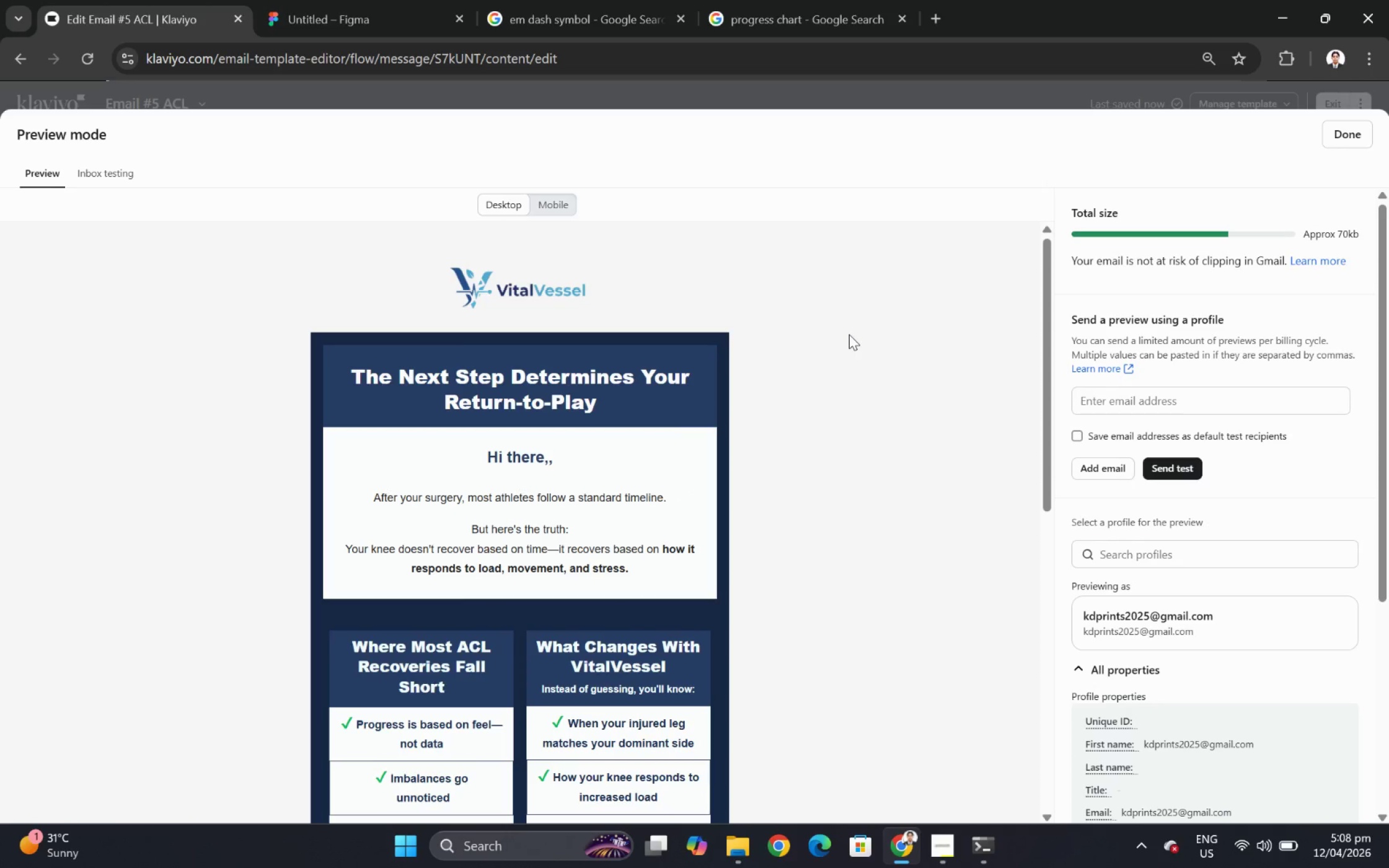 
wait(22.73)
 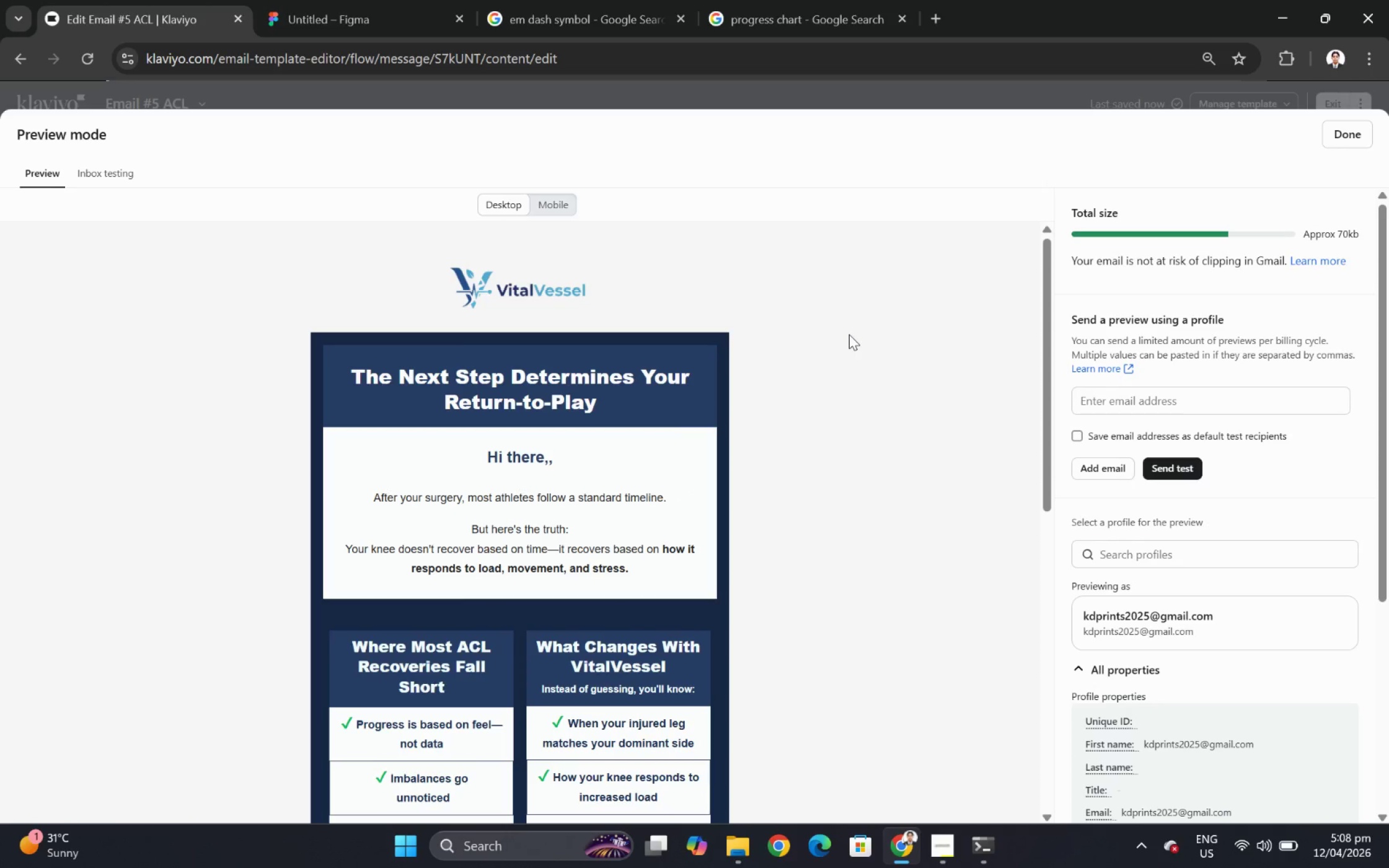 
scroll: coordinate [909, 569], scroll_direction: down, amount: 7.0
 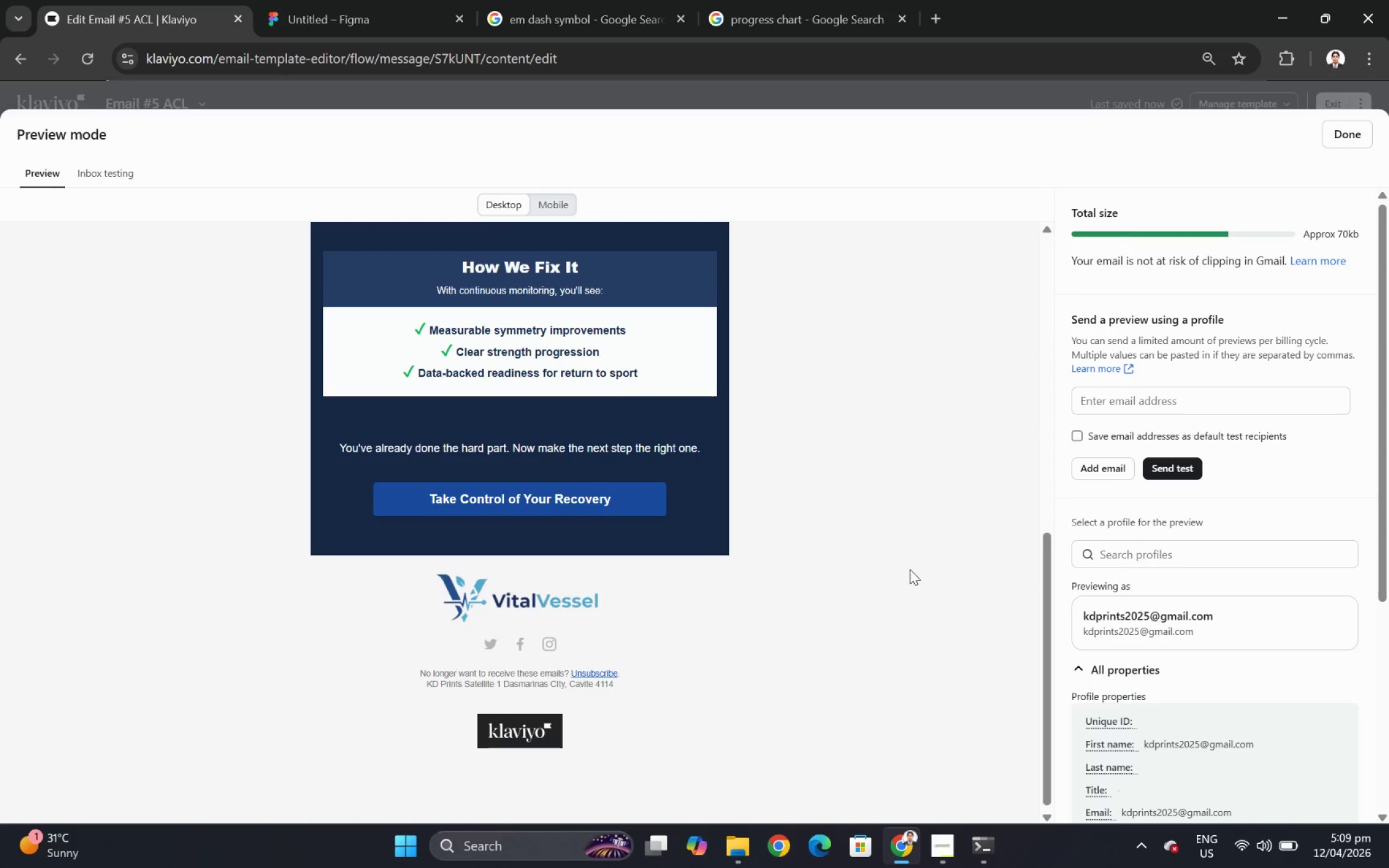 
scroll: coordinate [909, 569], scroll_direction: up, amount: 3.0
 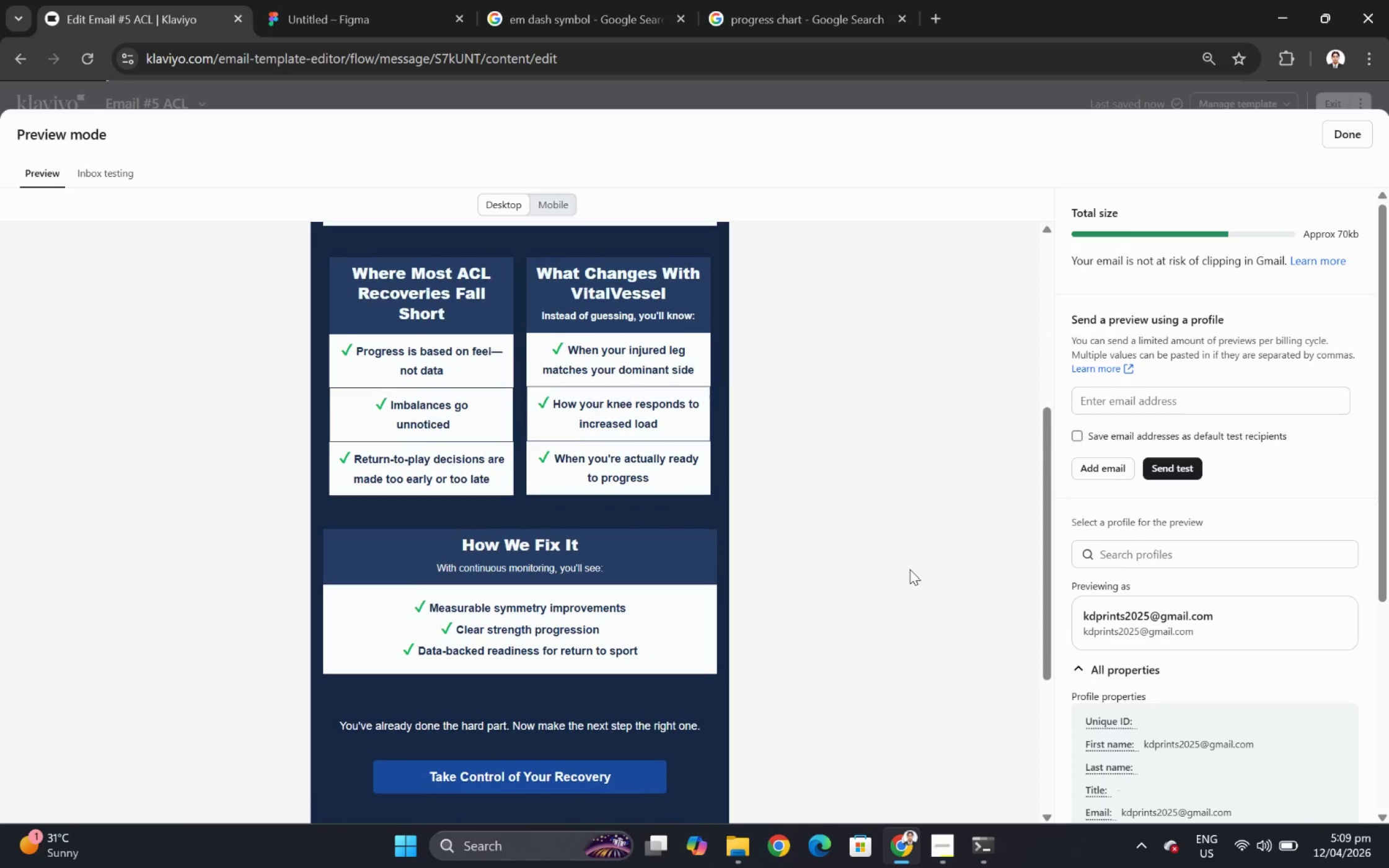 
scroll: coordinate [909, 569], scroll_direction: down, amount: 3.0
 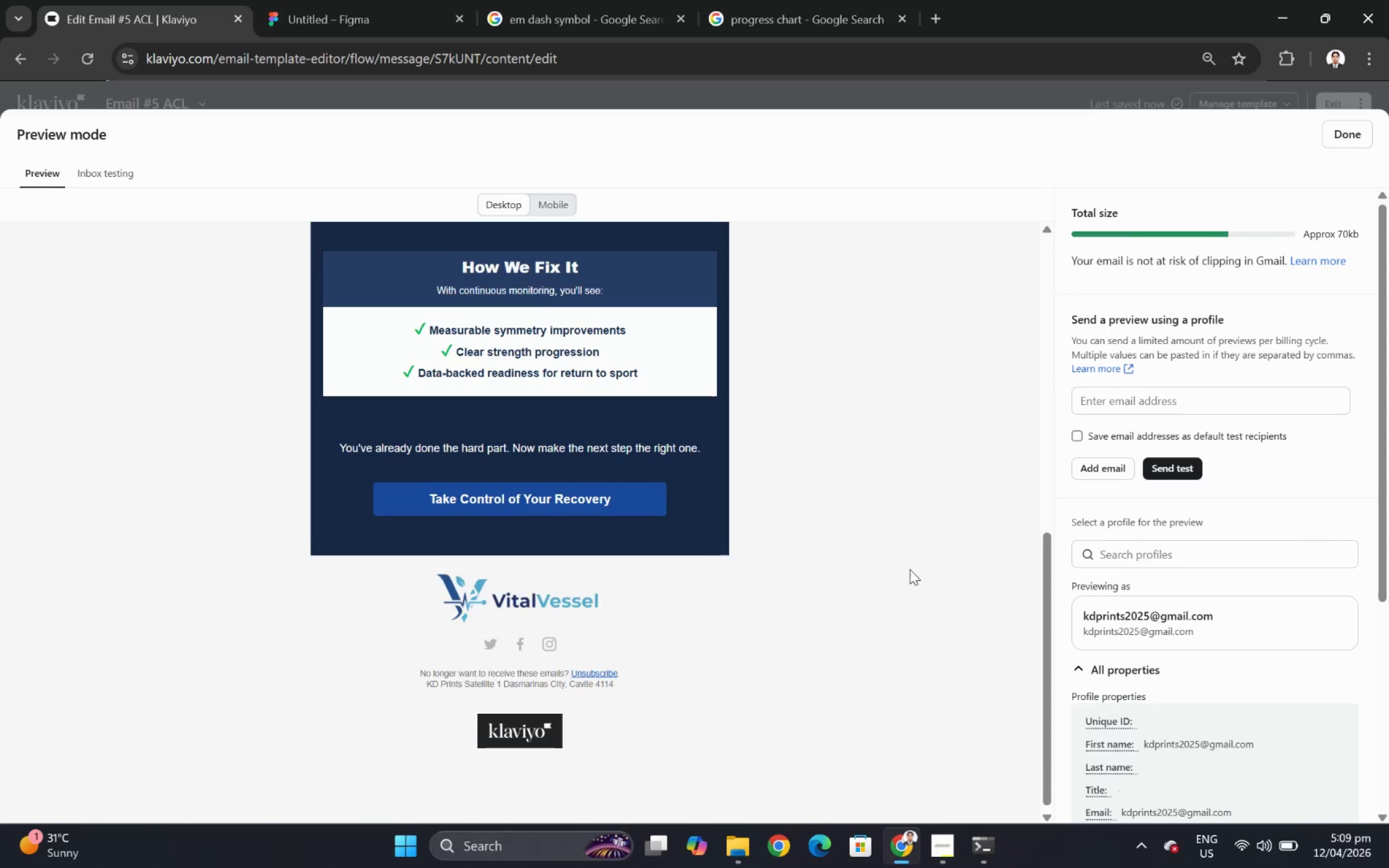 
scroll: coordinate [909, 568], scroll_direction: up, amount: 2.0
 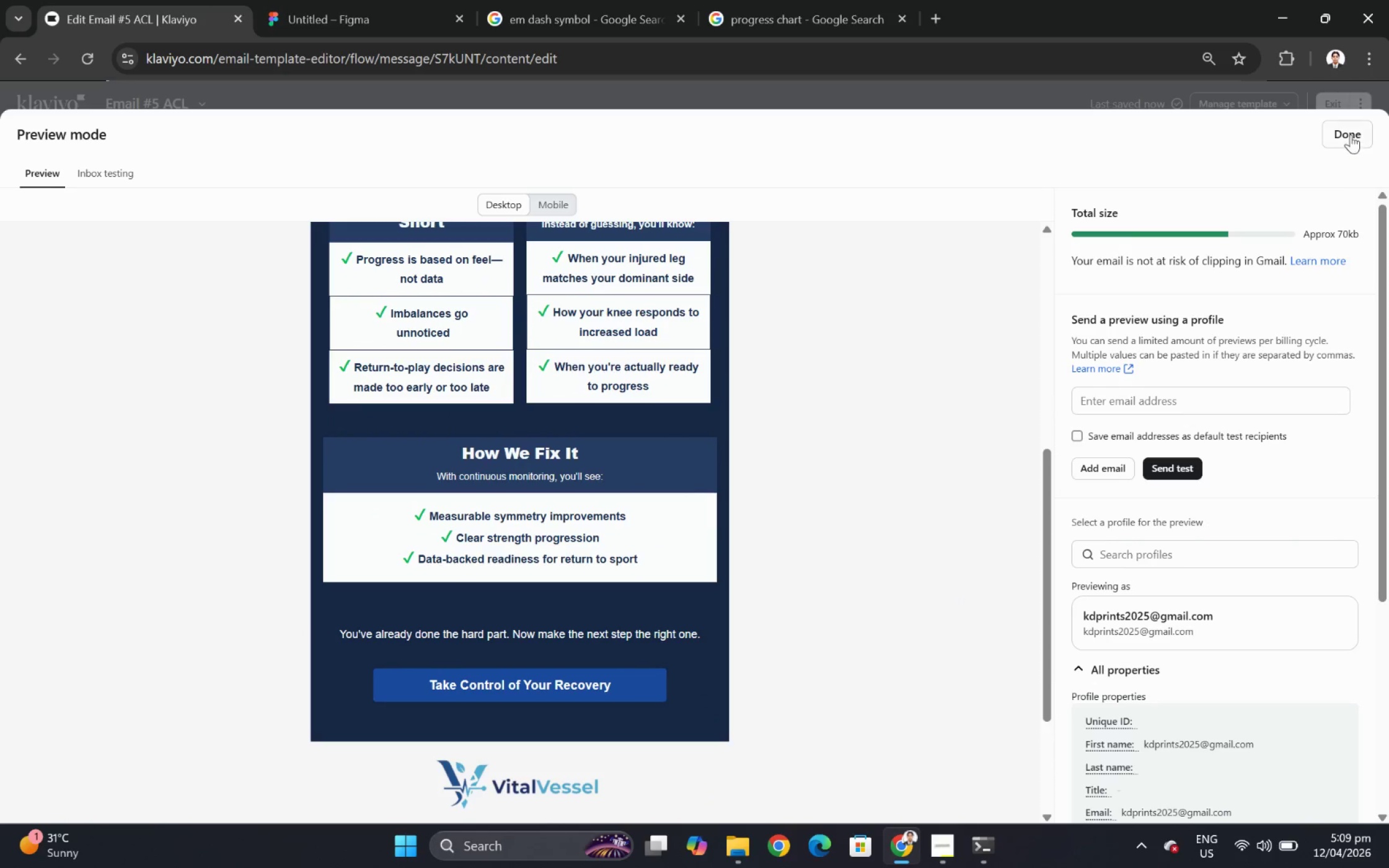 
left_click([1351, 128])
 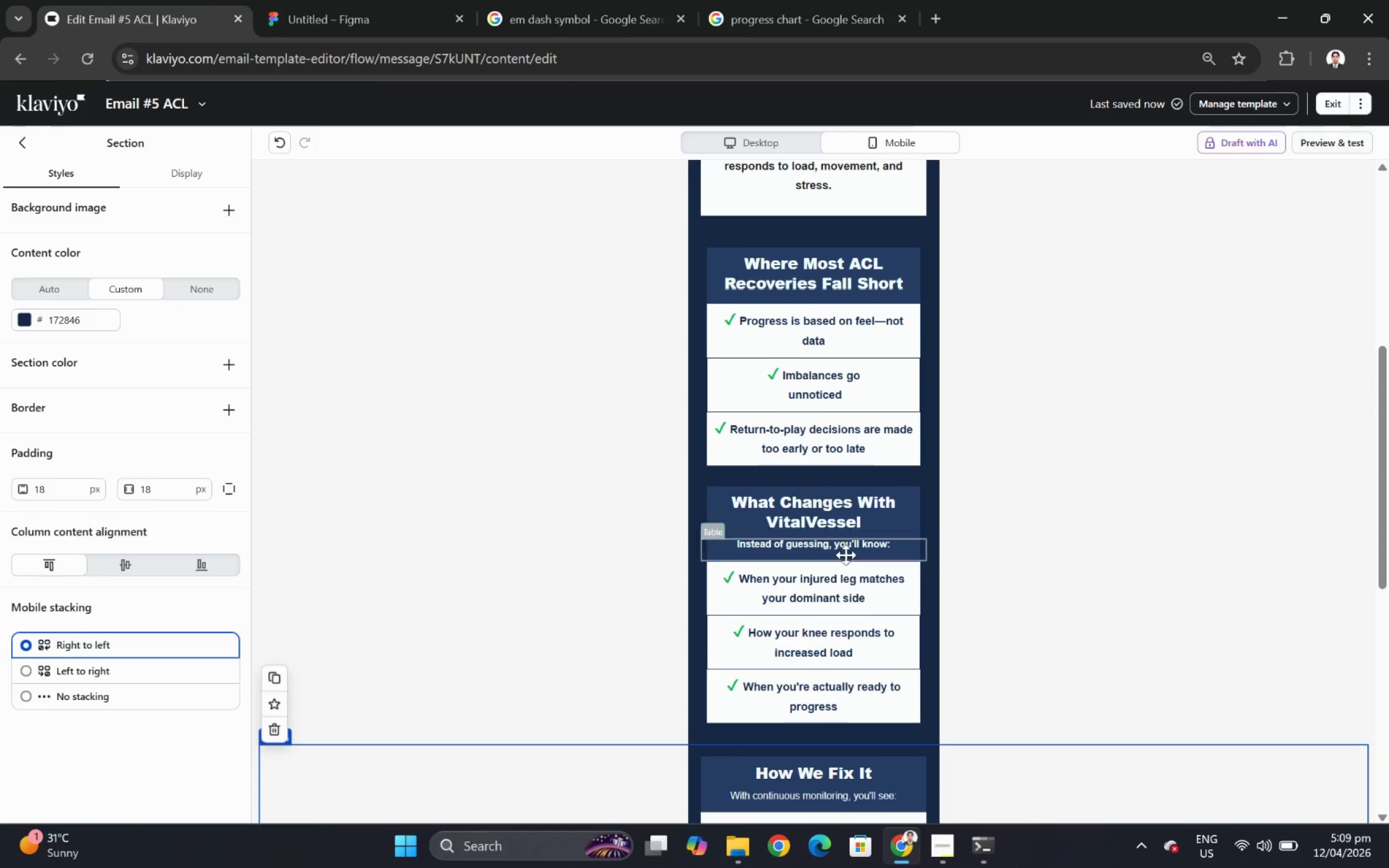 
scroll: coordinate [870, 713], scroll_direction: down, amount: 5.0
 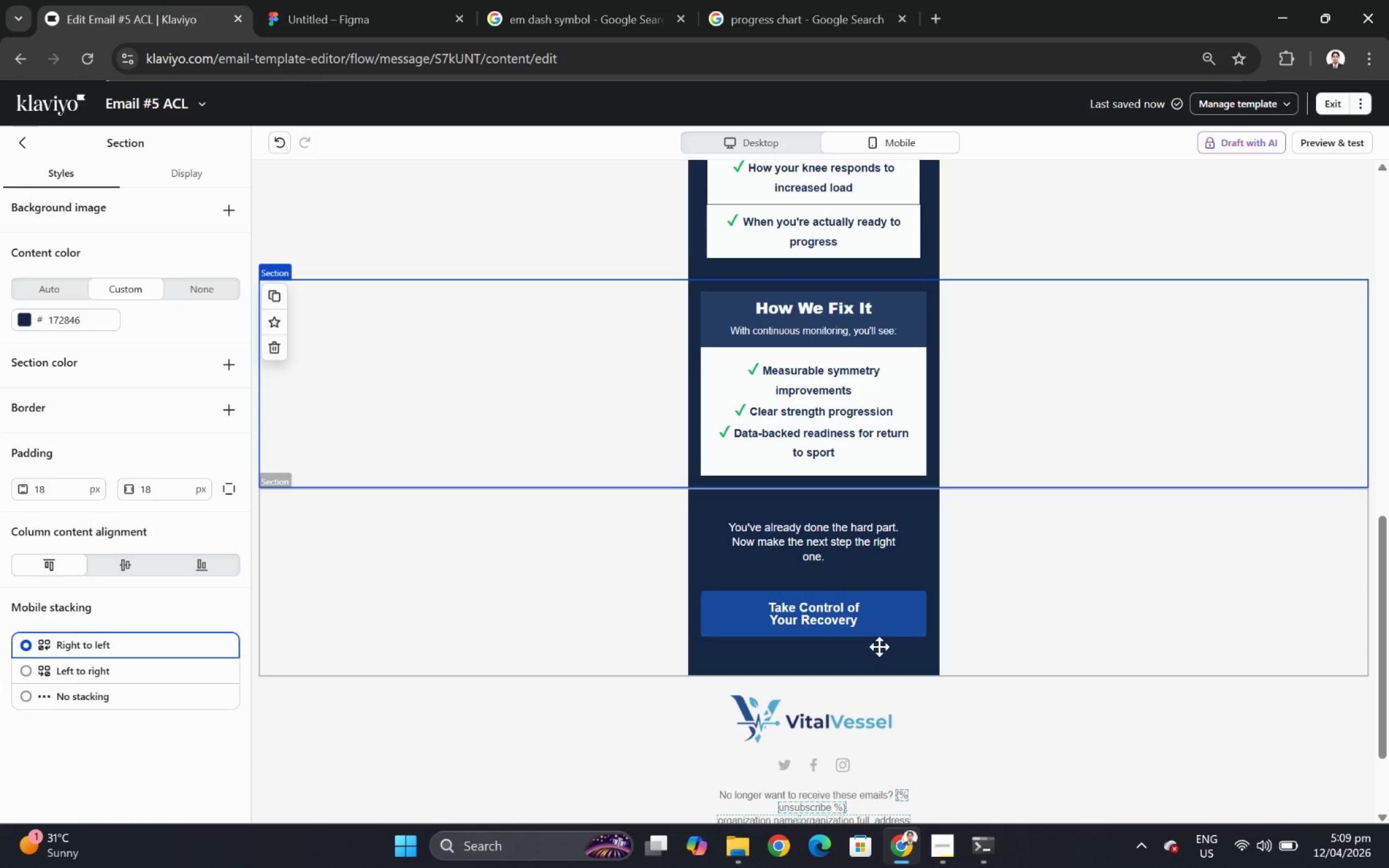 
left_click([883, 630])
 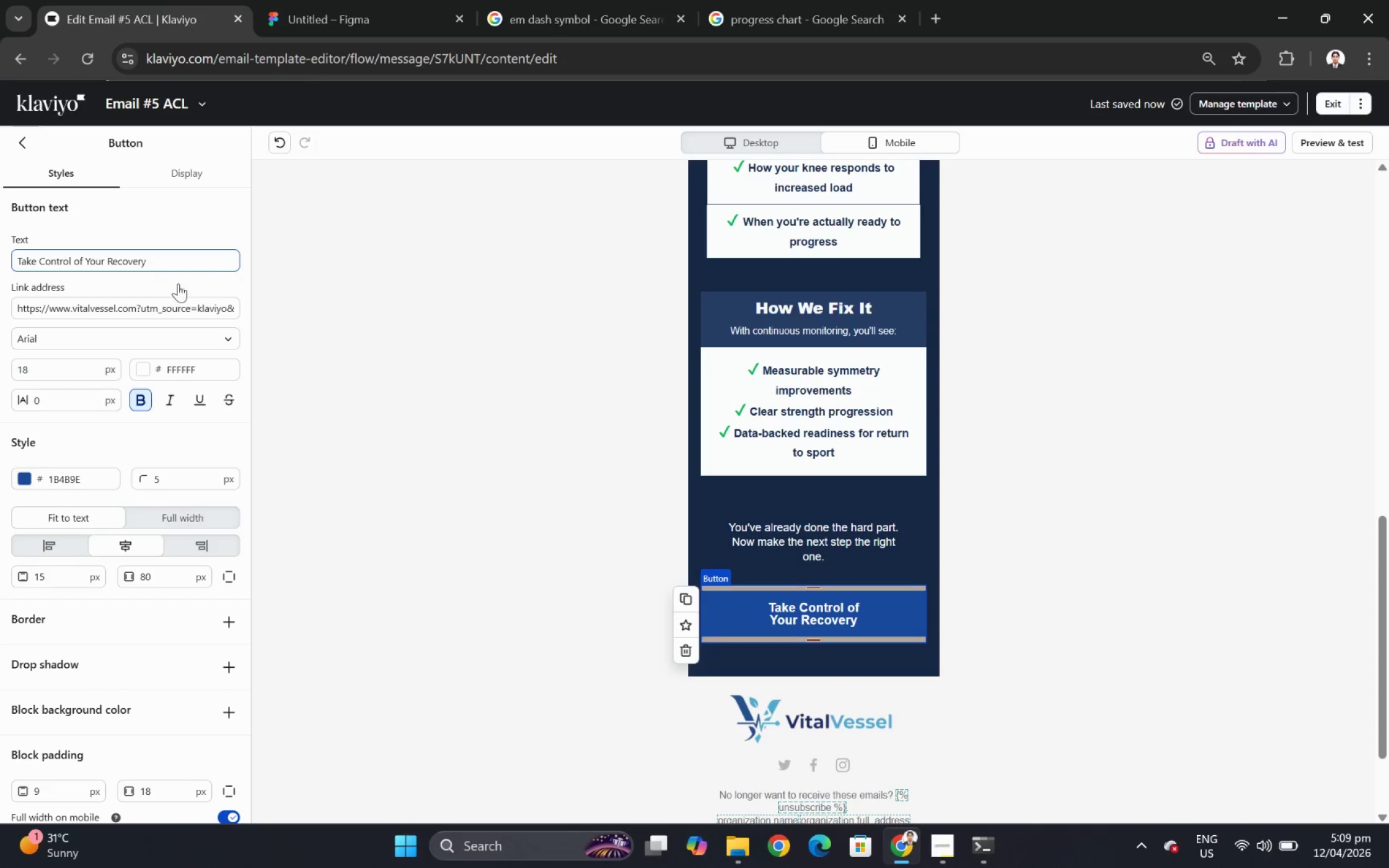 
left_click_drag(start_coordinate=[205, 307], to_coordinate=[252, 307])
 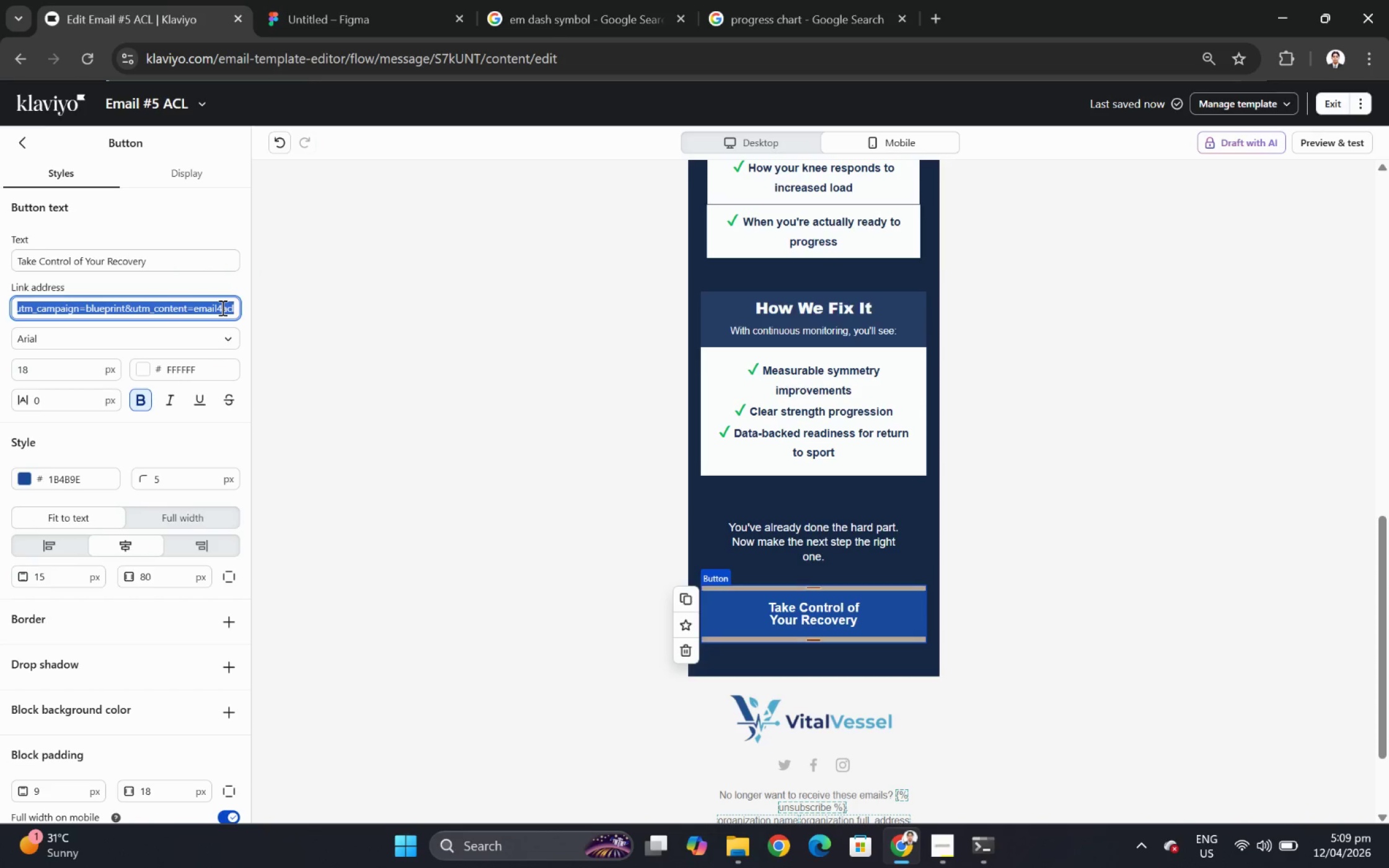 
left_click([221, 307])
 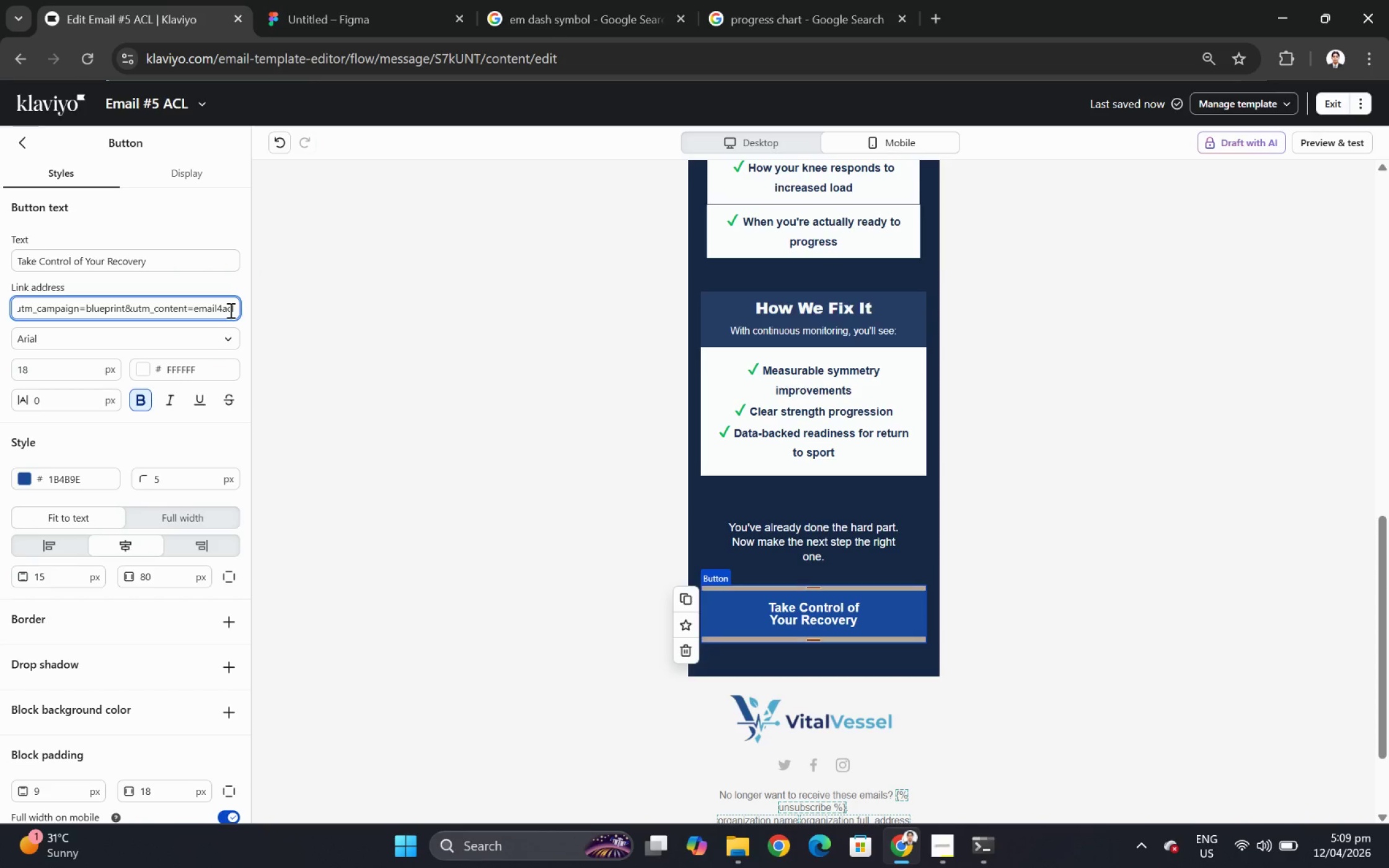 
key(Backspace)
 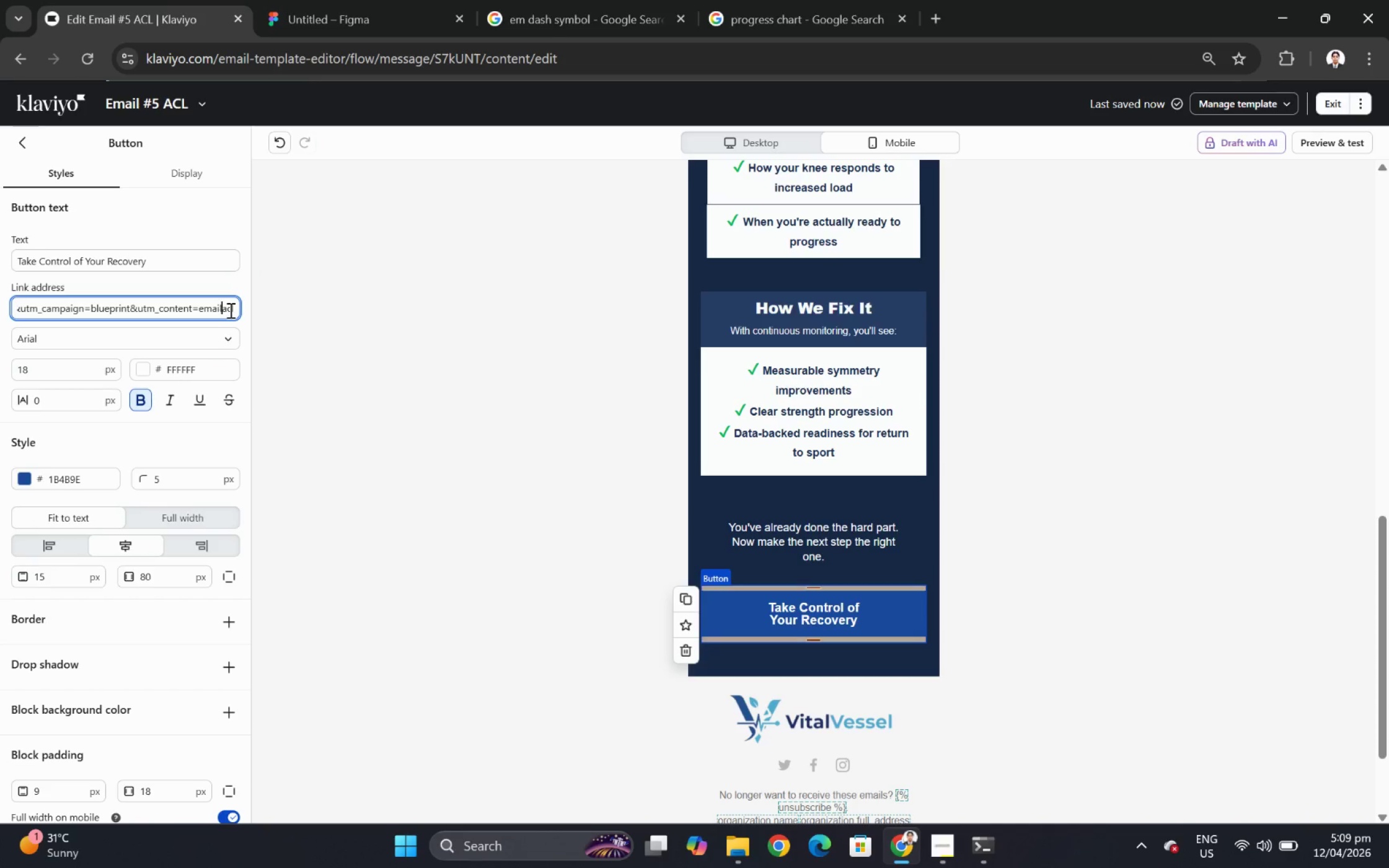 
key(5)
 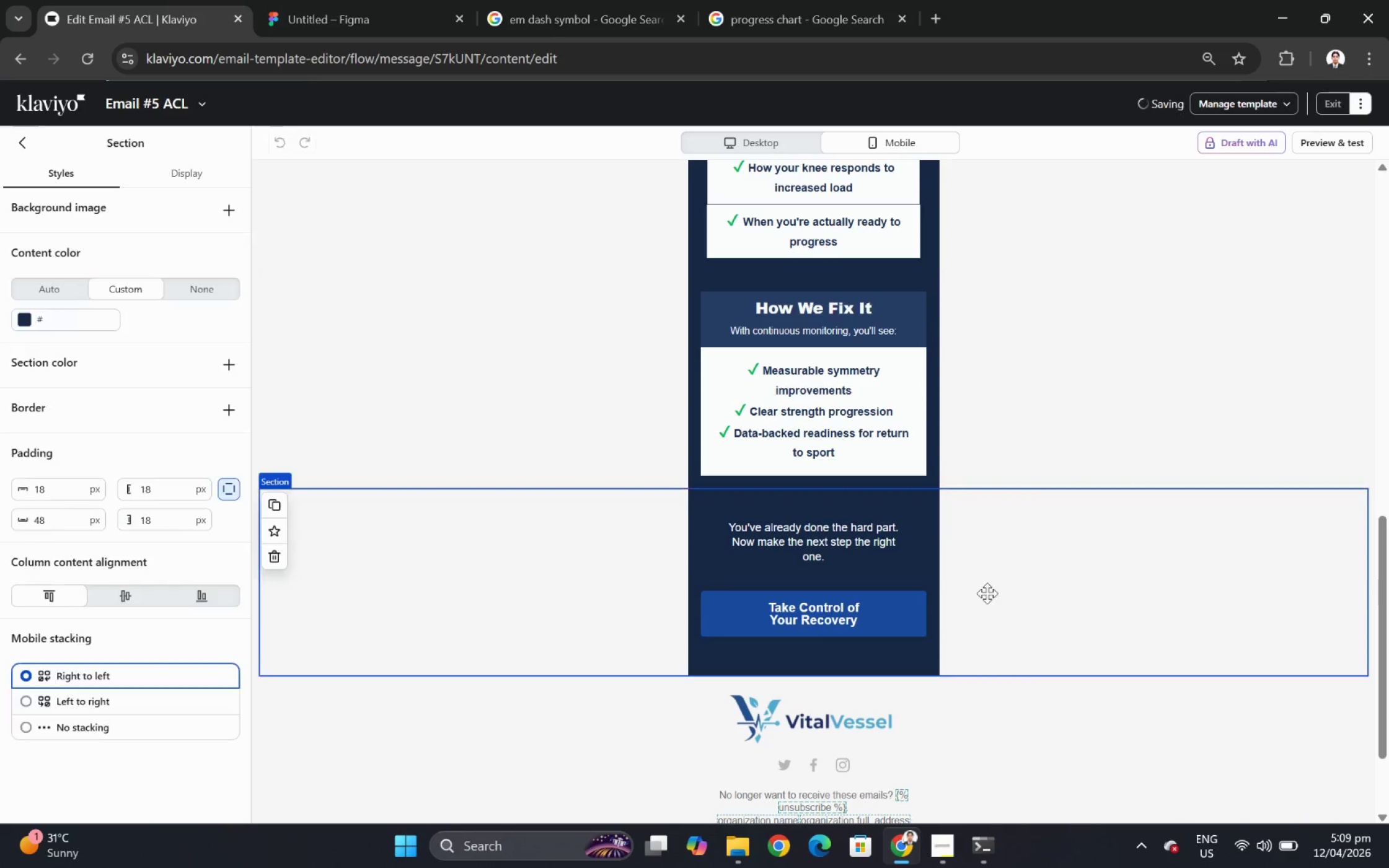 
left_click([896, 616])
 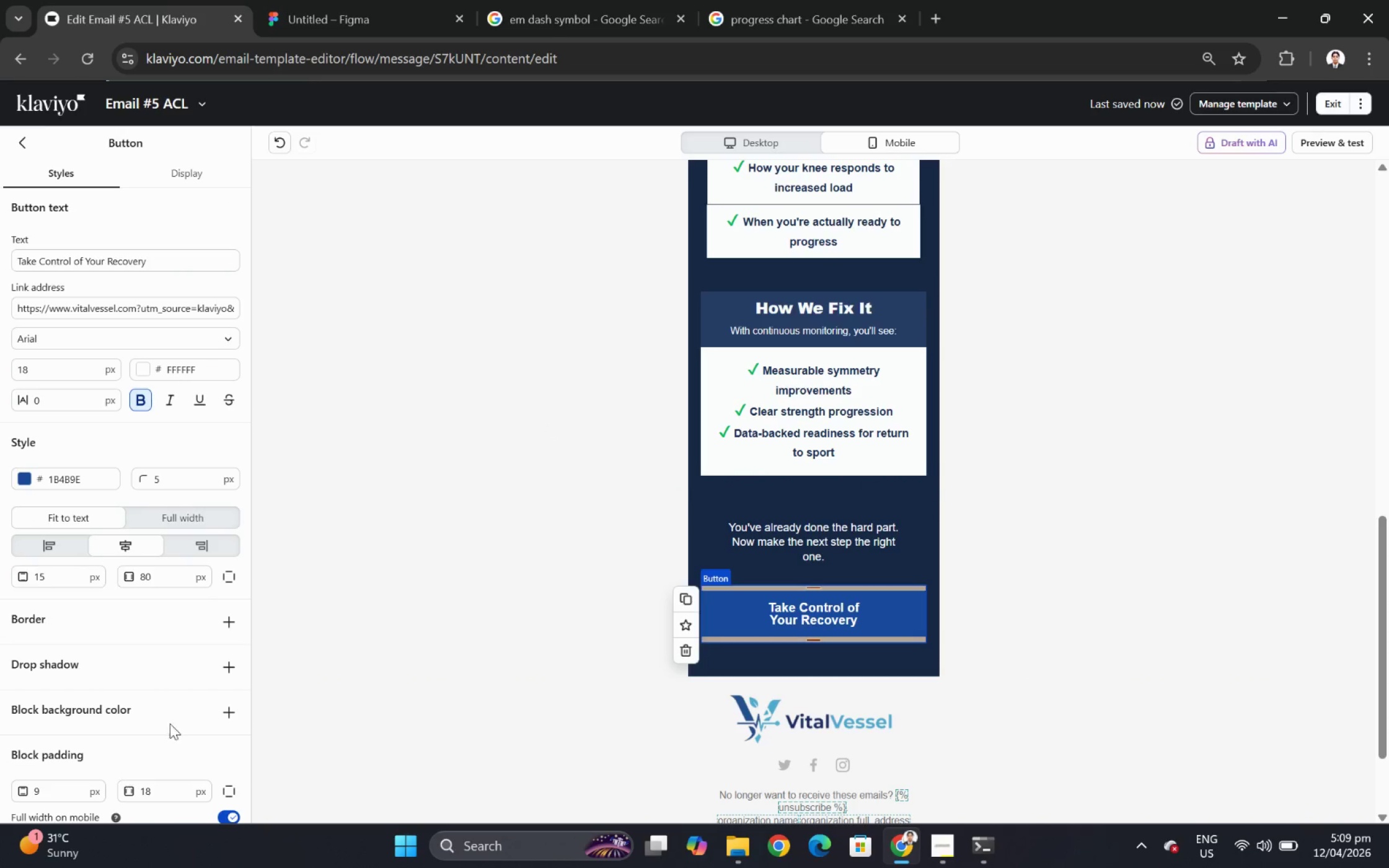 
scroll: coordinate [935, 470], scroll_direction: up, amount: 10.0
 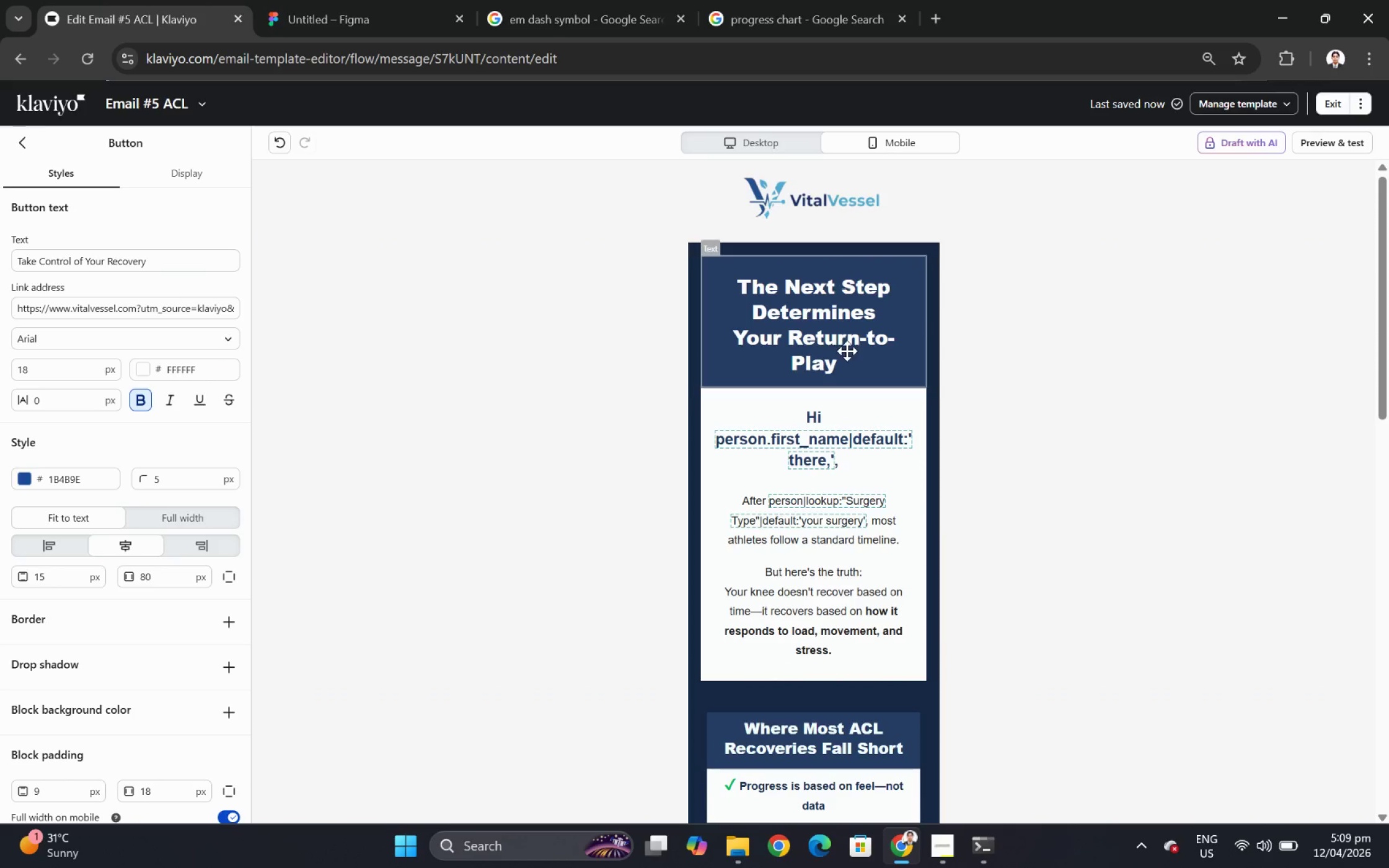 
scroll: coordinate [863, 412], scroll_direction: down, amount: 5.0
 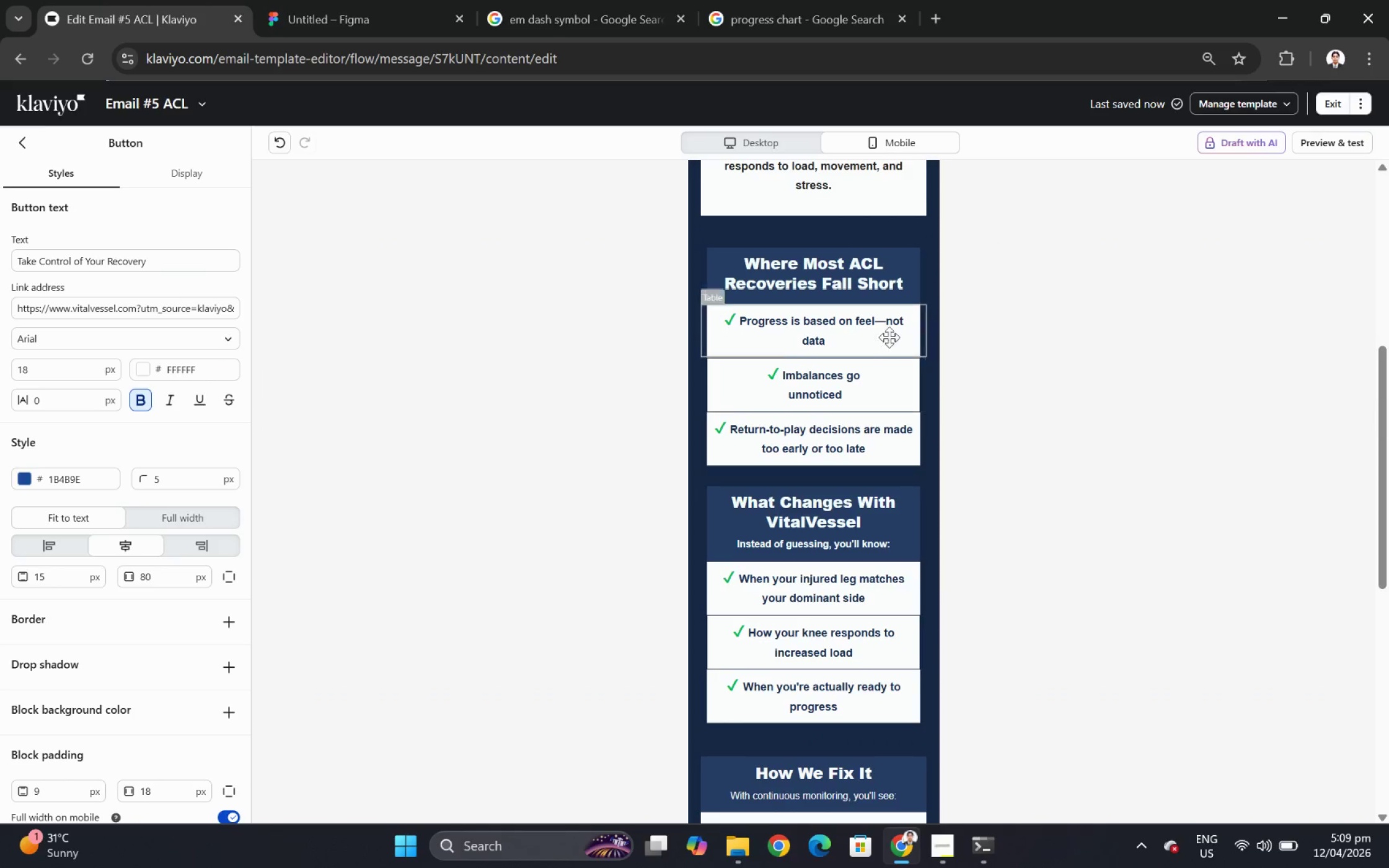 
scroll: coordinate [889, 325], scroll_direction: up, amount: 4.0
 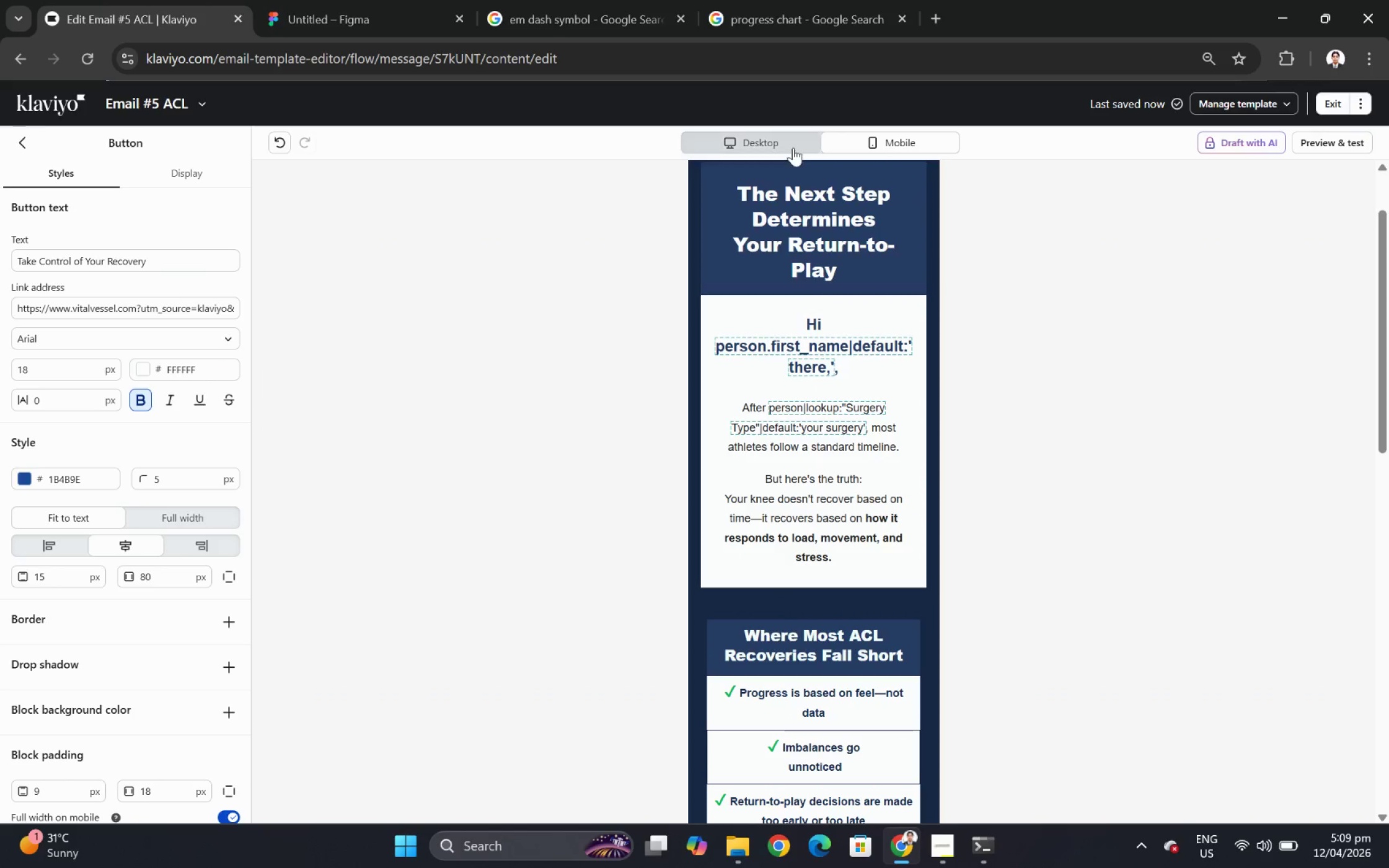 
left_click([793, 149])
 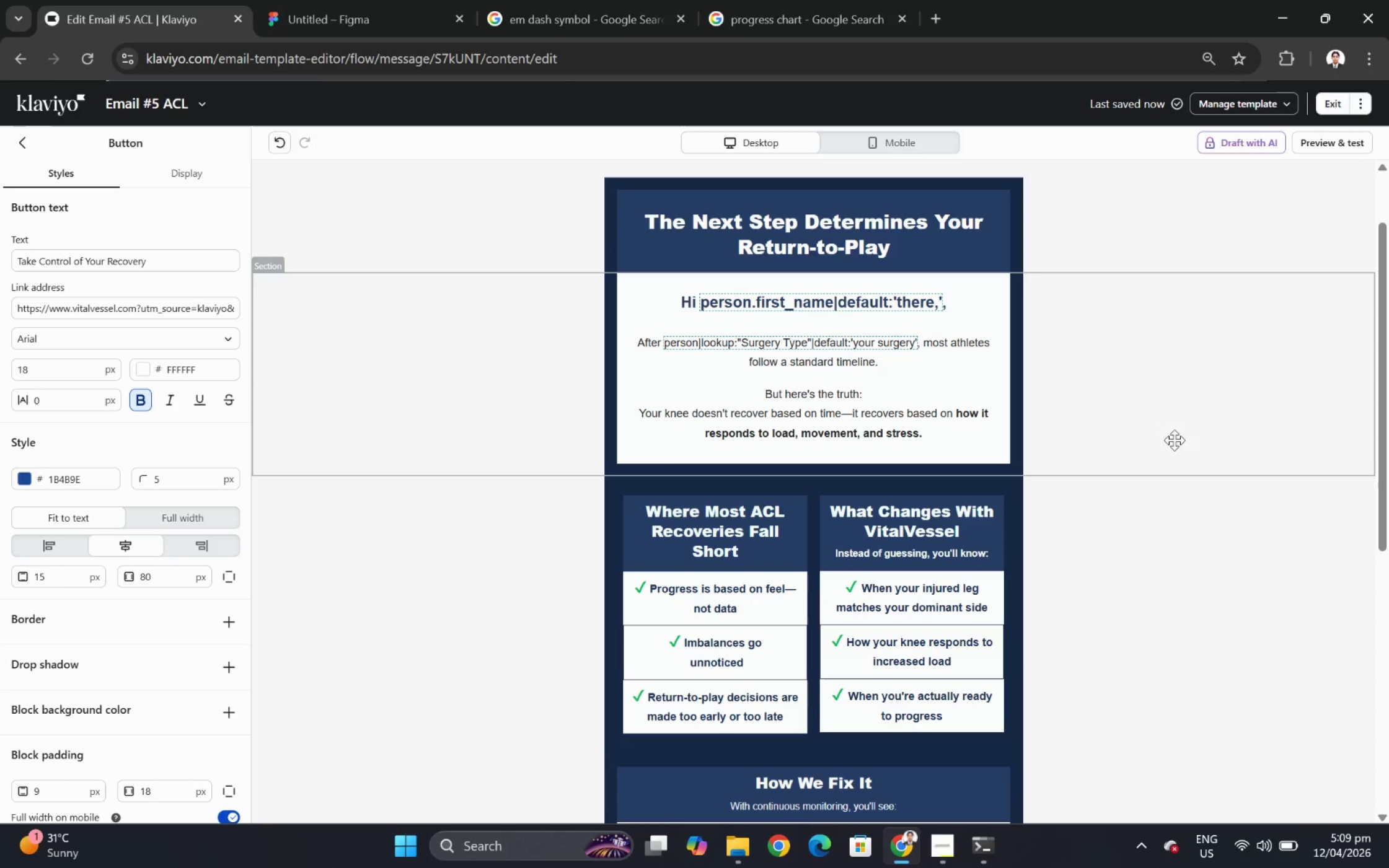 
scroll: coordinate [1173, 455], scroll_direction: up, amount: 3.0
 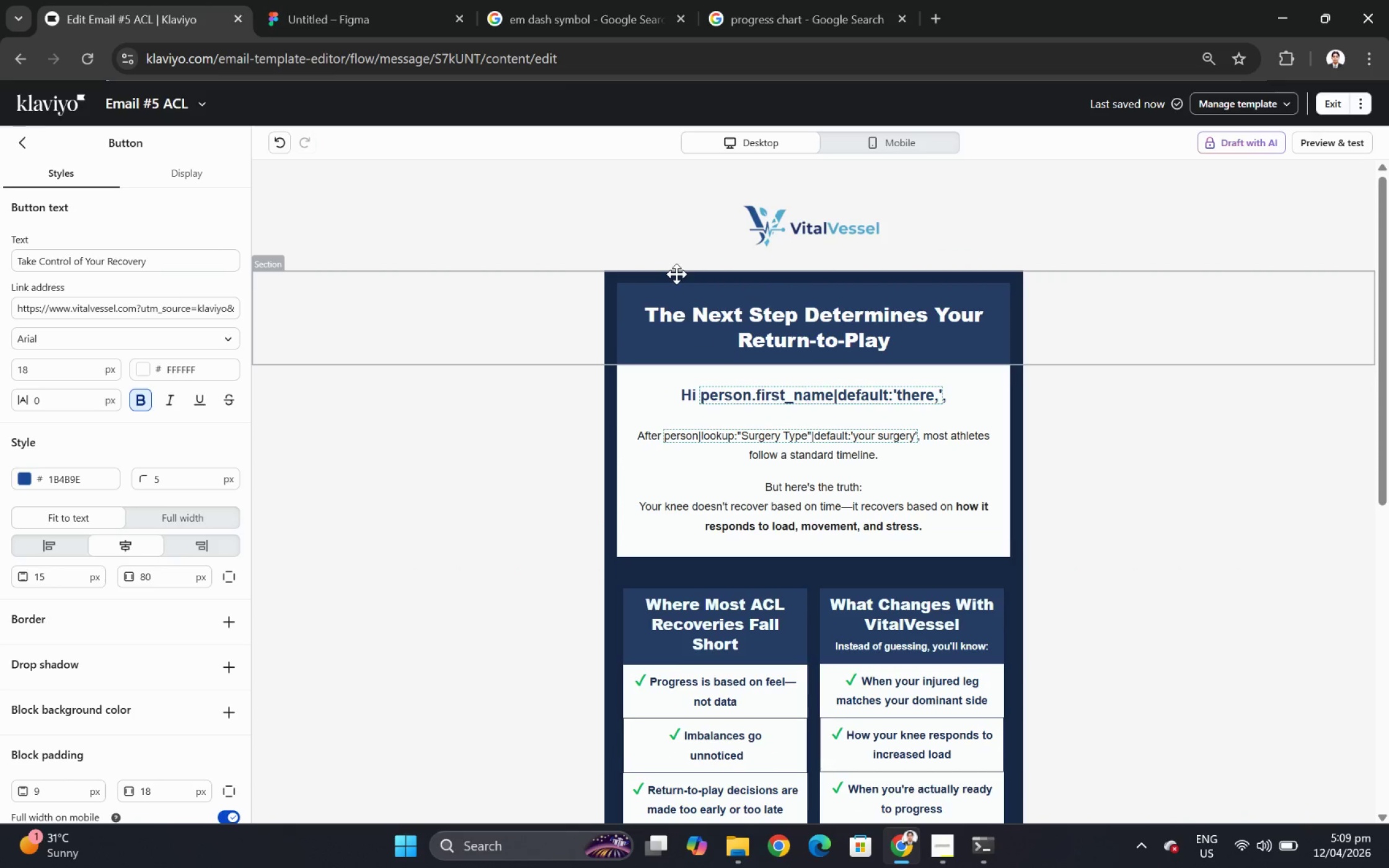 
left_click([676, 274])
 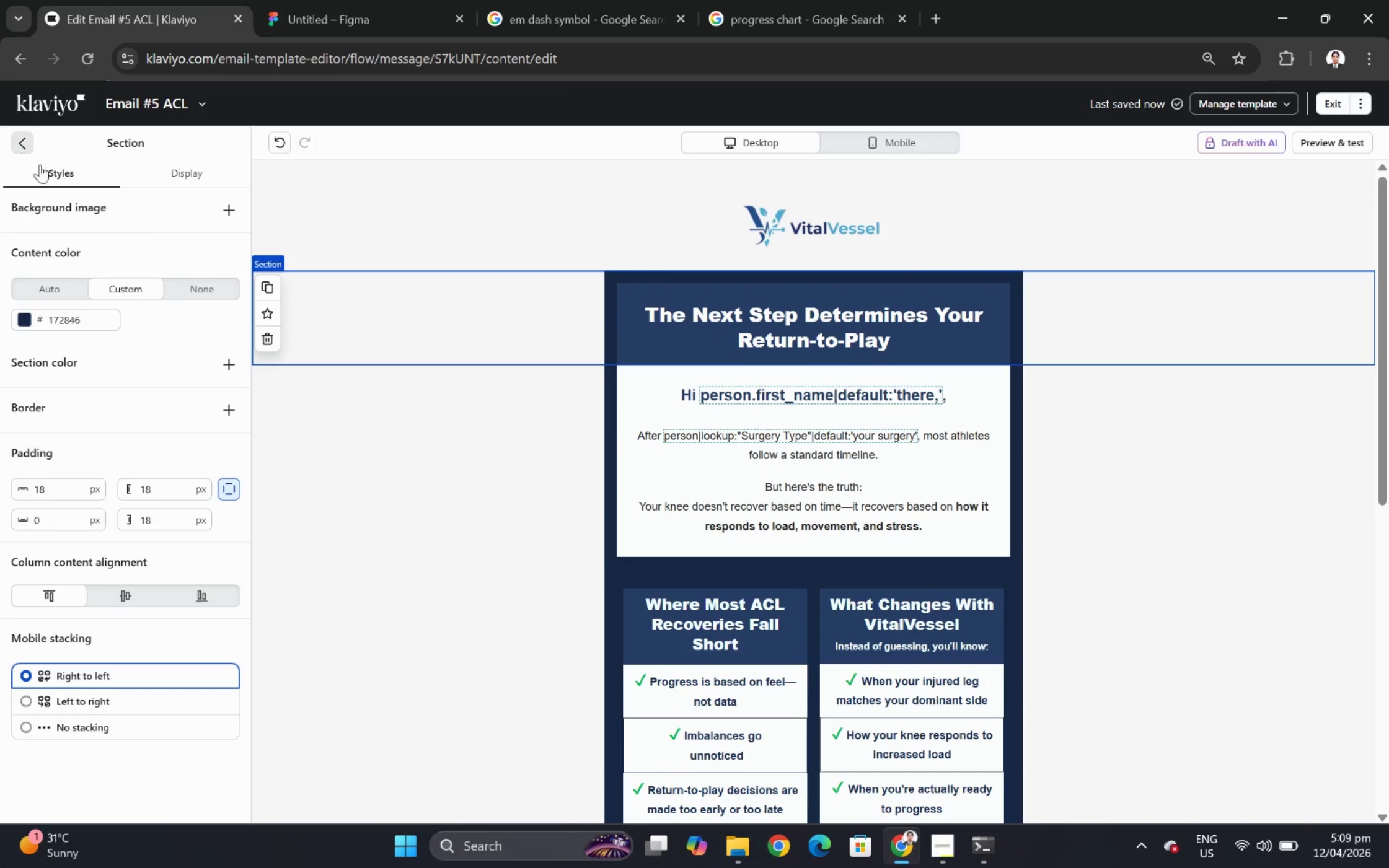 
left_click_drag(start_coordinate=[202, 427], to_coordinate=[716, 284])
 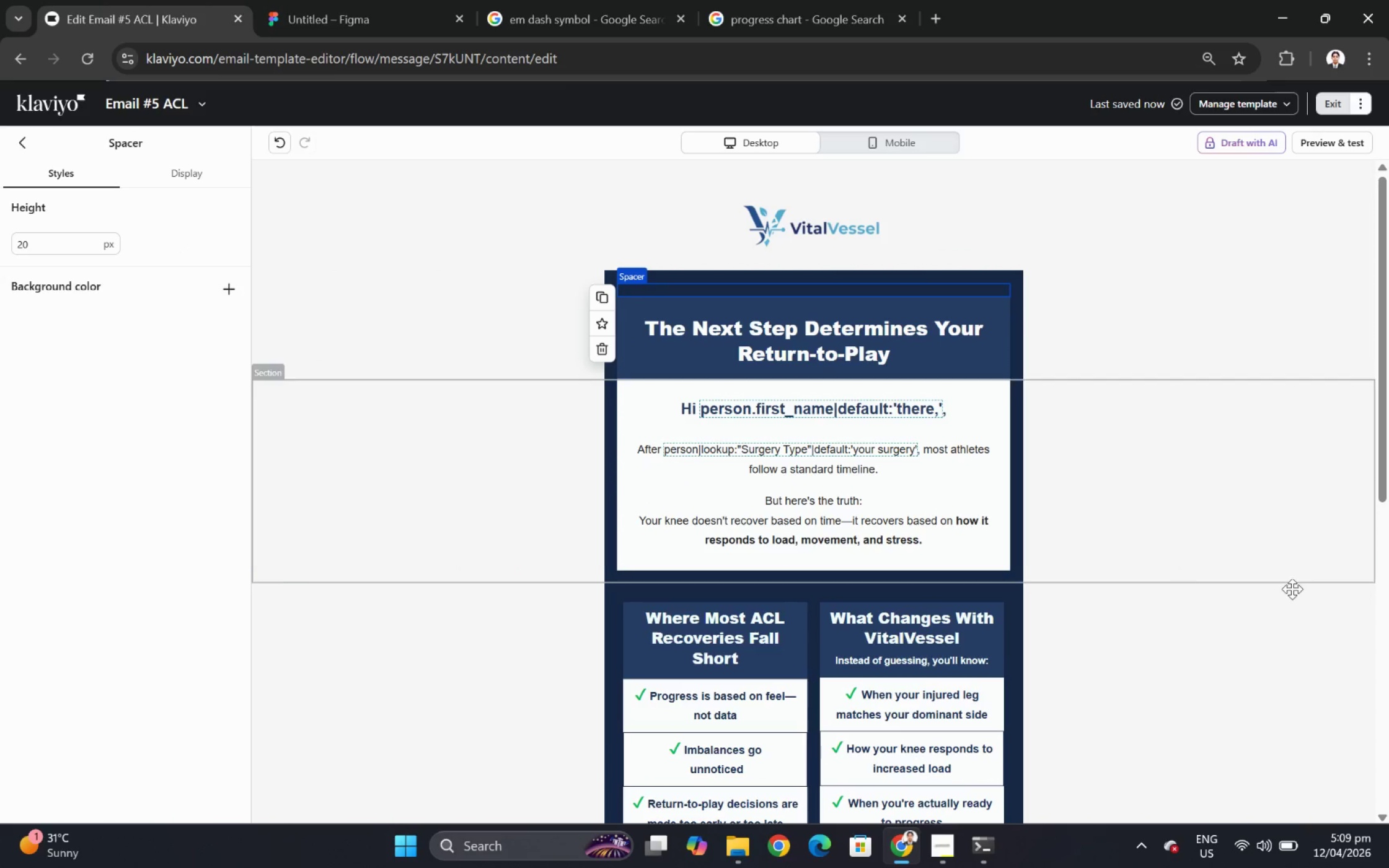 
left_click([1217, 614])
 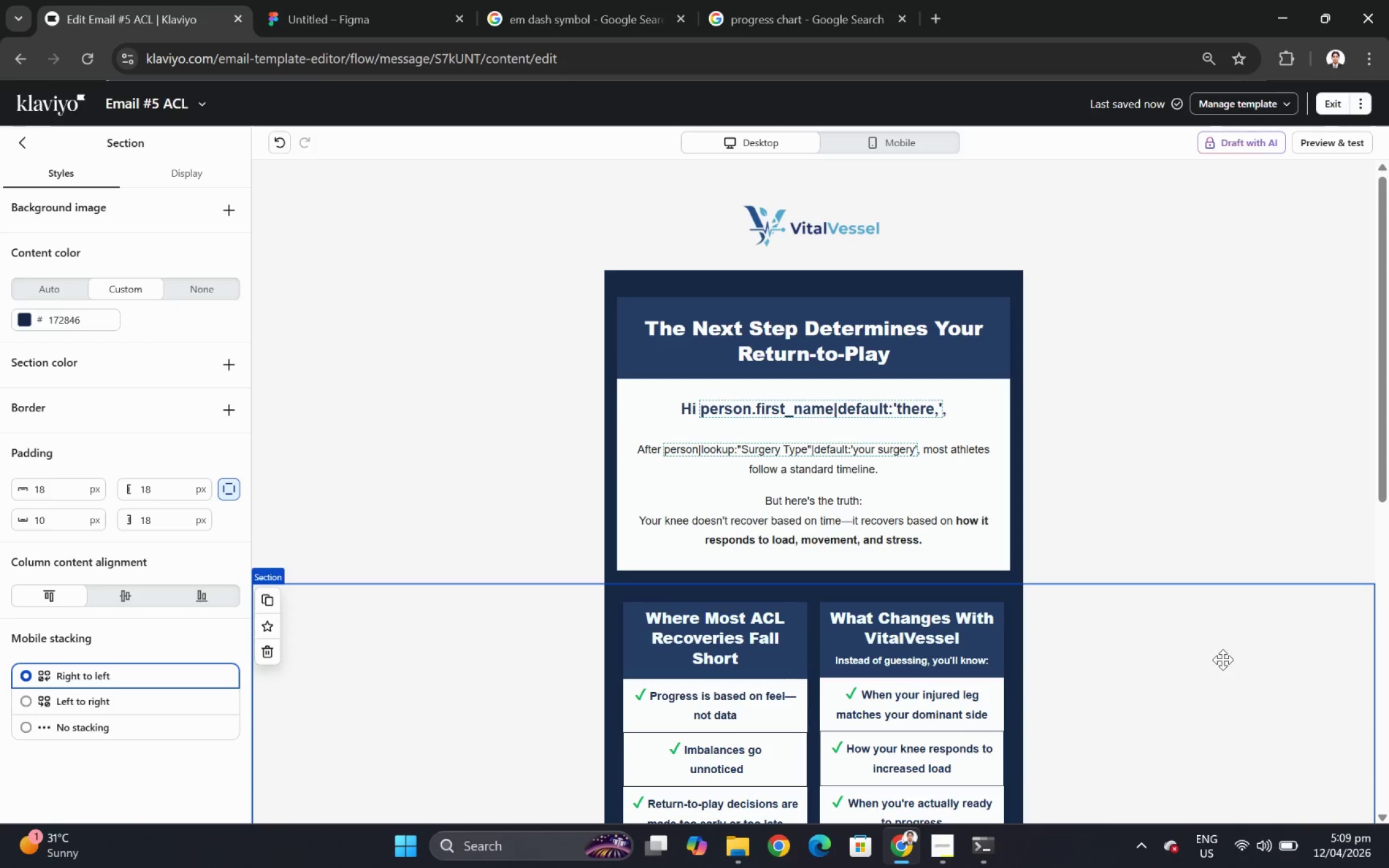 
hold_key(key=ControlLeft, duration=0.53)
scroll: coordinate [1212, 678], scroll_direction: down, amount: 3.0
 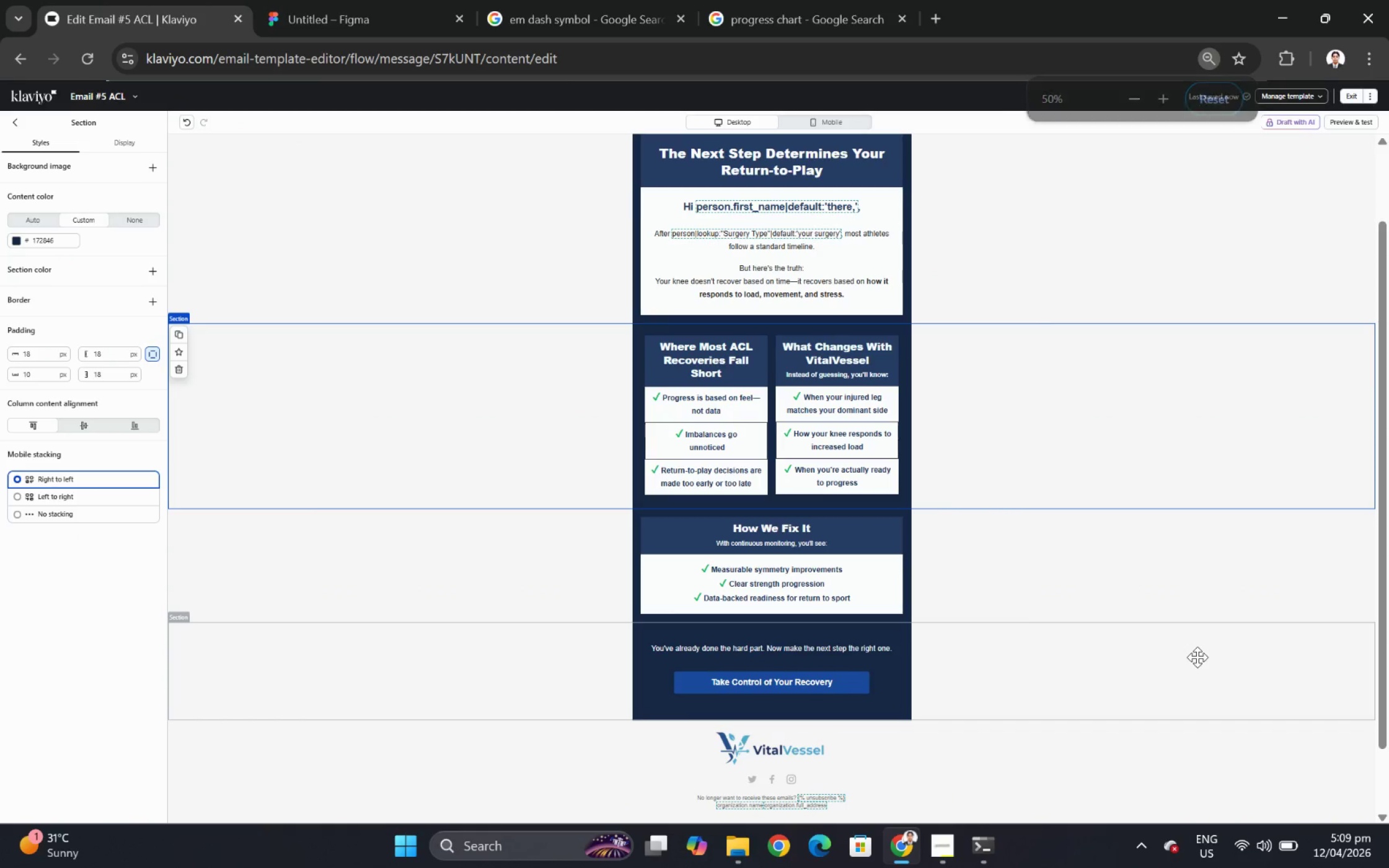 
hold_key(key=ControlLeft, duration=0.72)
hold_key(key=ControlLeft, duration=1.17)
scroll: coordinate [1189, 655], scroll_direction: down, amount: 1.0
 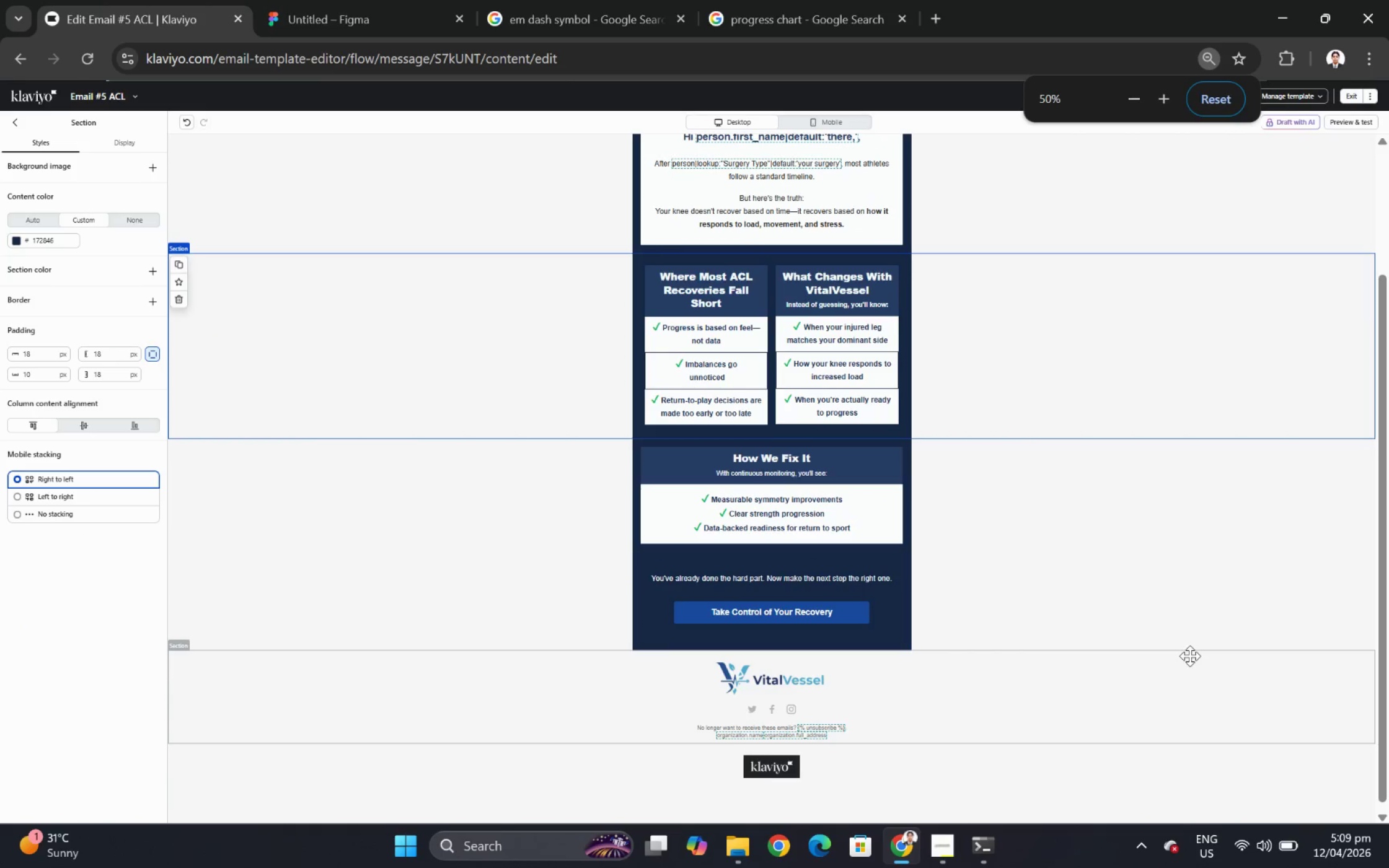 
scroll: coordinate [1189, 653], scroll_direction: up, amount: 2.0
 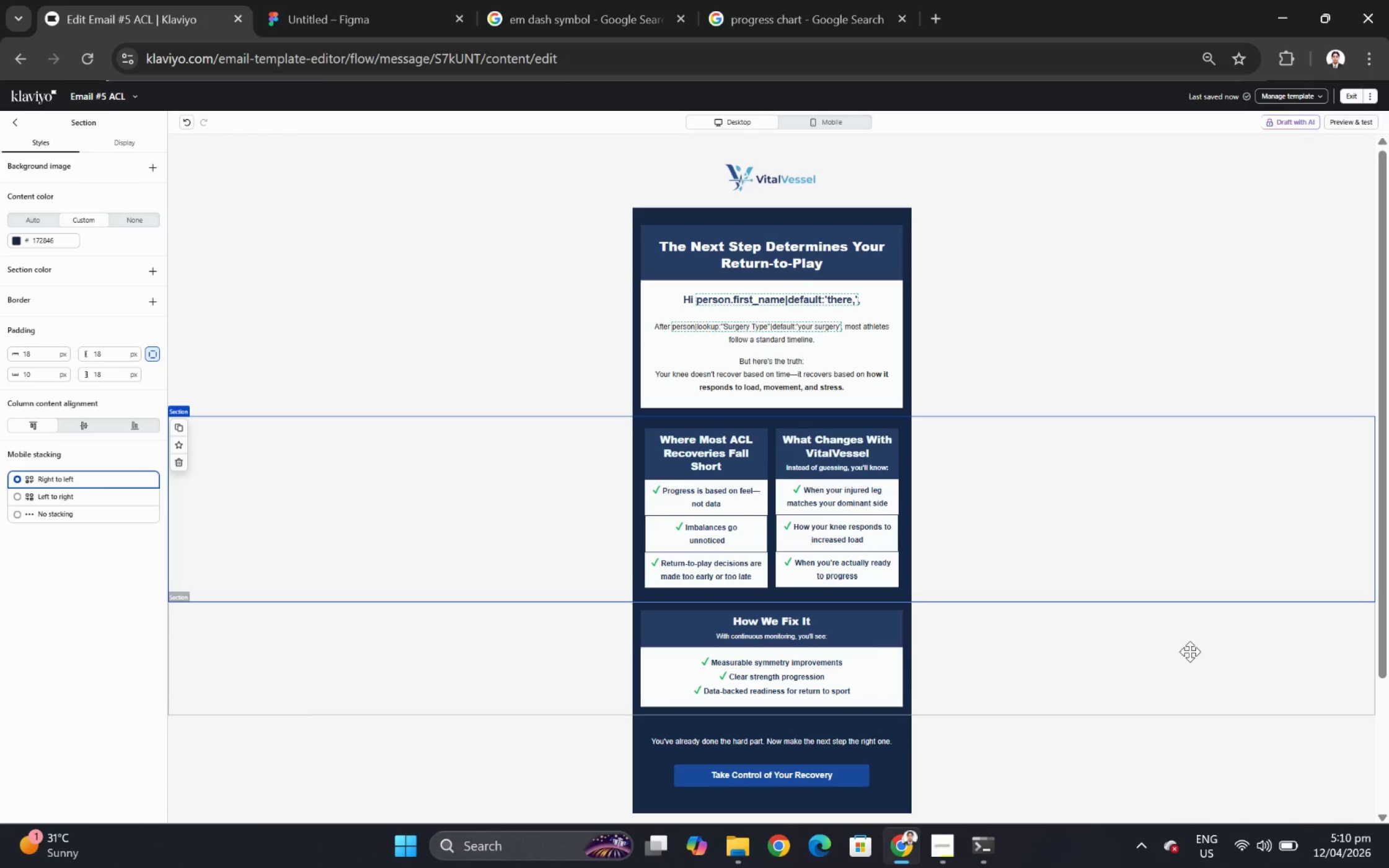 
wait(66.21)
 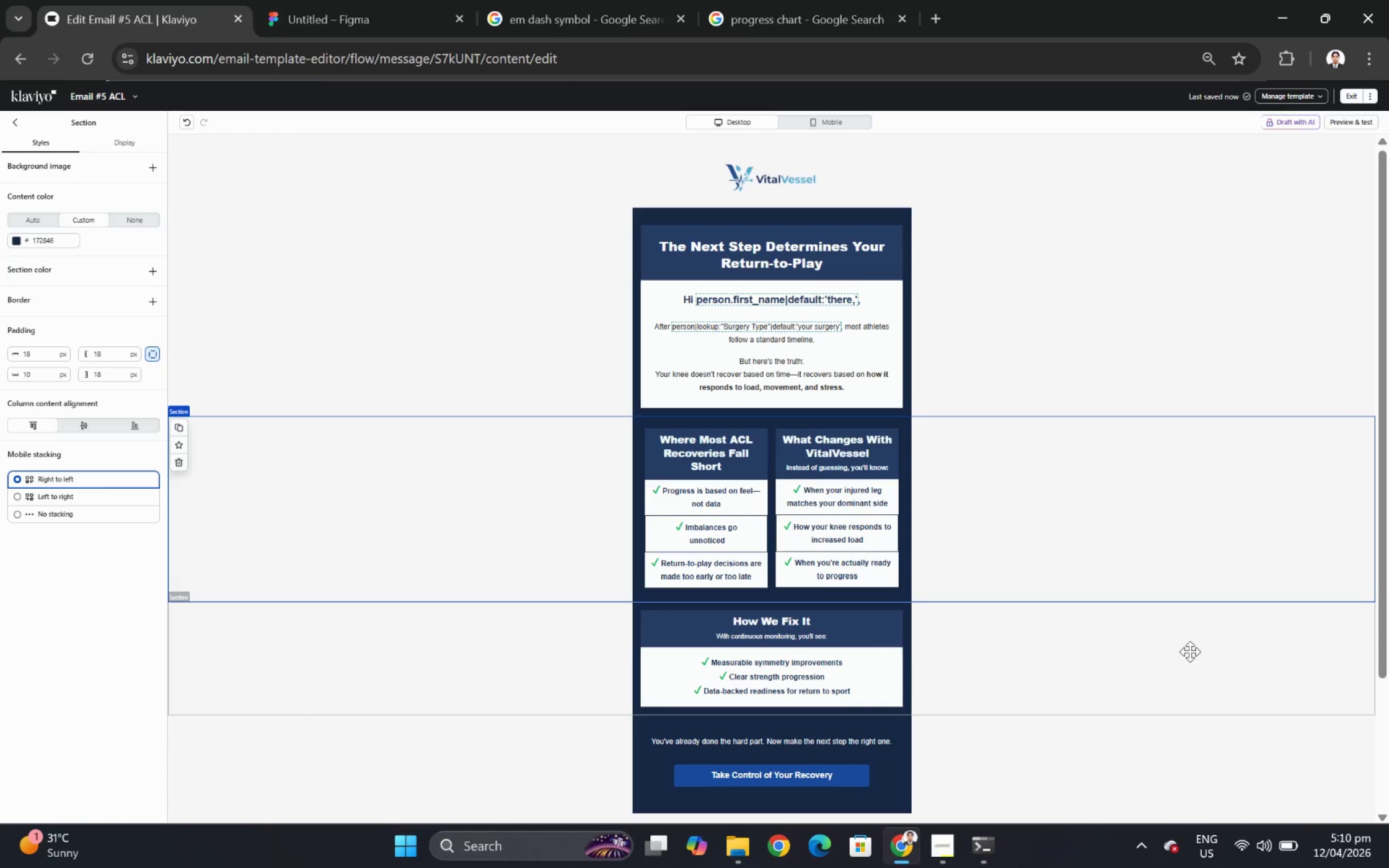 
scroll: coordinate [1215, 641], scroll_direction: down, amount: 1.0
 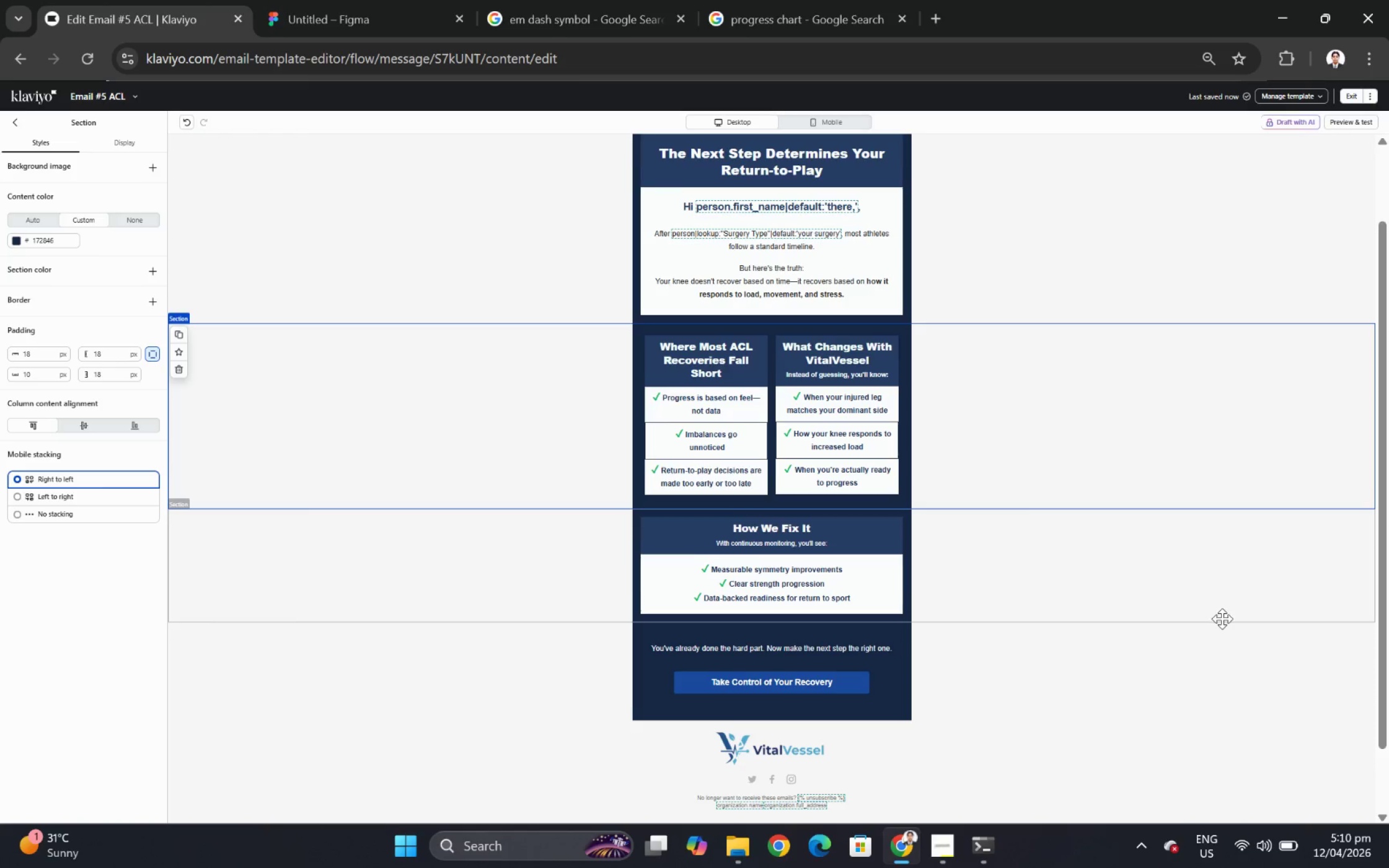 
scroll: coordinate [1222, 618], scroll_direction: up, amount: 2.0
 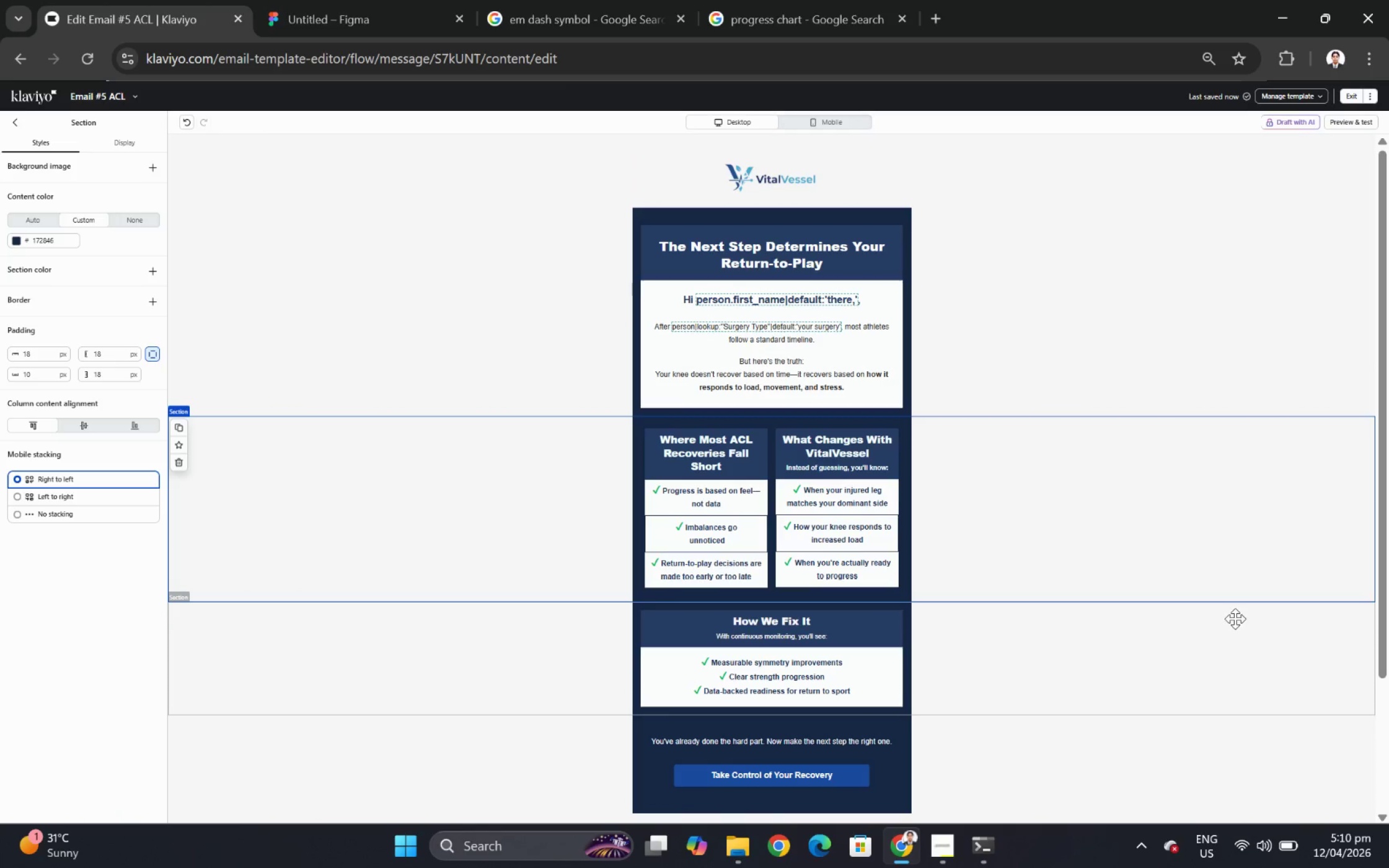 
scroll: coordinate [1240, 620], scroll_direction: down, amount: 2.0
 